 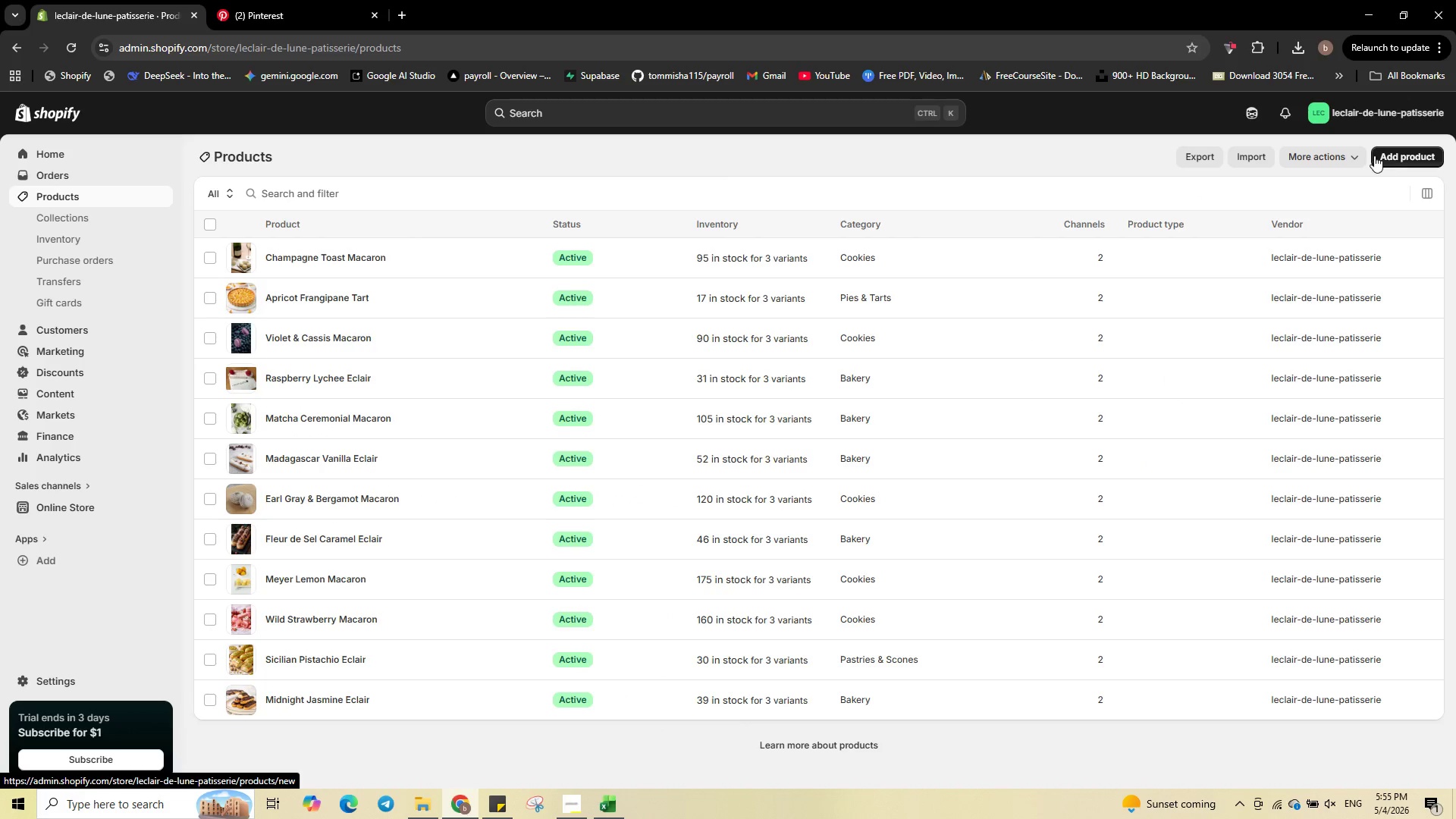 
left_click([735, 218])
 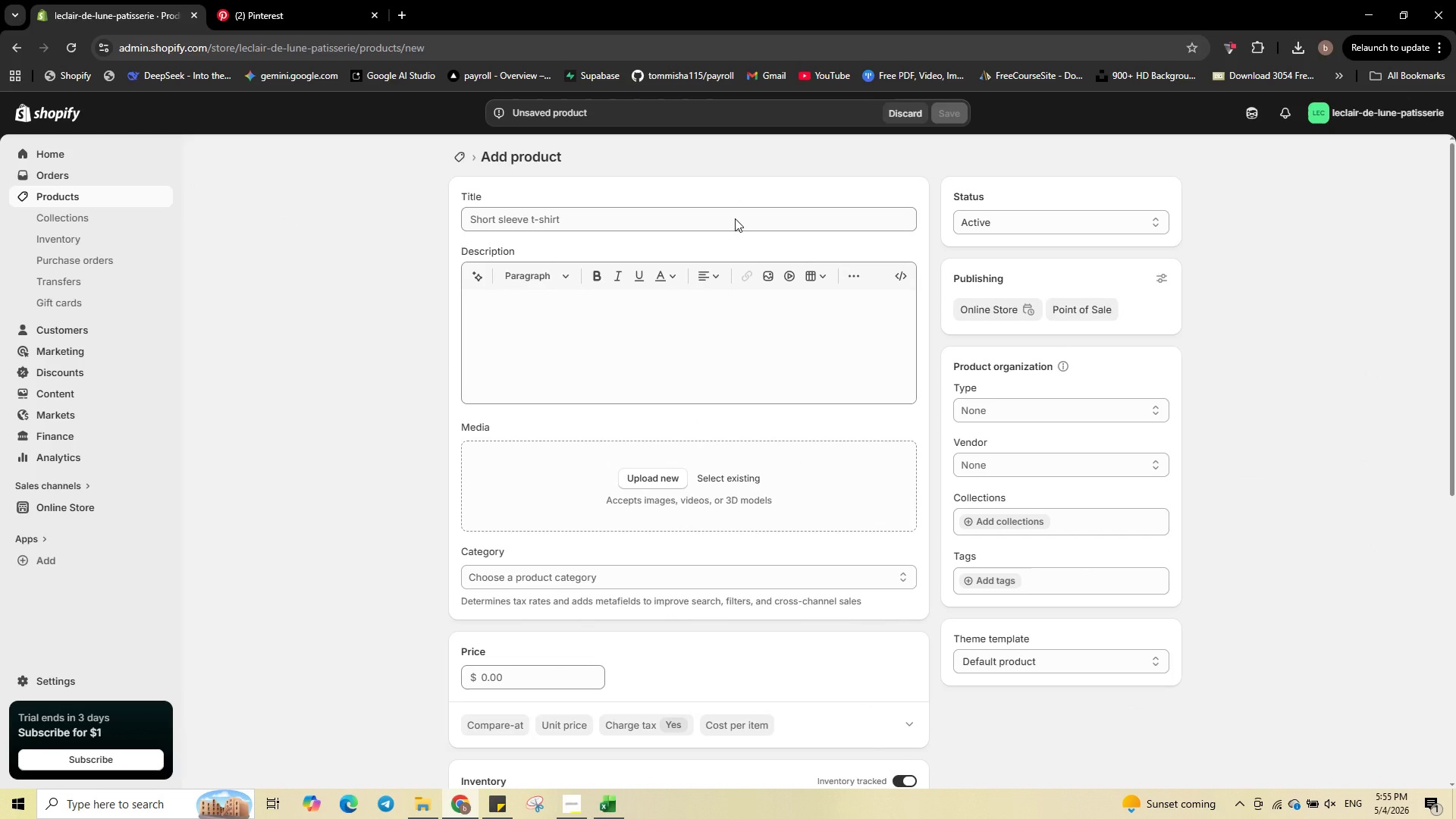 
wait(5.86)
 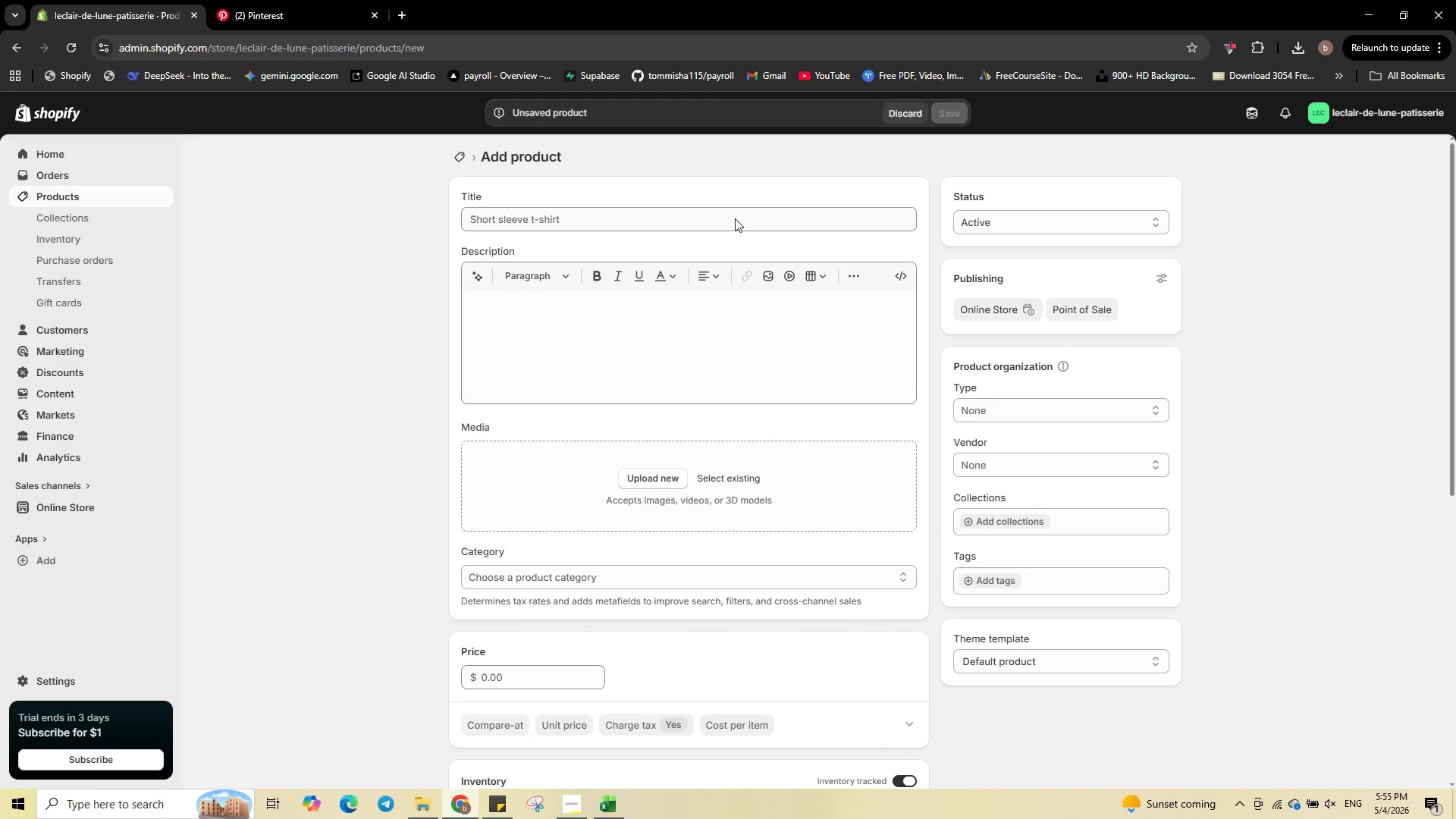 
type(Yuzu )
 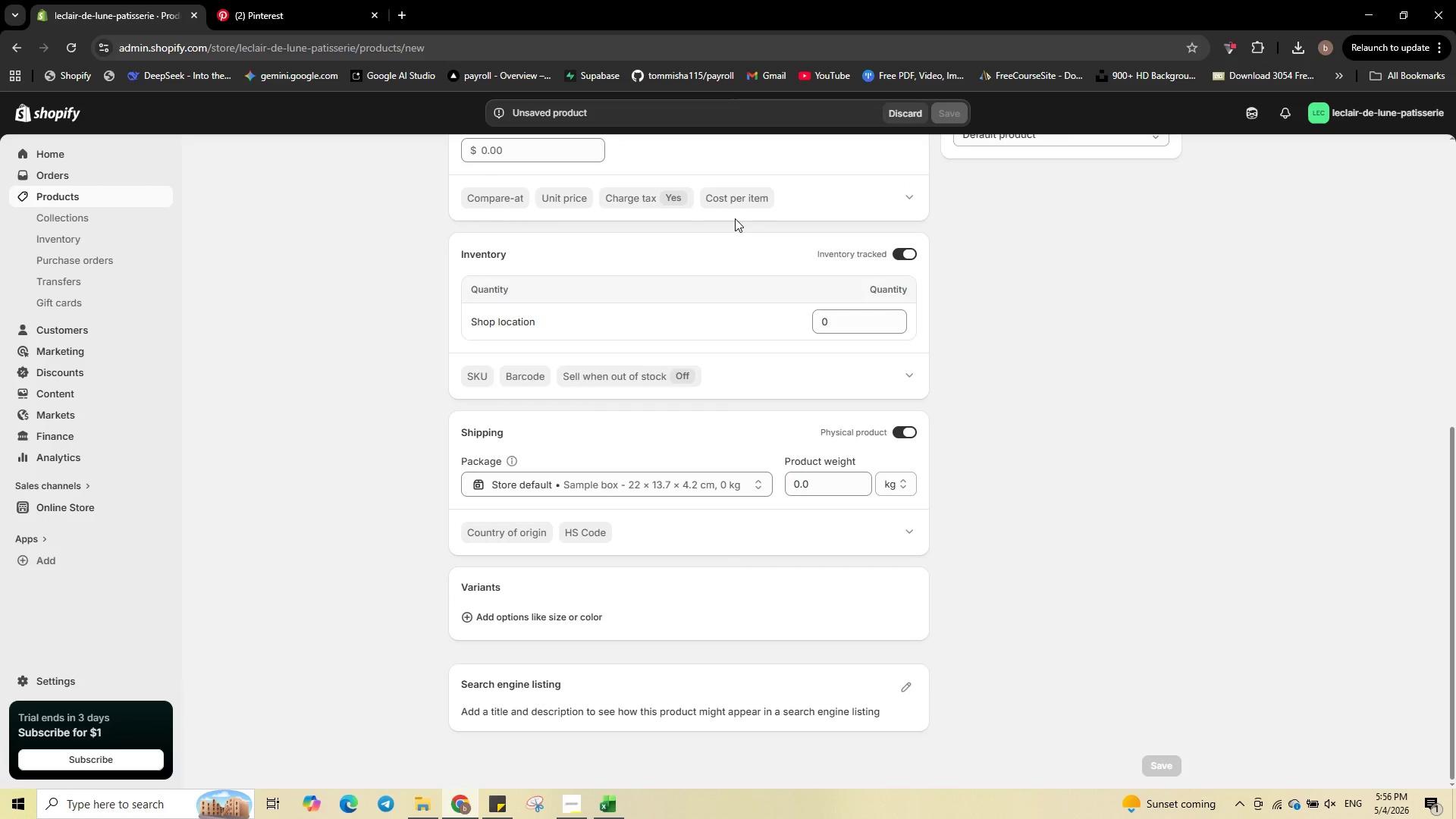 
scroll: coordinate [739, 224], scroll_direction: up, amount: 9.0
 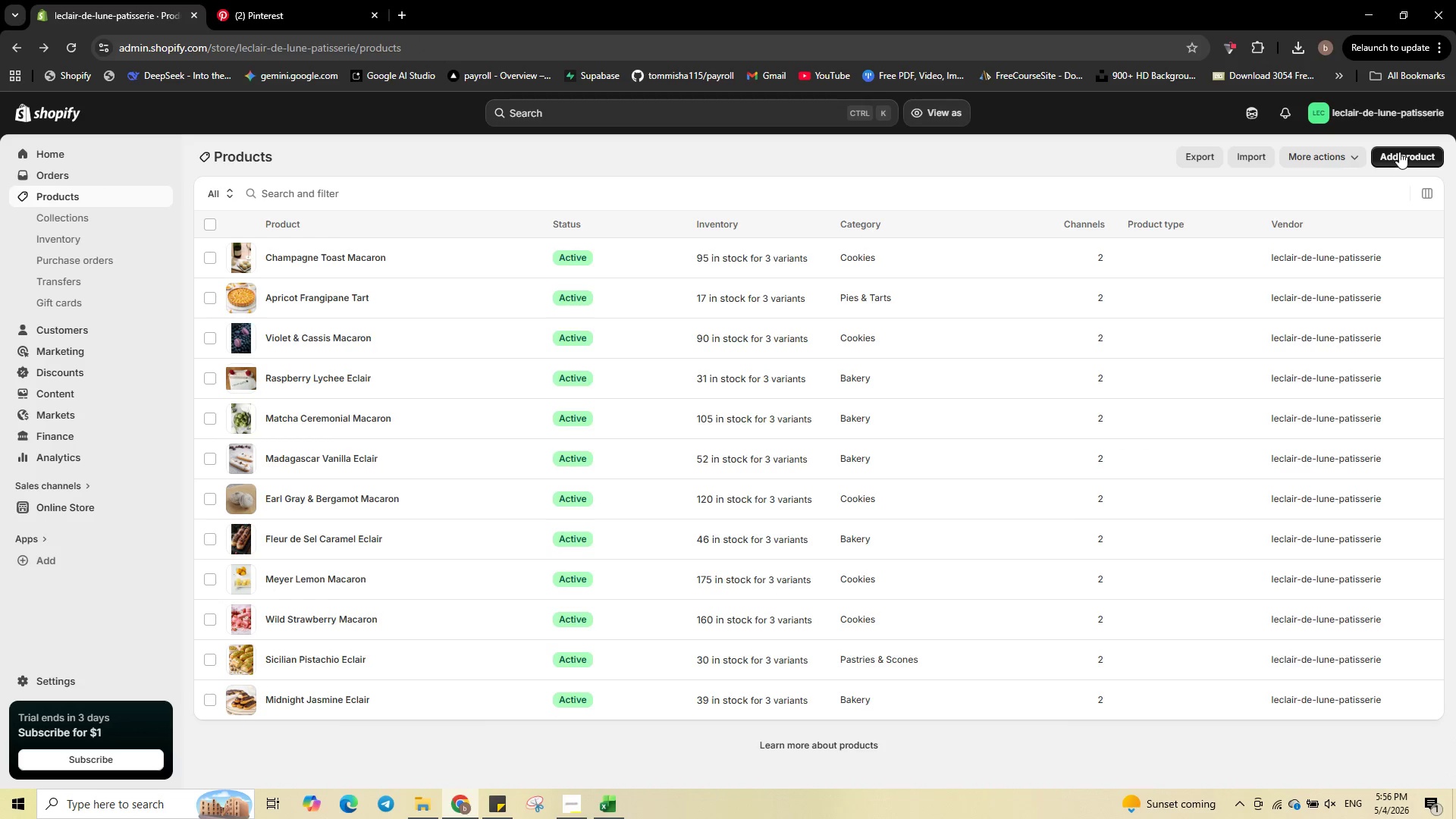 
left_click([1401, 152])
 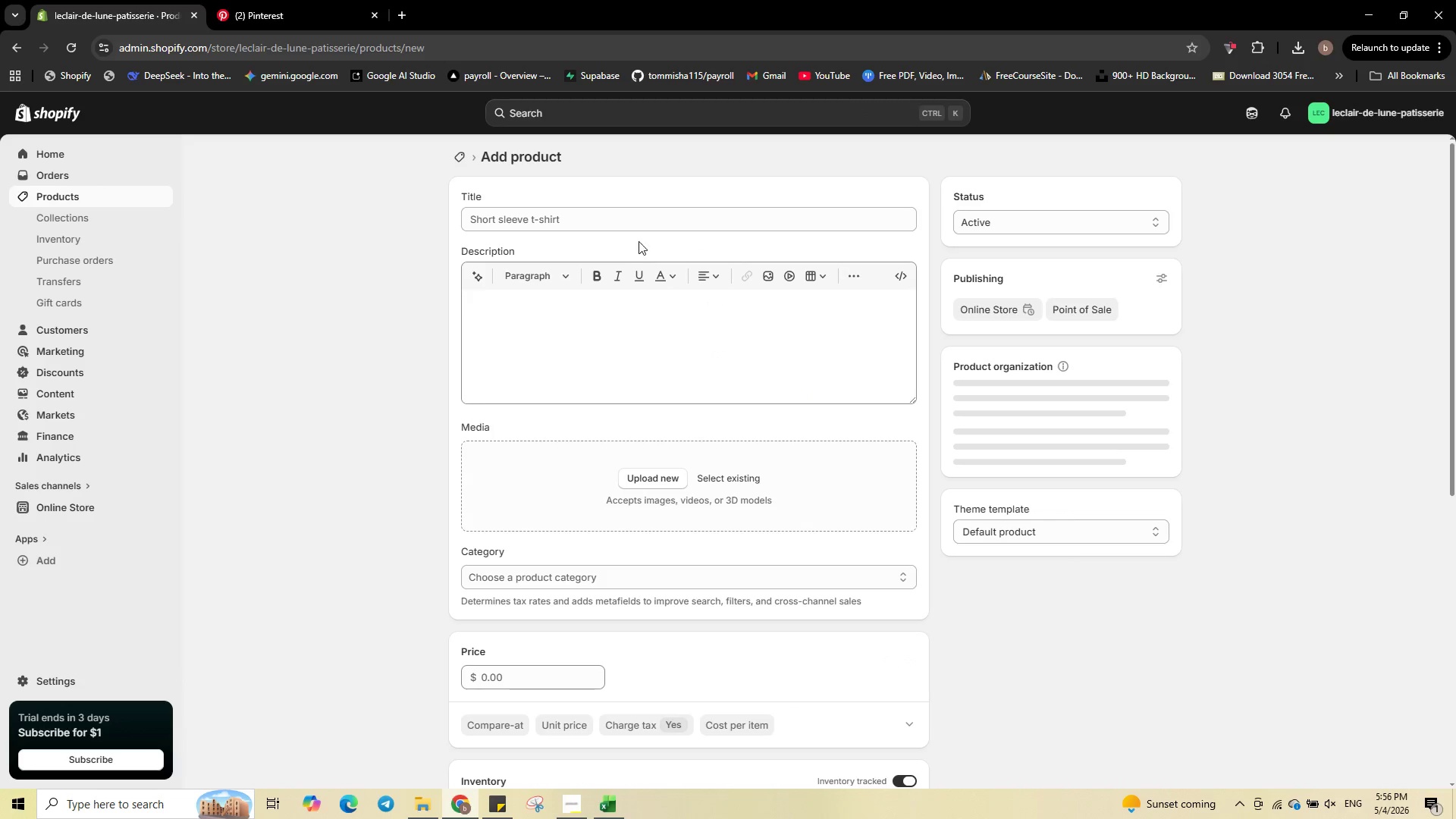 
left_click([634, 221])
 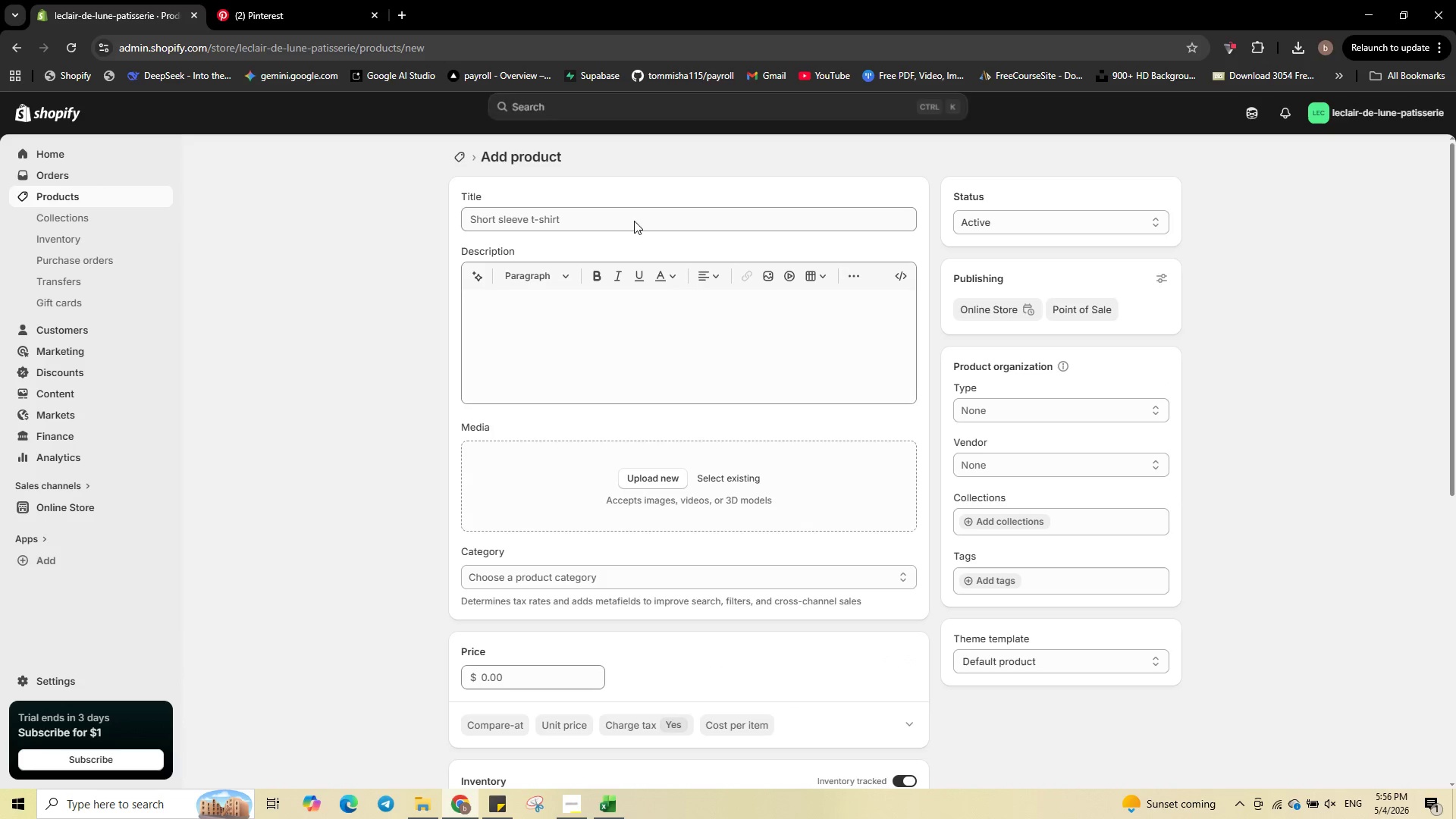 
left_click([633, 220])
 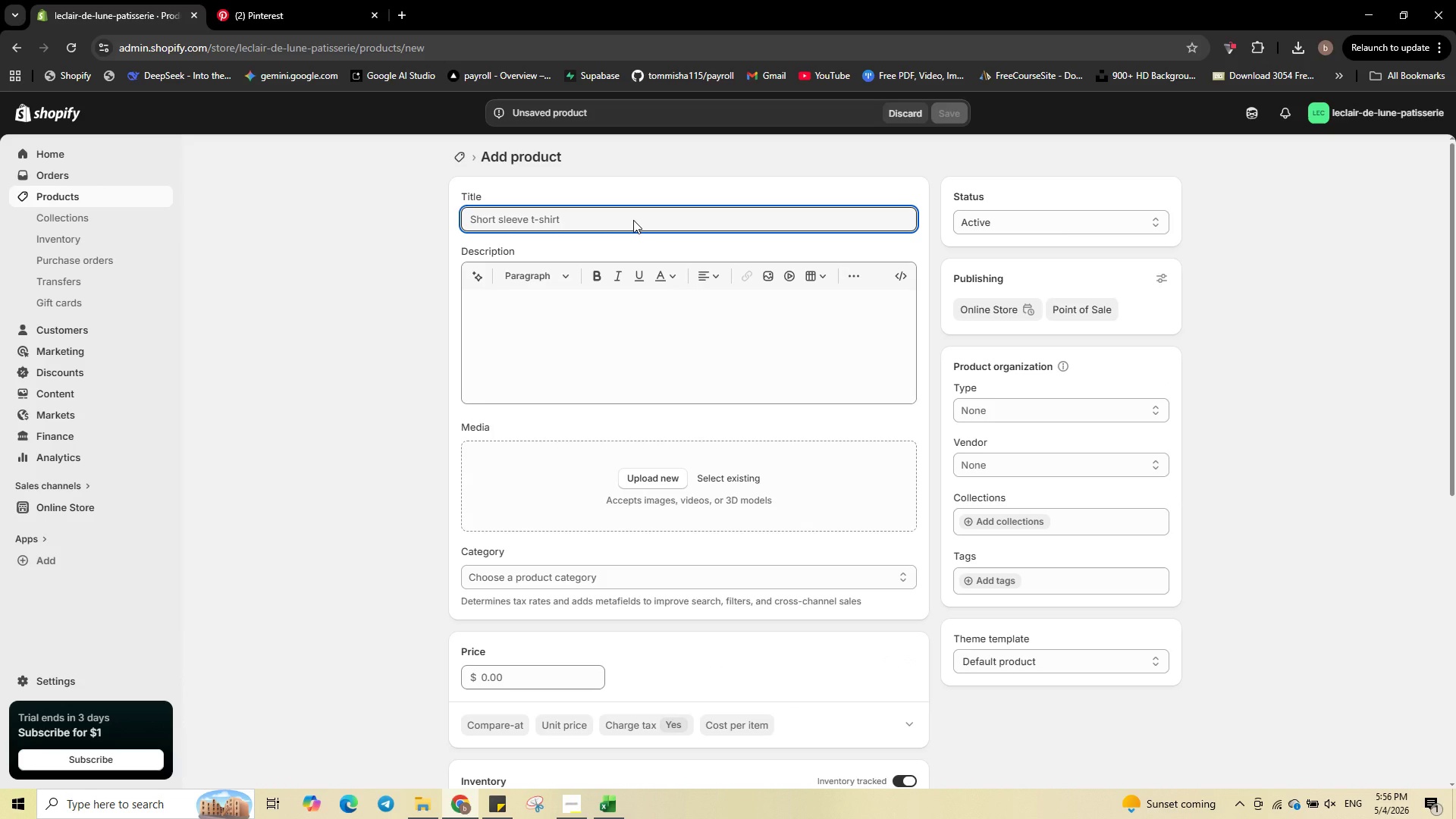 
type(Yuzu Meringue Eclair)
 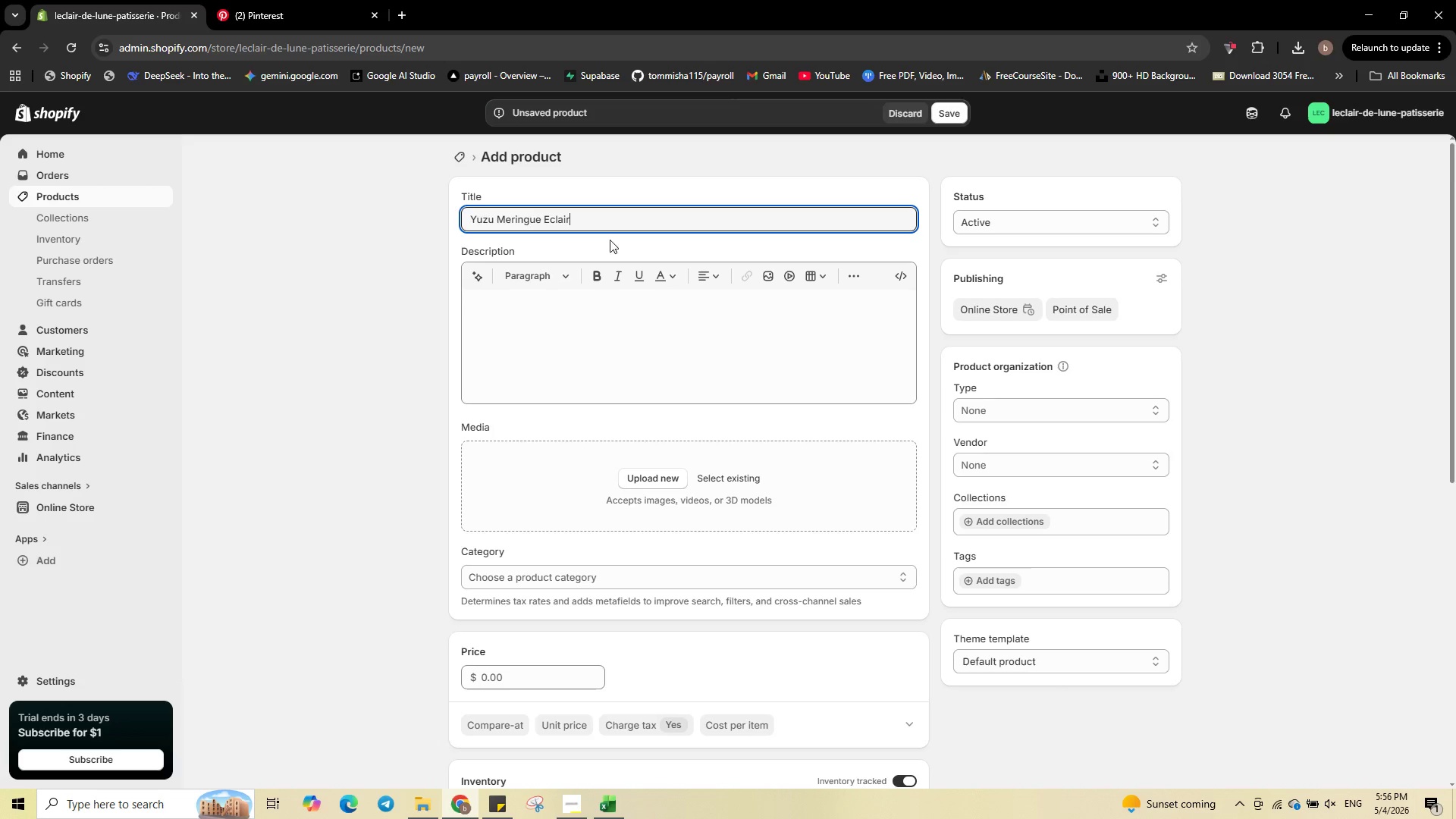 
left_click([611, 336])
 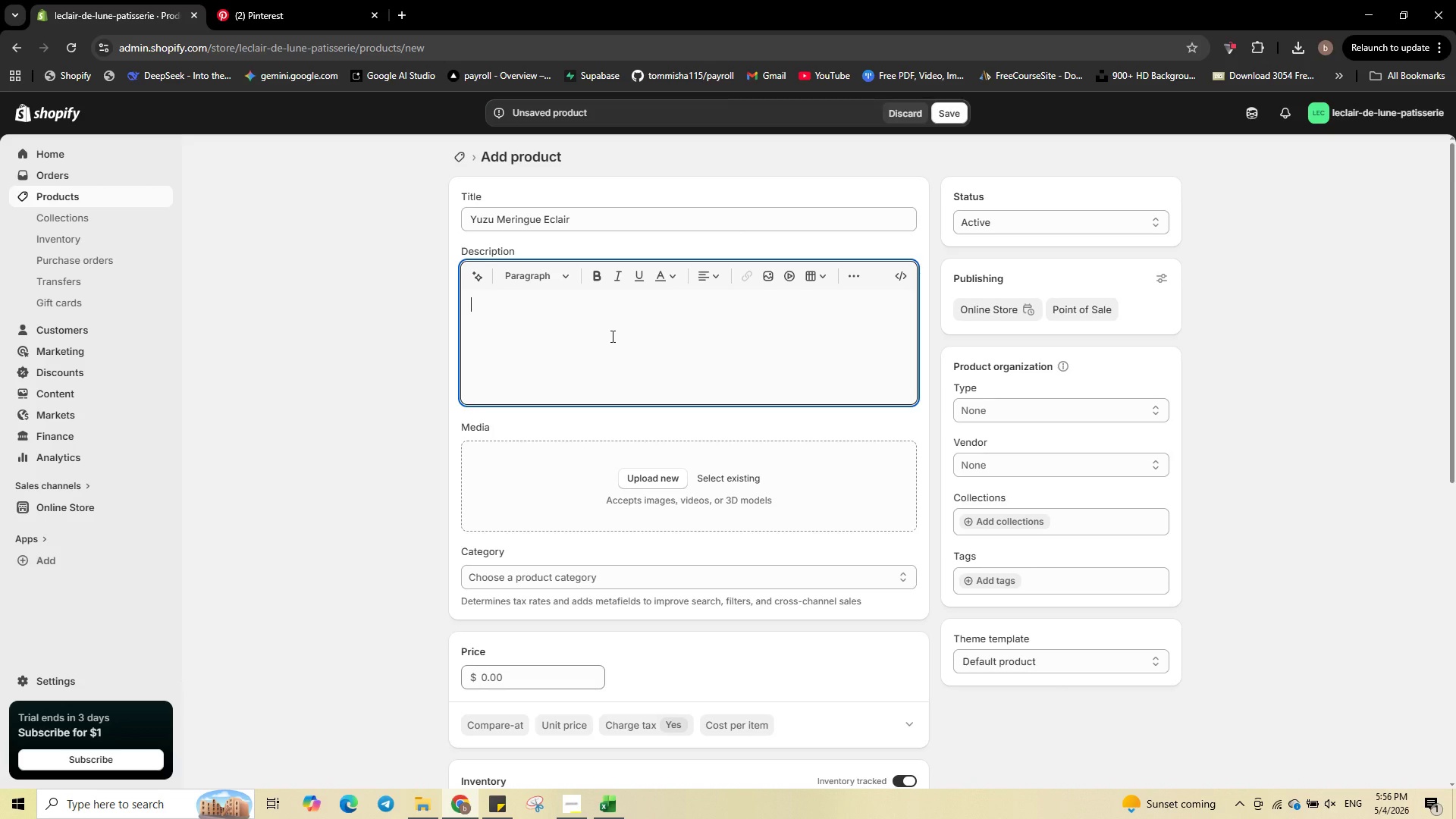 
type(Sharo)
key(Backspace)
type(p Japanese Yuzu citrus cream topped with)
 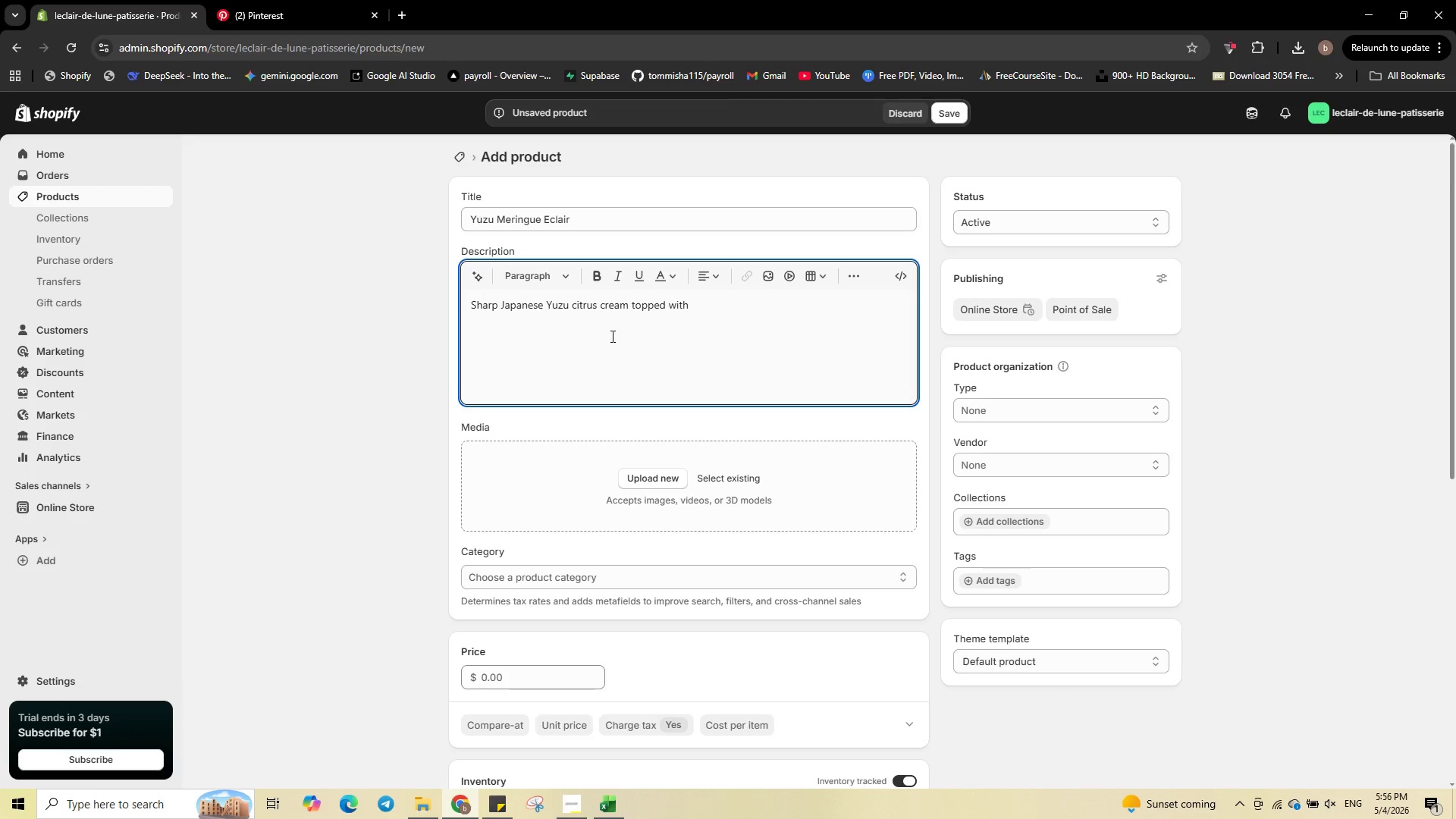 
wait(16.22)
 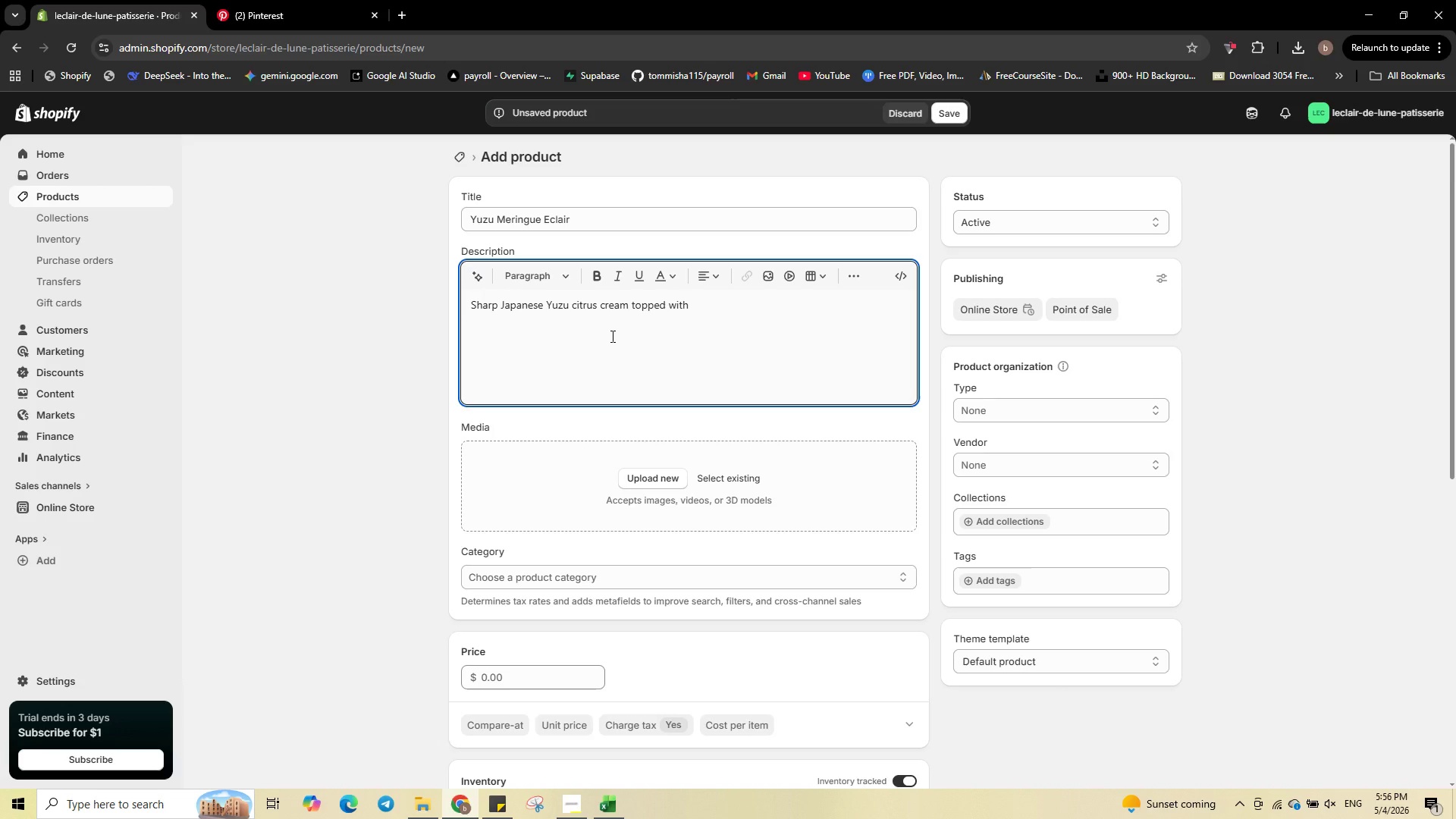 
type( tor)
 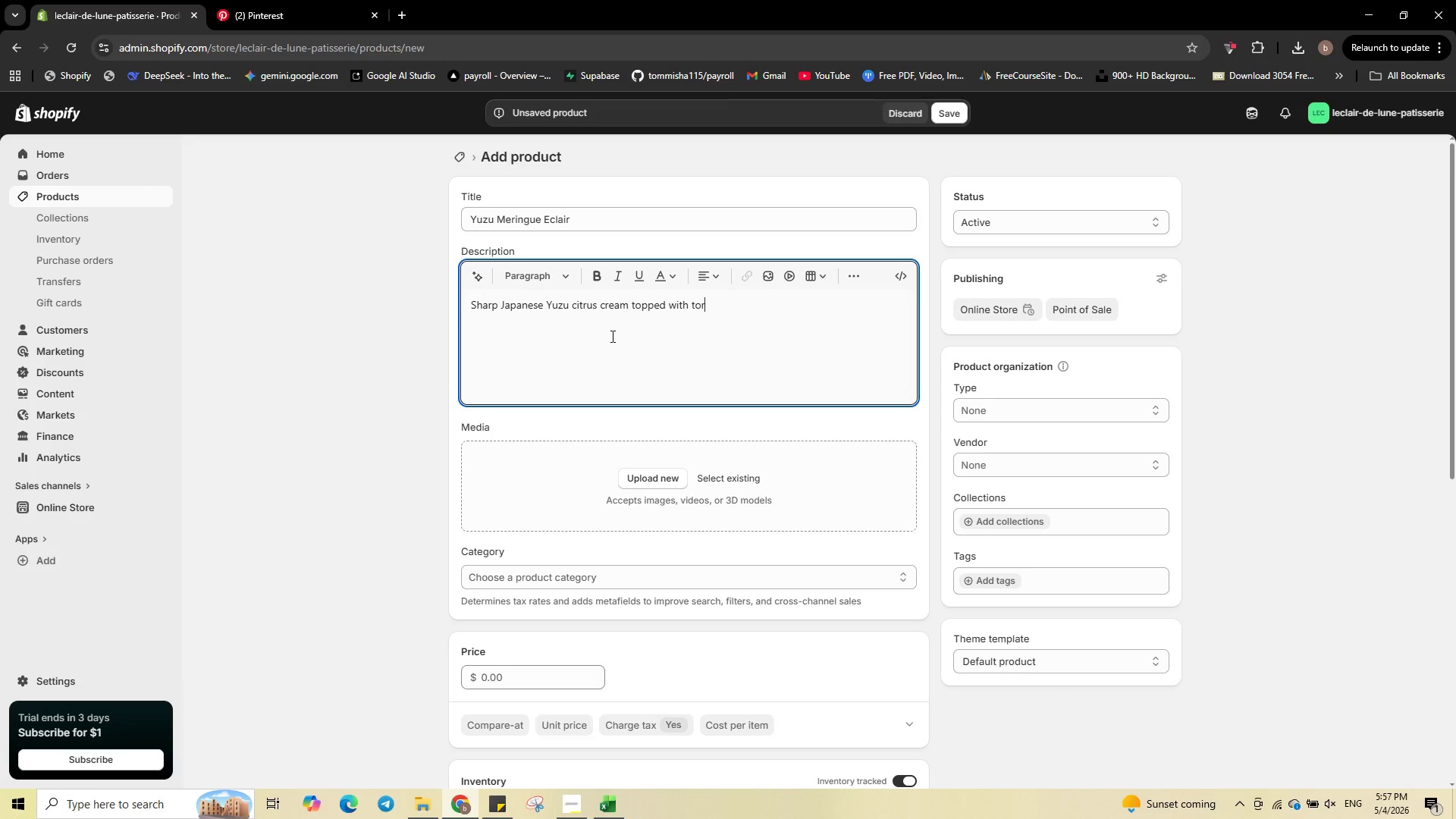 
type(ched Swiss meringue.)
 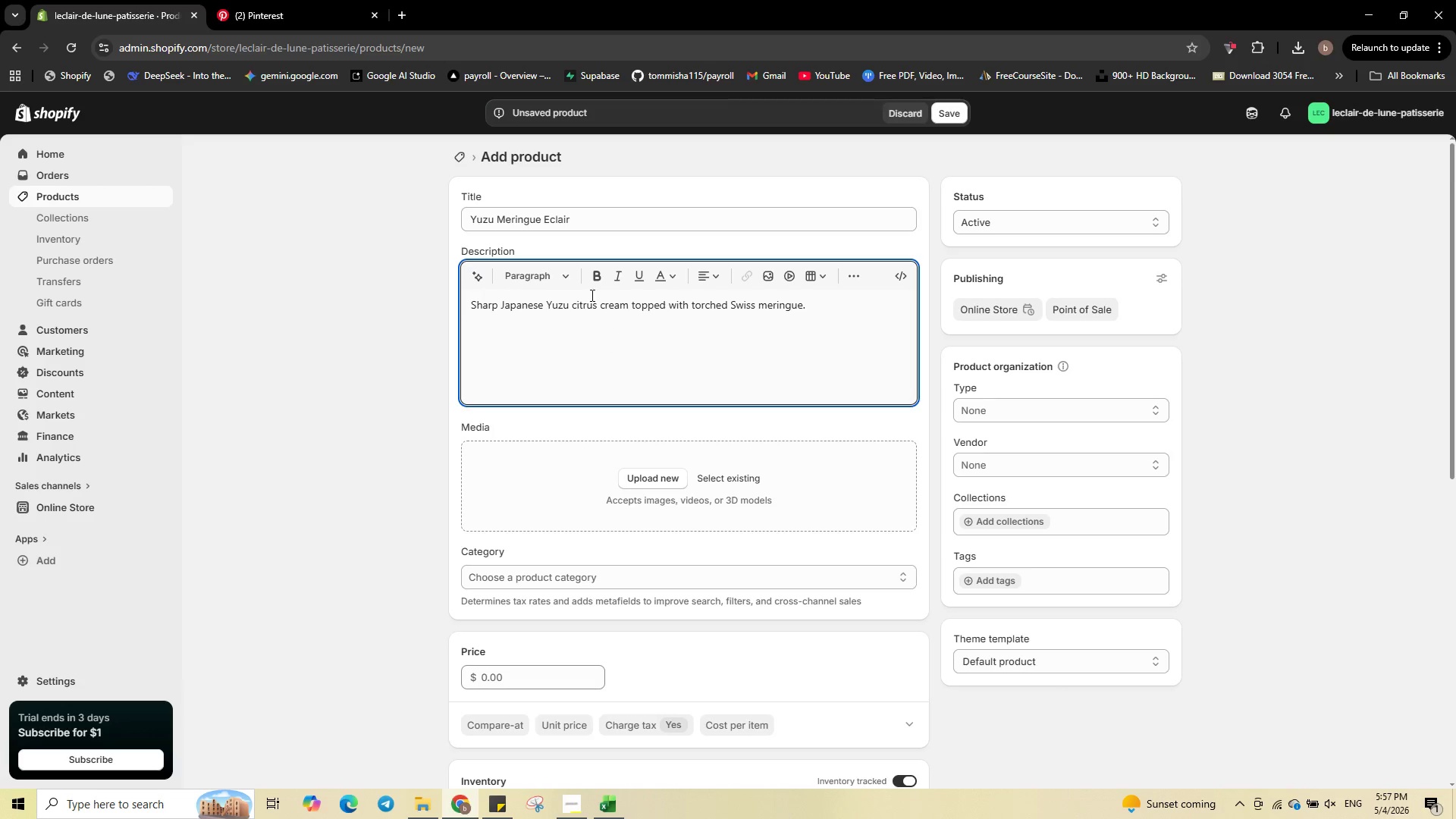 
mouse_move([312, 18])
 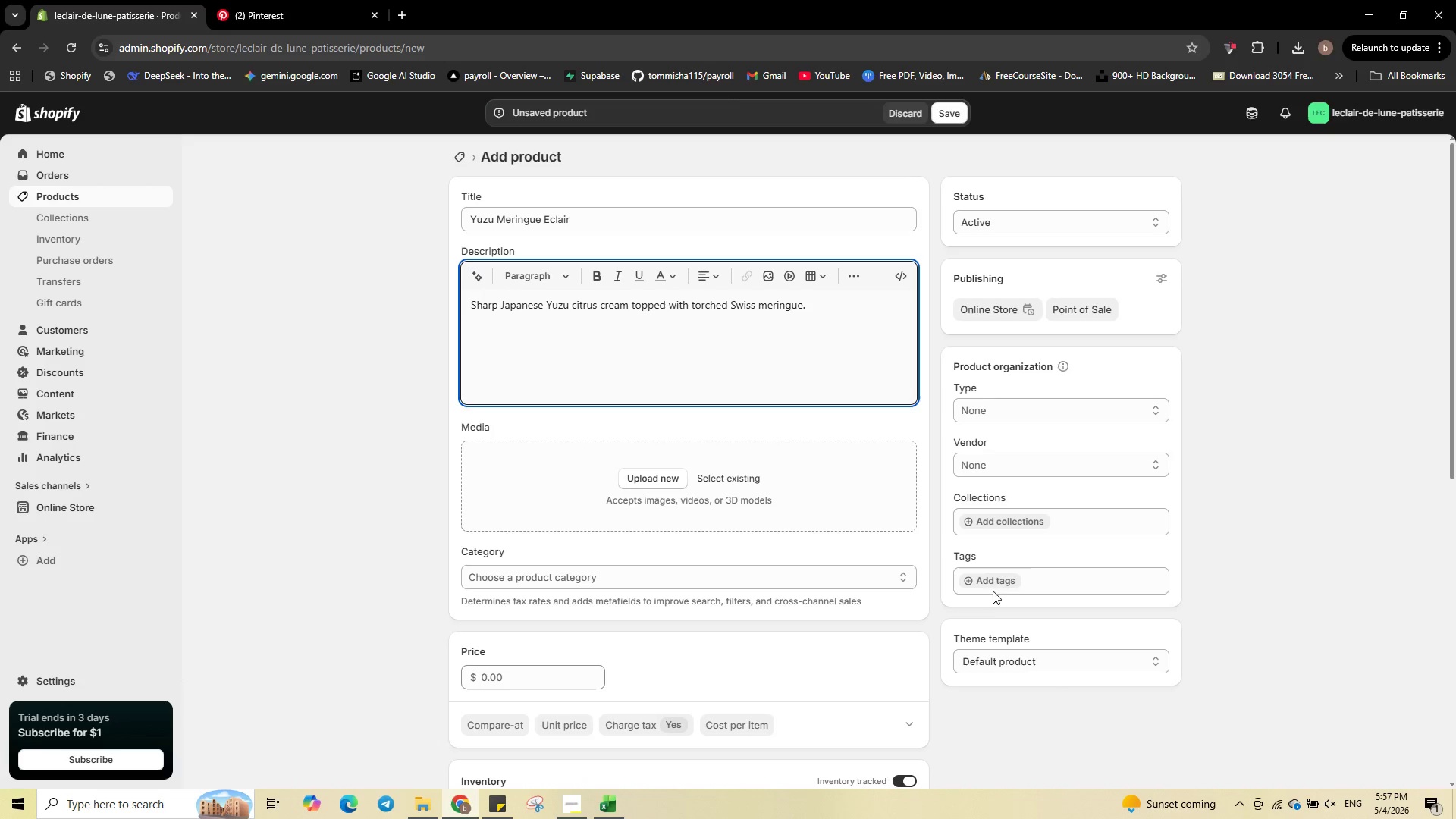 
left_click([994, 582])
 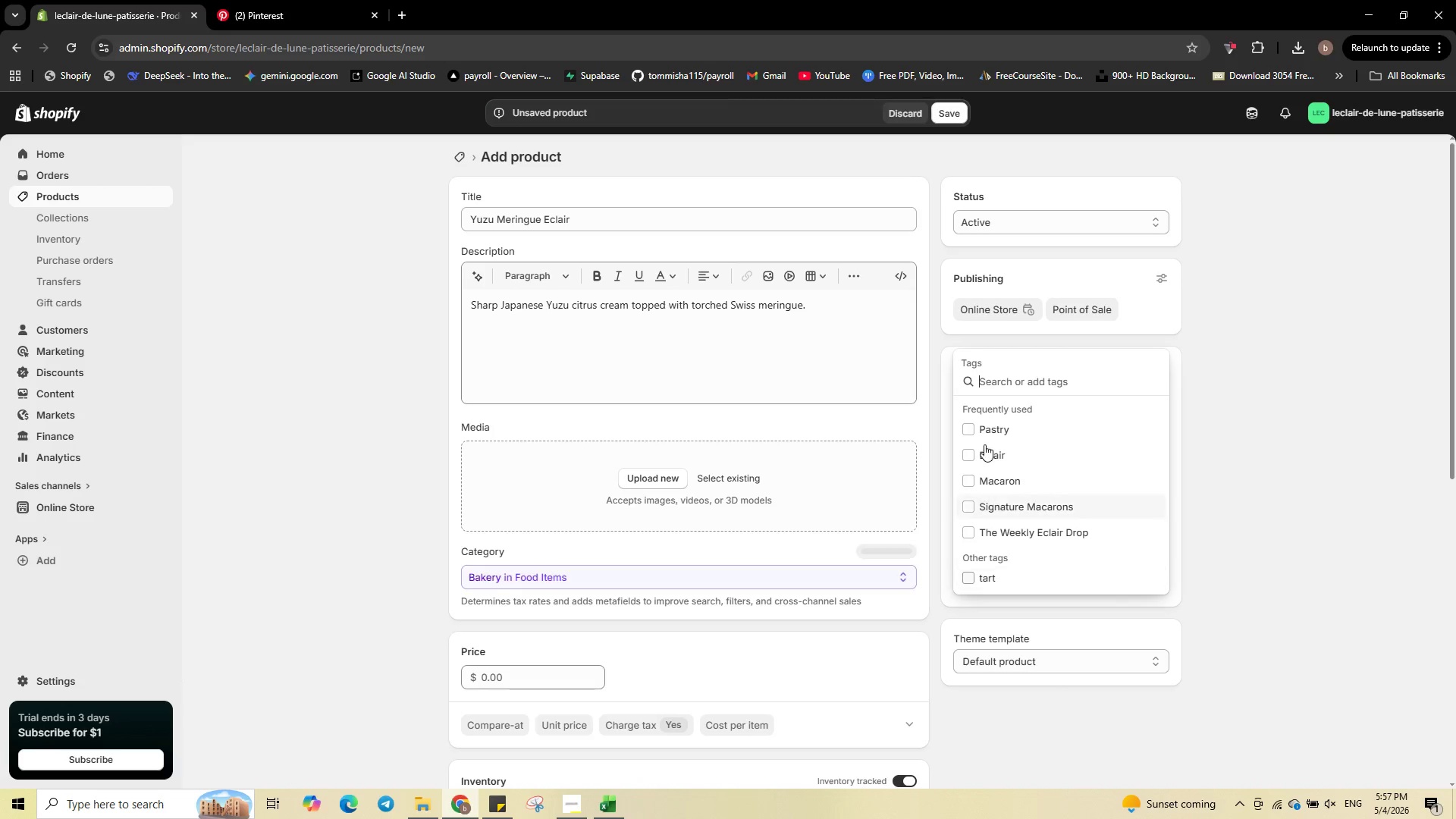 
left_click([982, 434])
 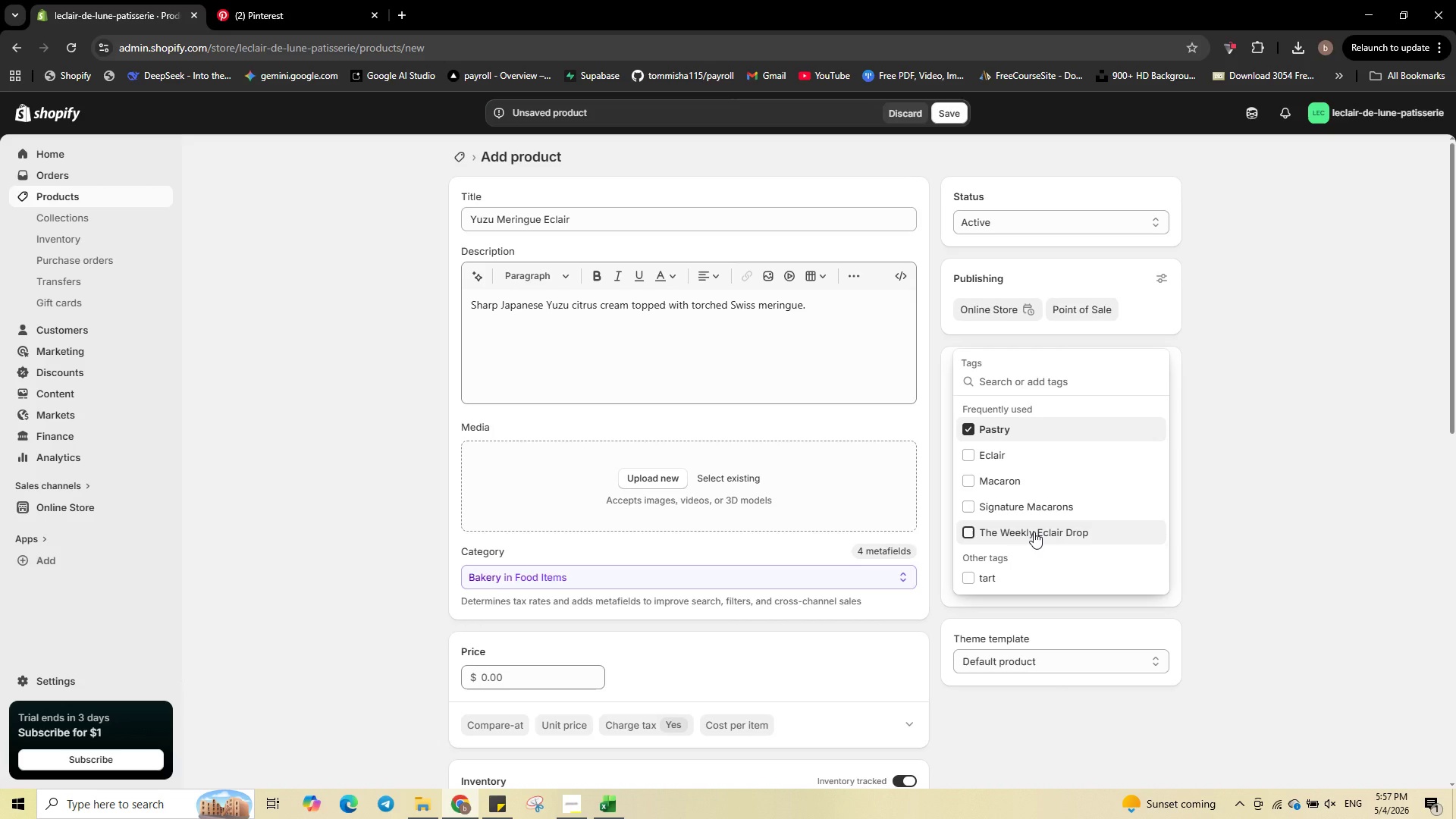 
left_click([1034, 532])
 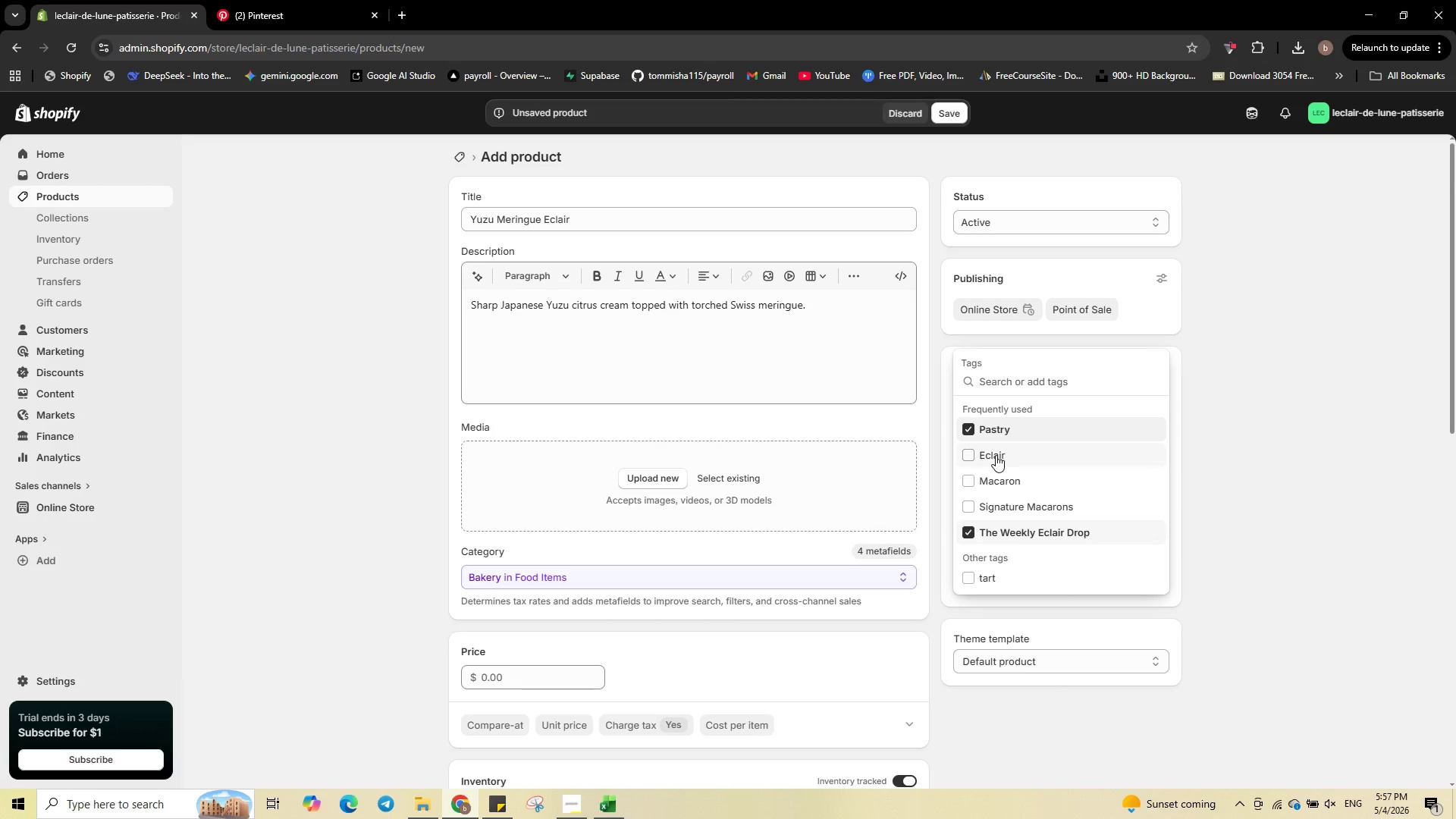 
left_click([996, 455])
 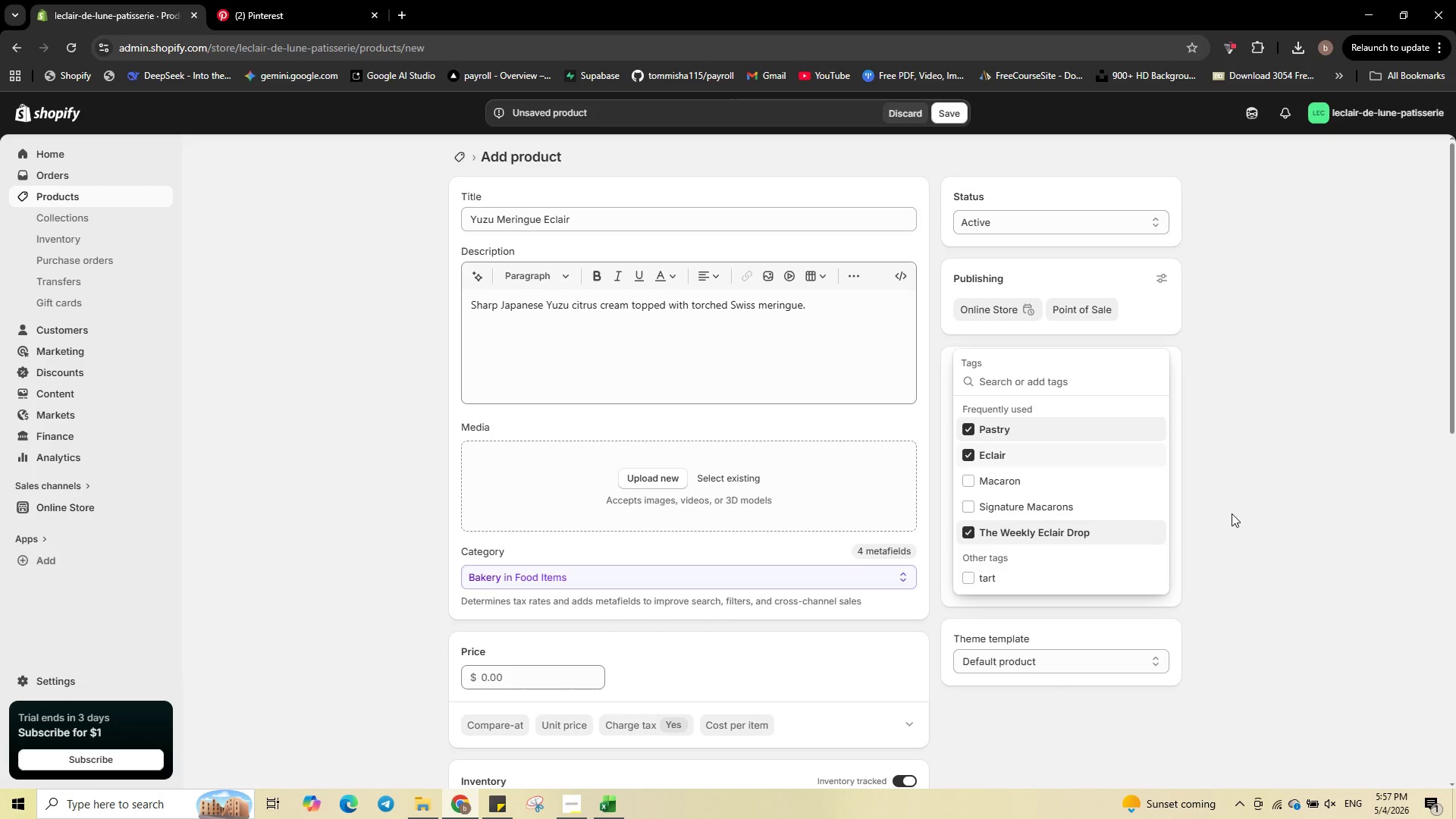 
left_click([1258, 507])
 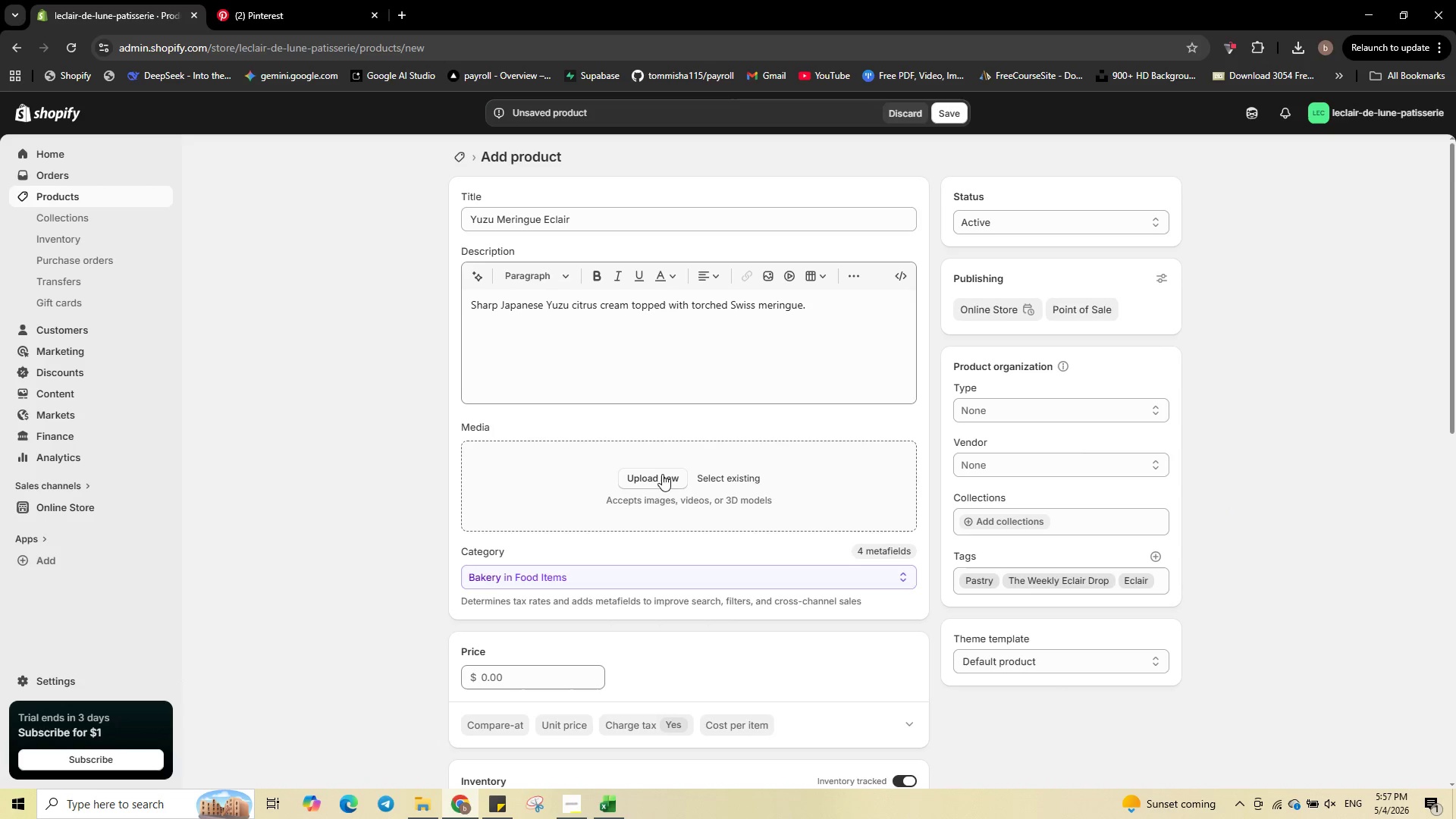 
wait(7.97)
 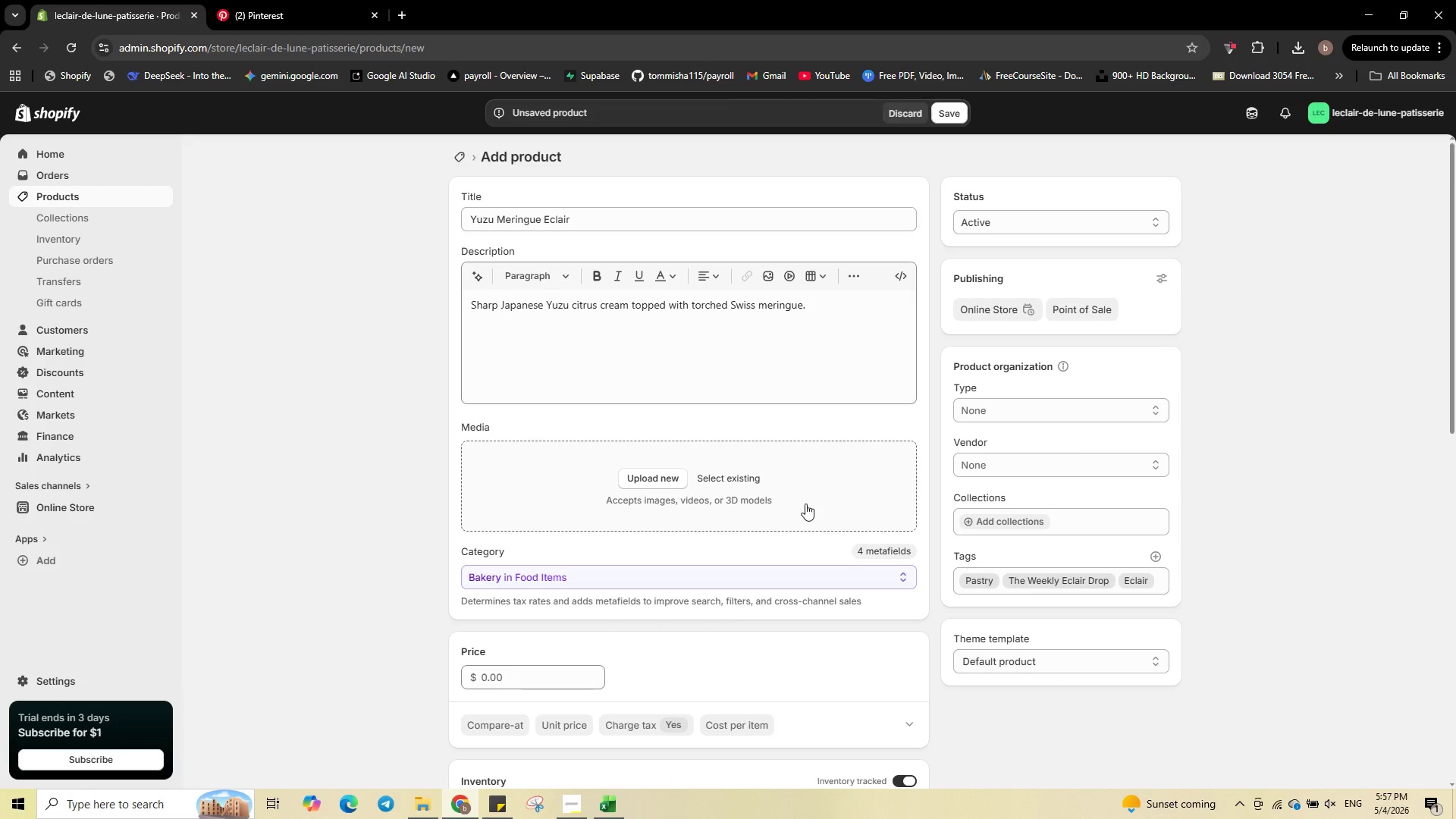 
left_click([310, 0])
 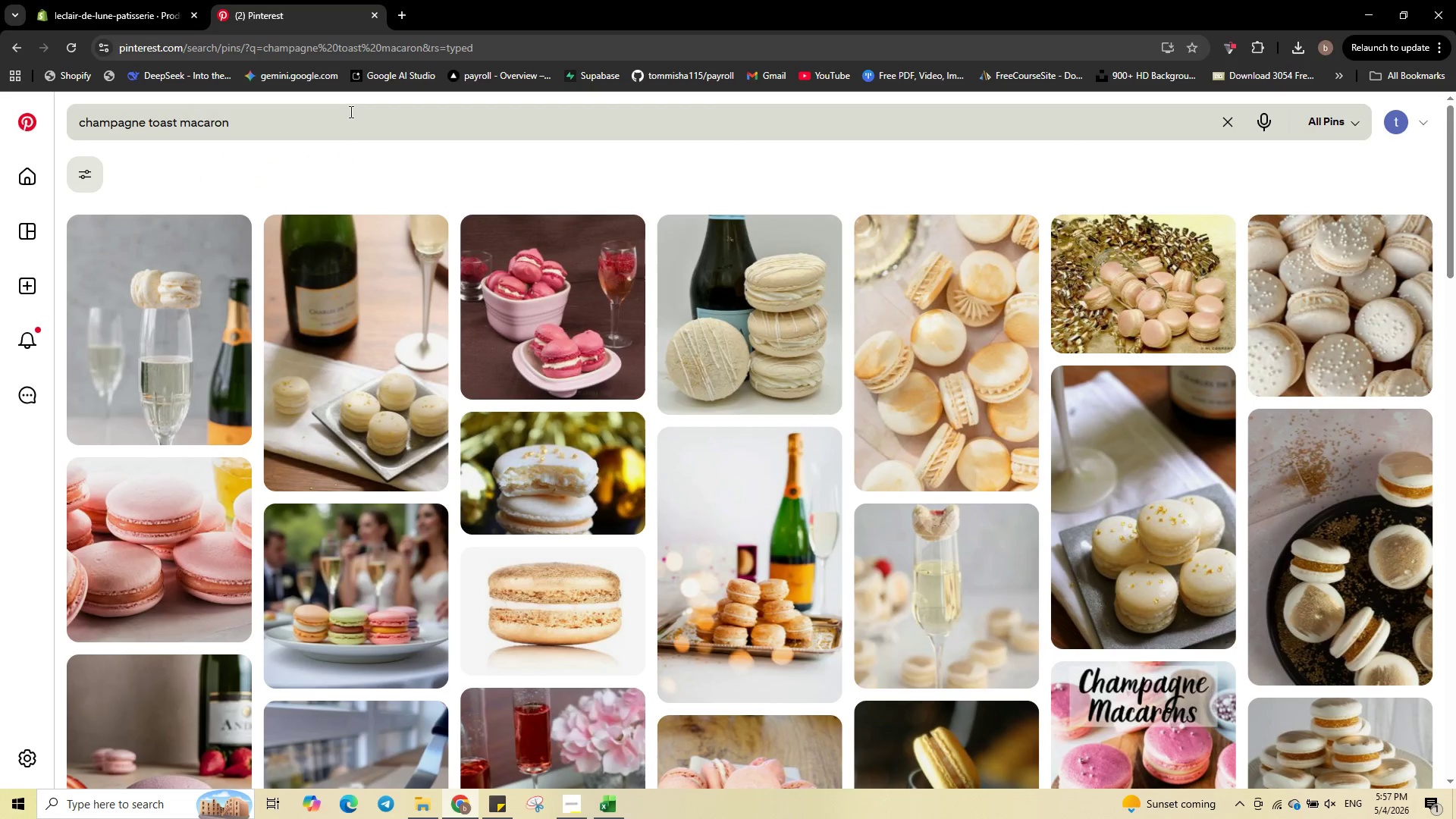 
left_click([350, 111])
 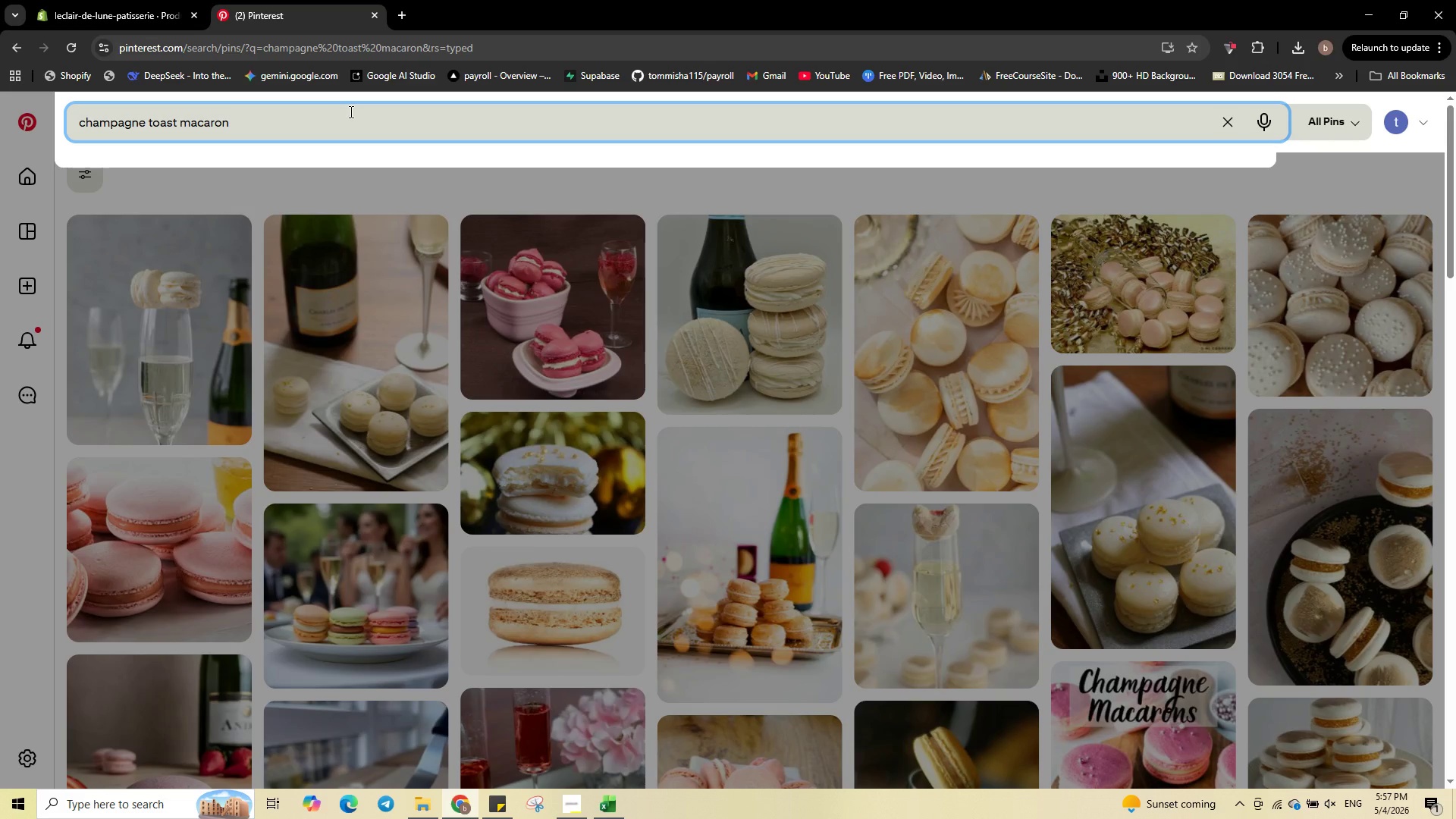 
key(Control+ControlLeft)
 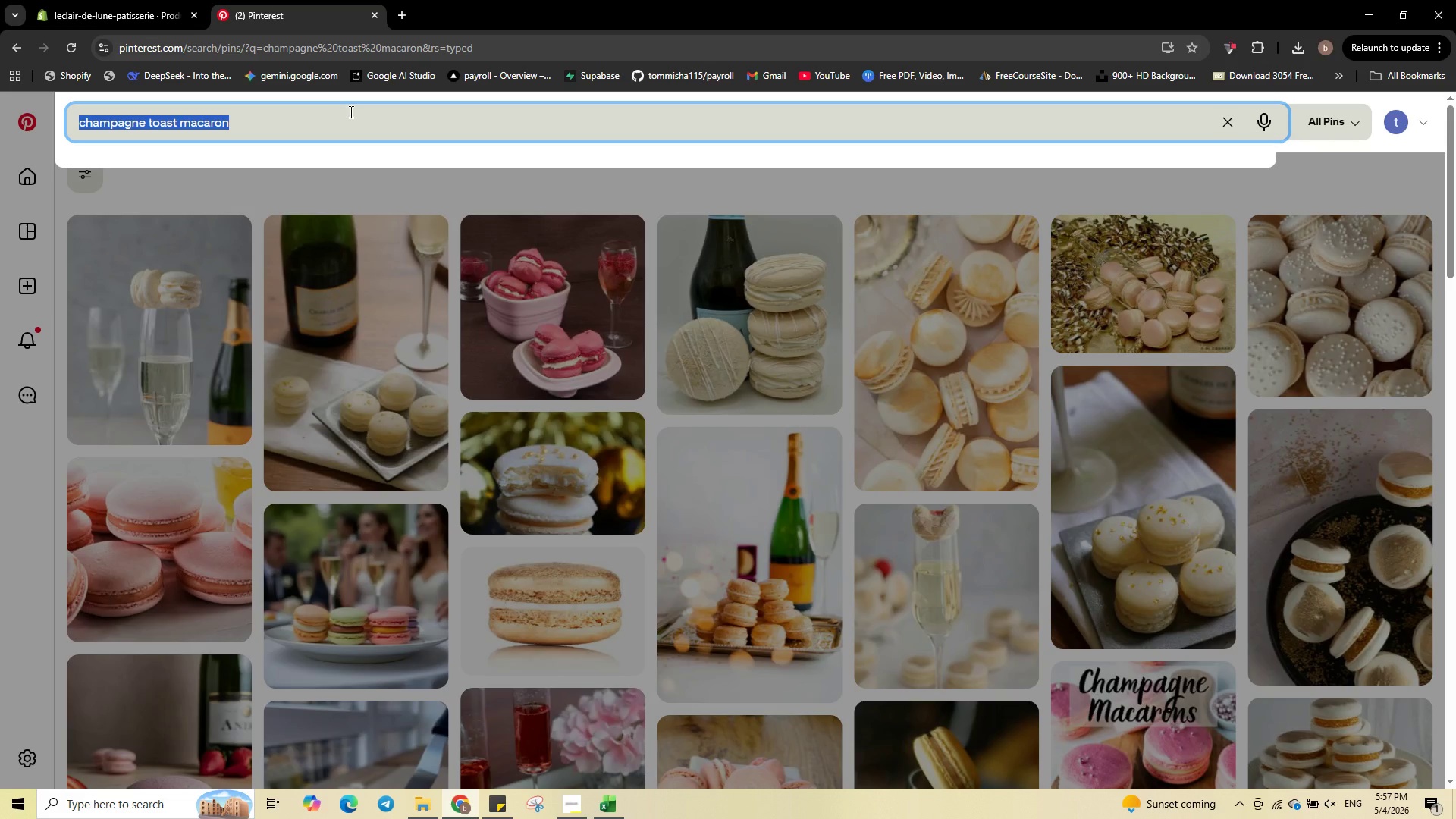 
key(Control+A)
 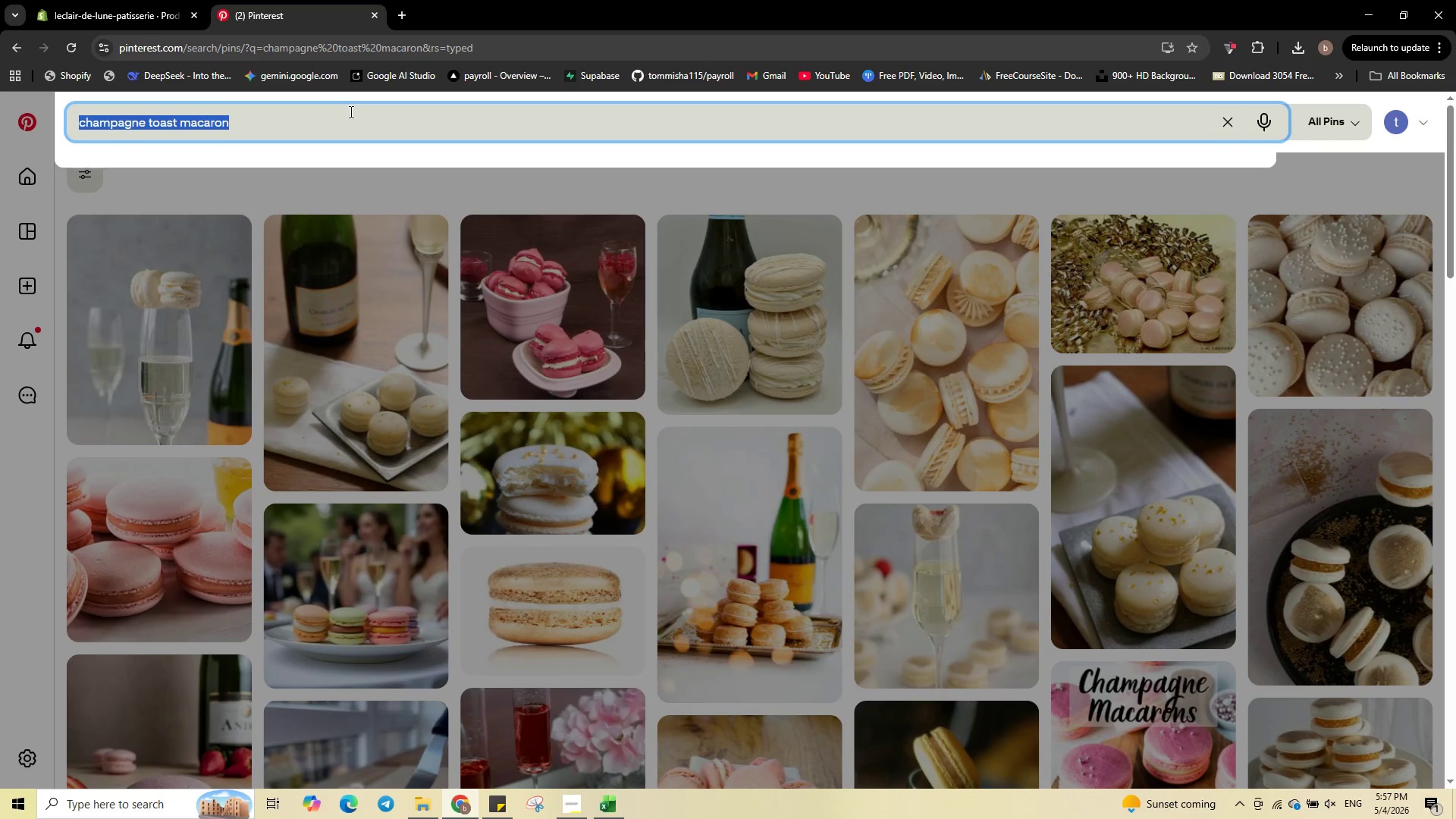 
type(yuzu meringue eclair)
 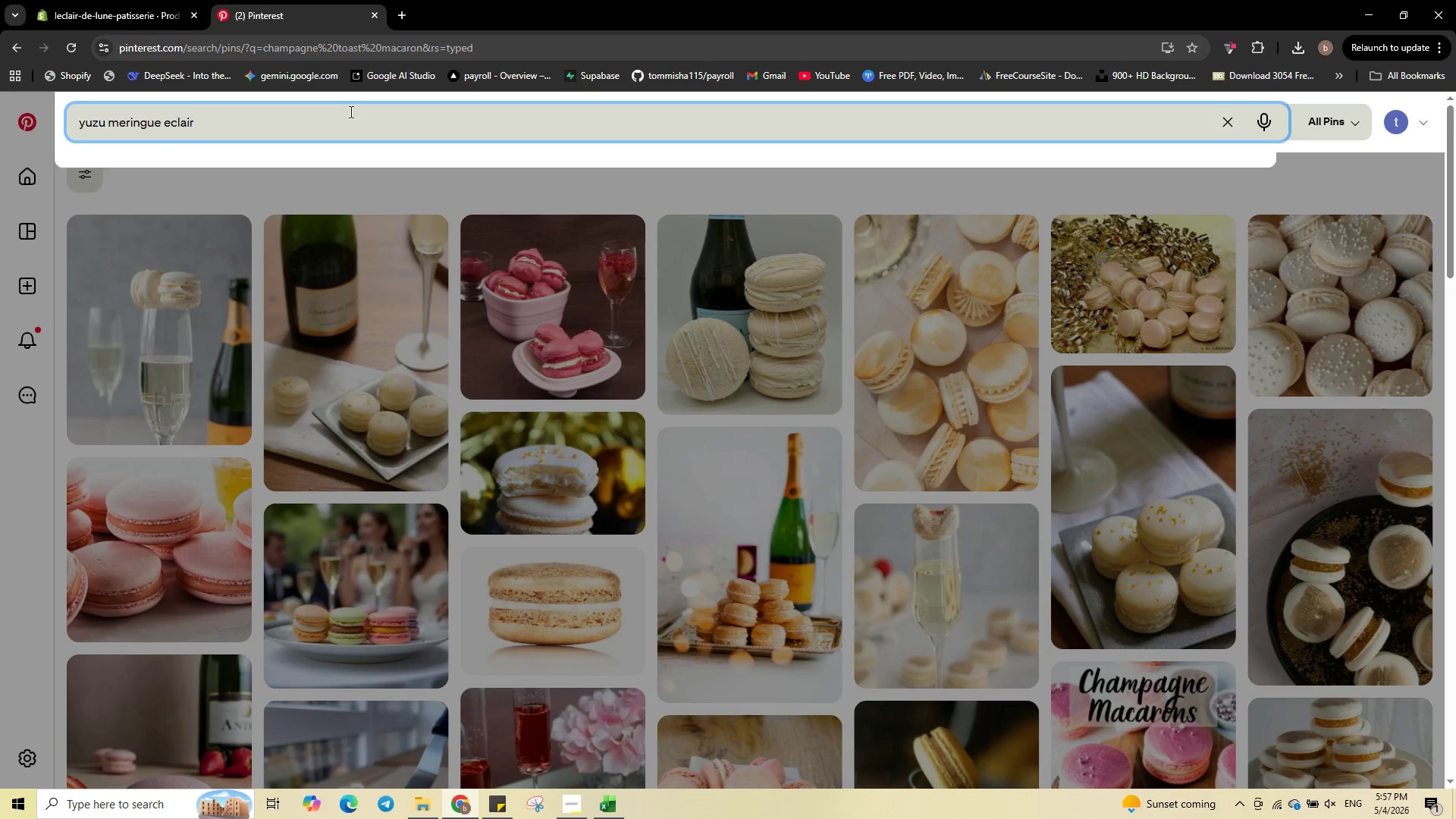 
key(Enter)
 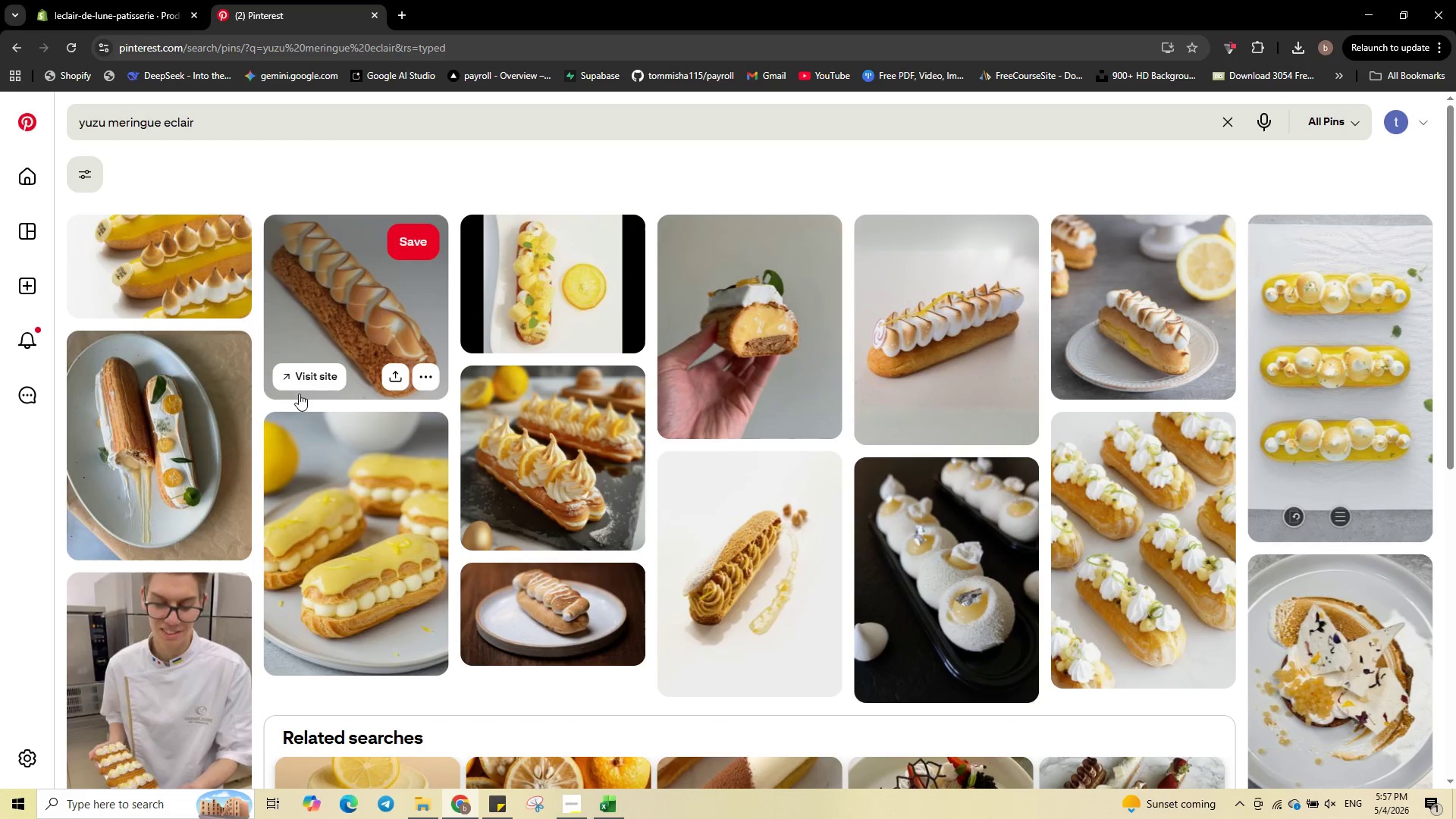 
wait(9.16)
 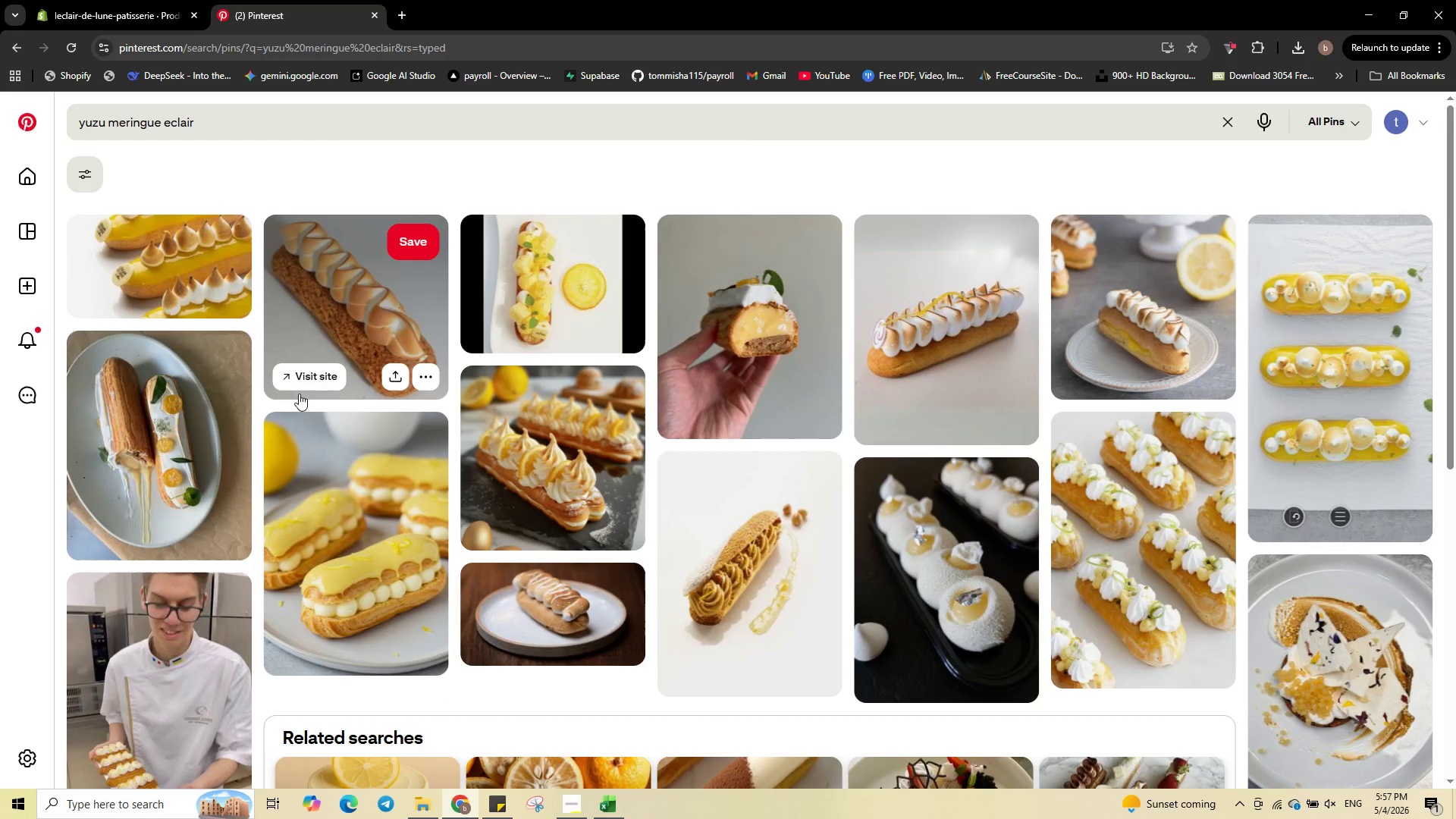 
left_click([429, 379])
 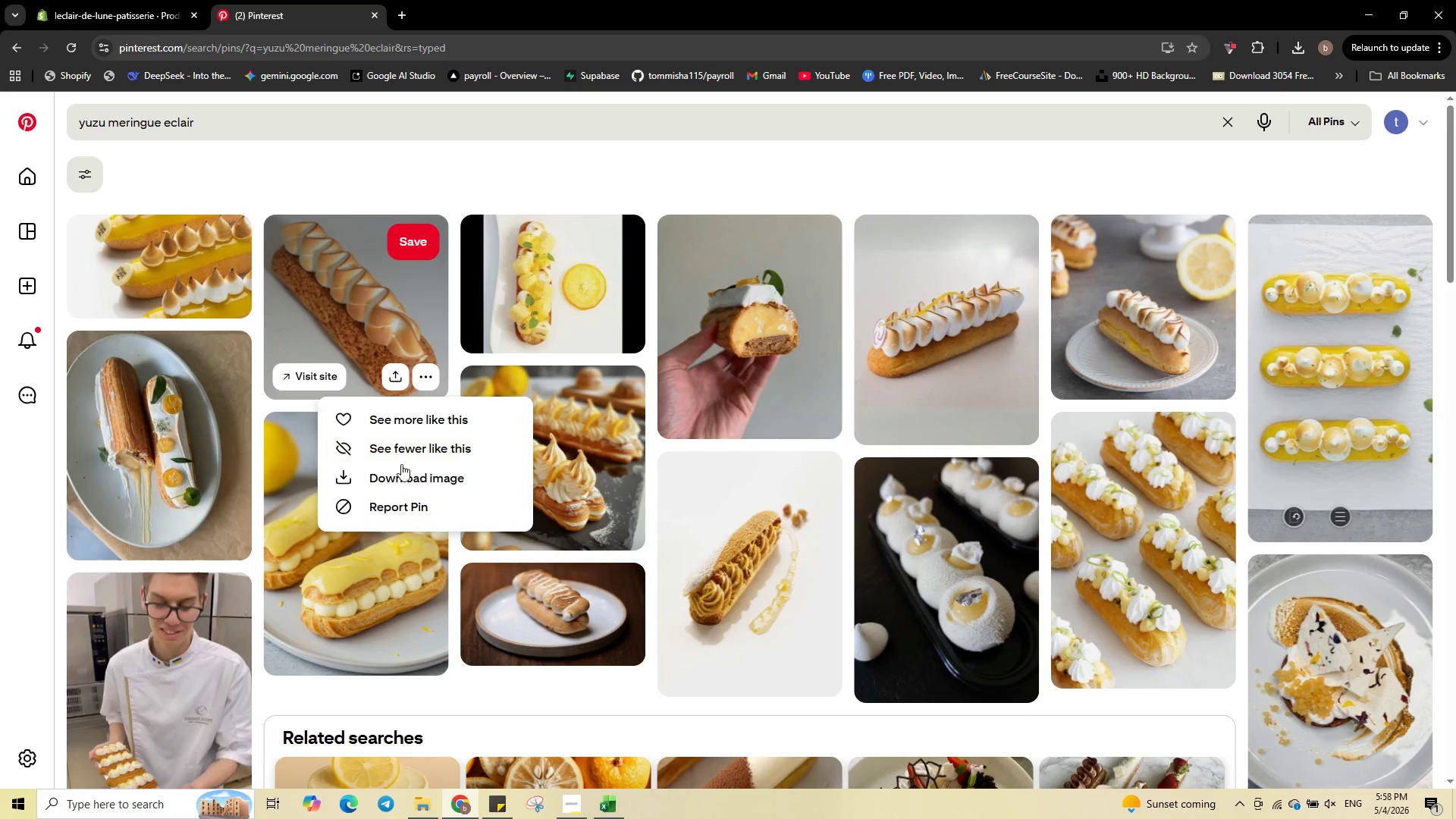 
left_click([400, 472])
 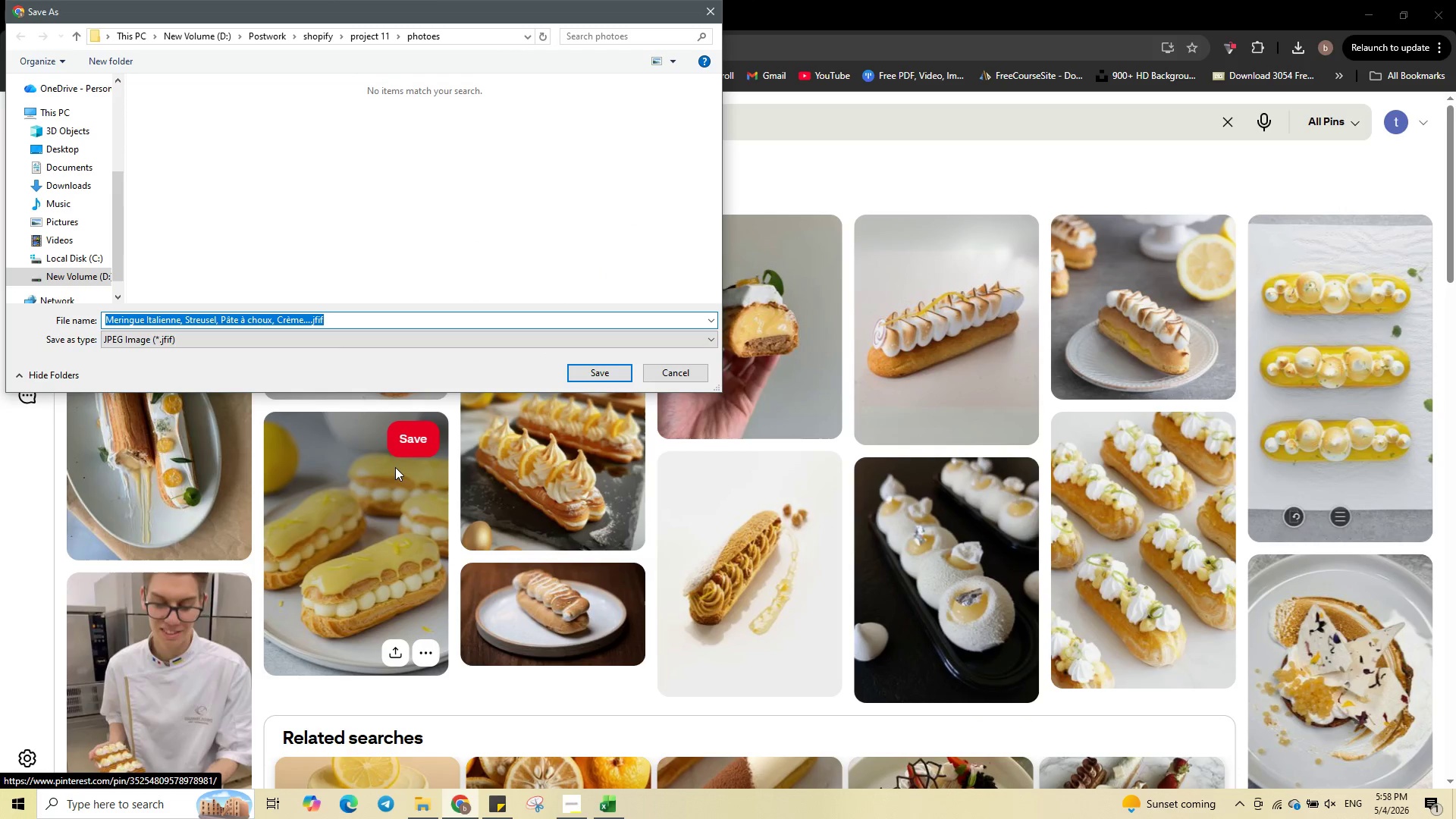 
type(13_yuzu meringue eclair.jpg)
 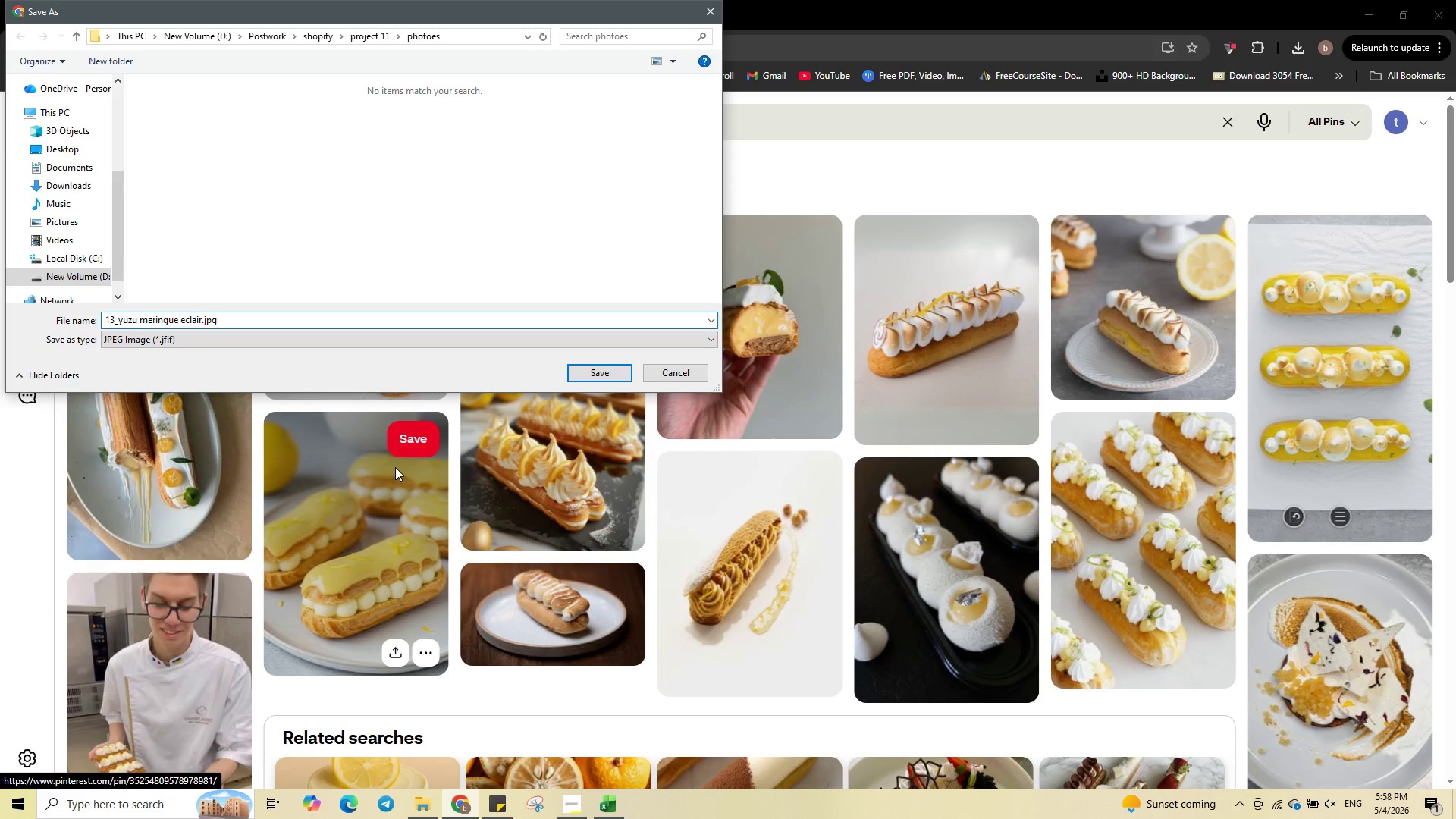 
left_click([620, 363])
 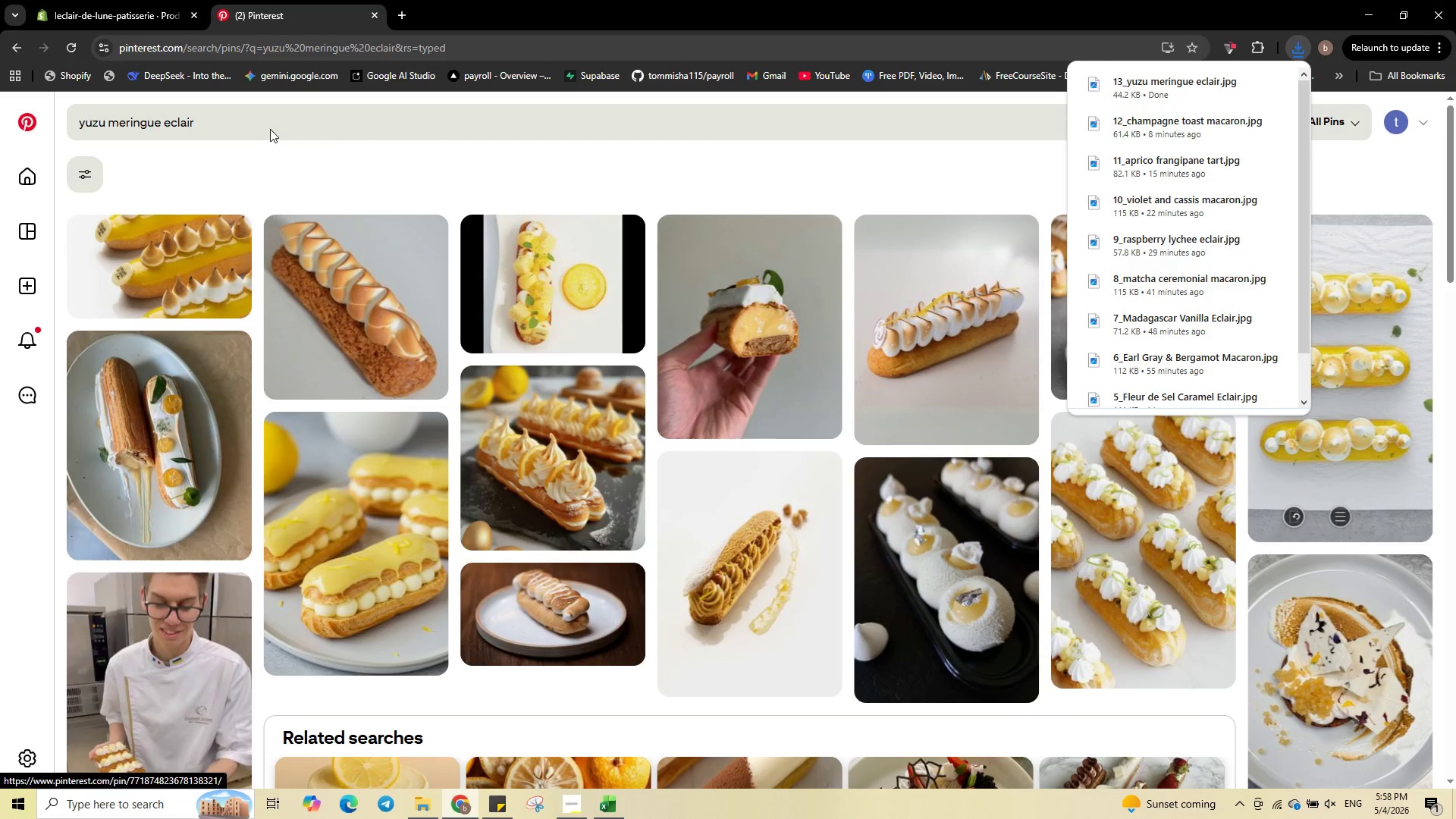 
left_click([151, 0])
 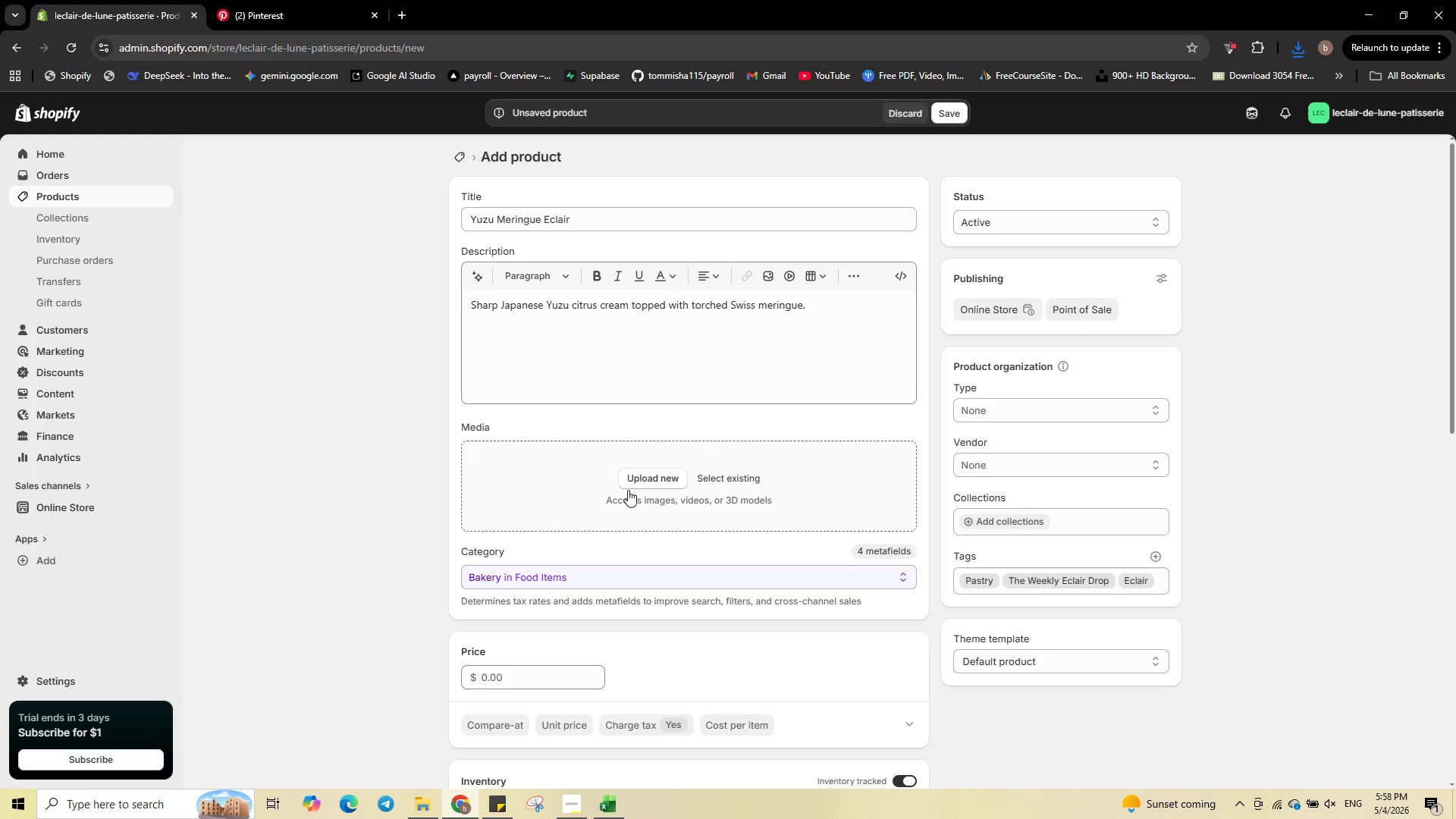 
left_click([640, 480])
 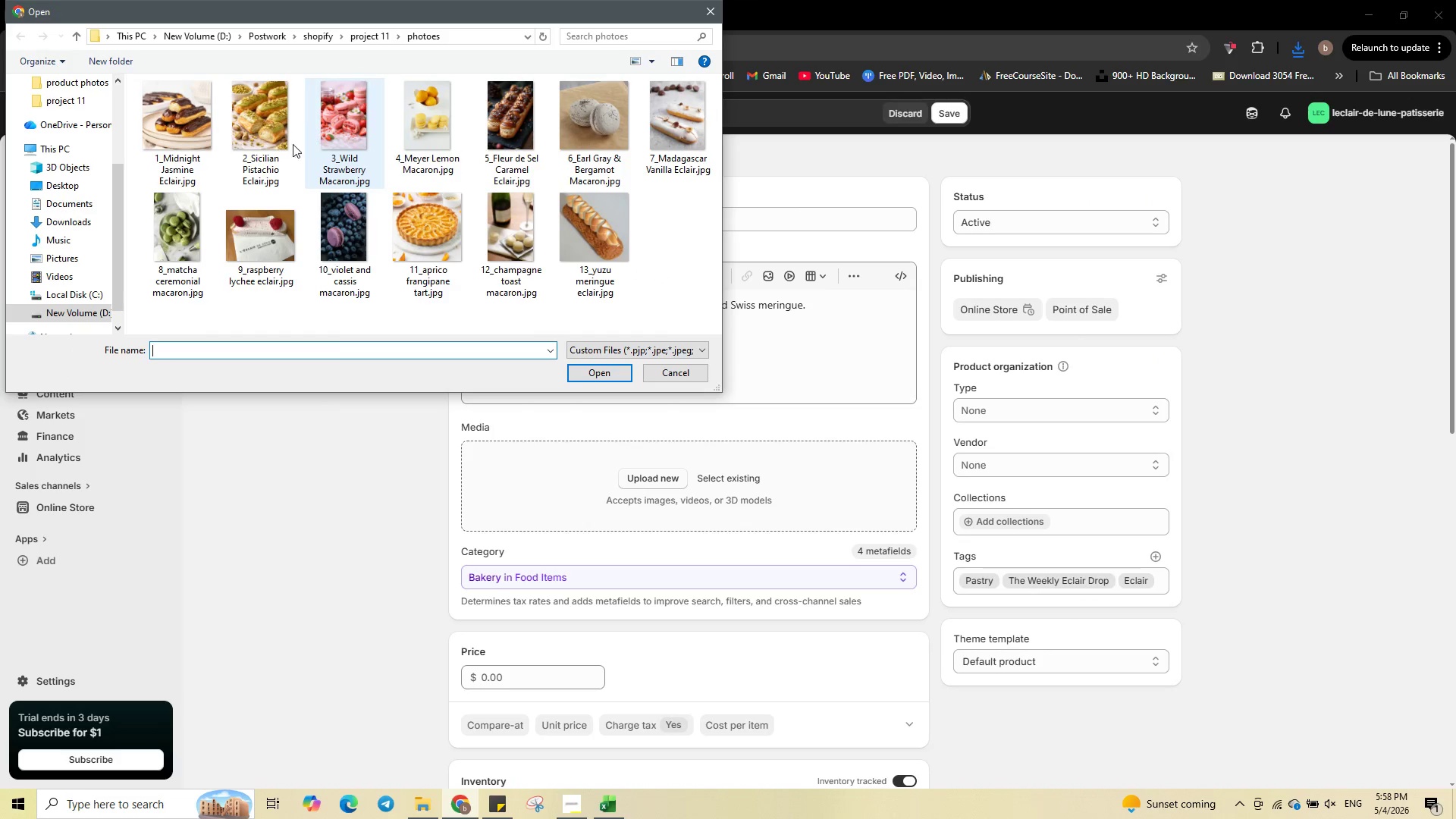 
left_click([598, 274])
 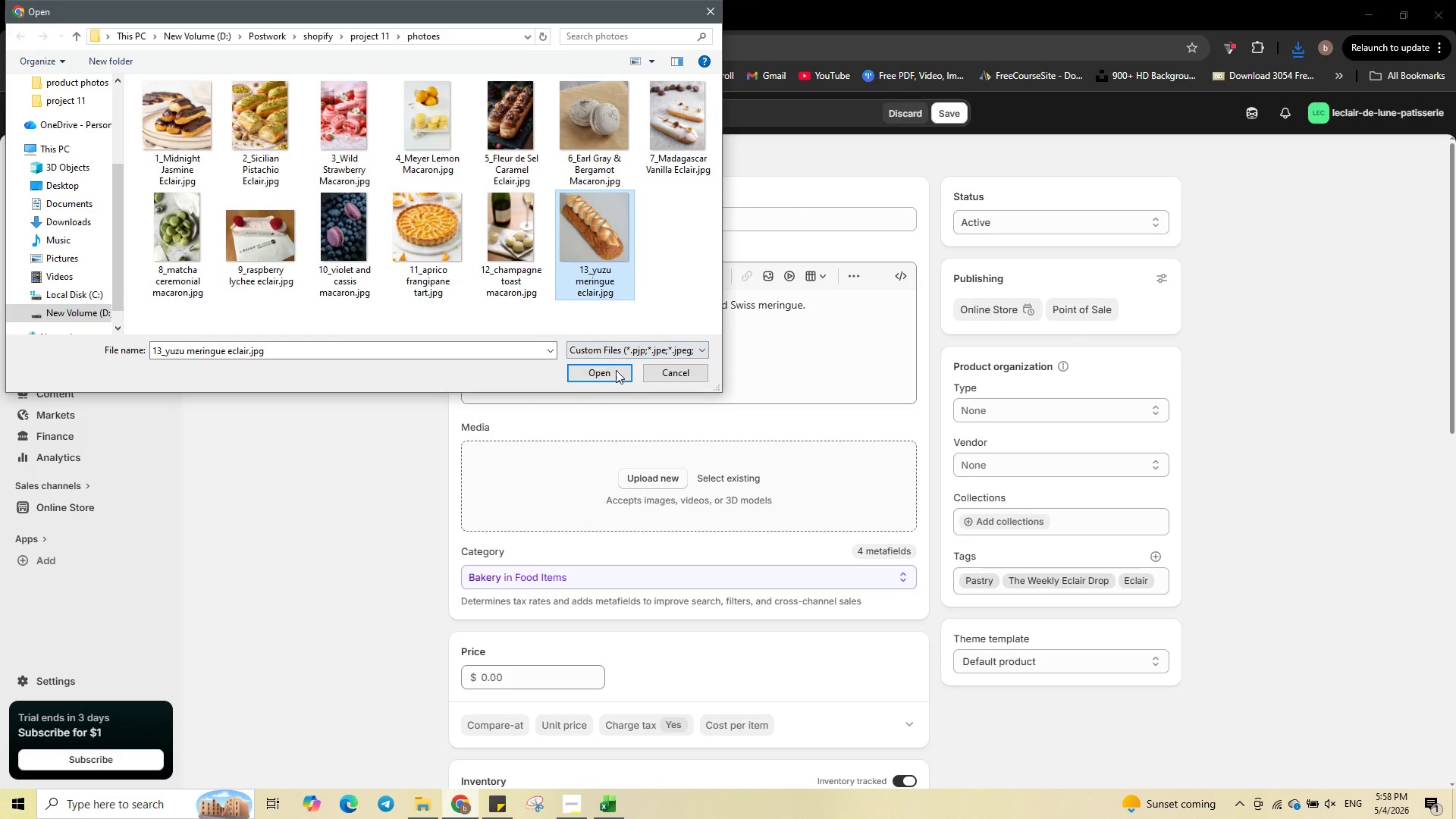 
left_click([614, 370])
 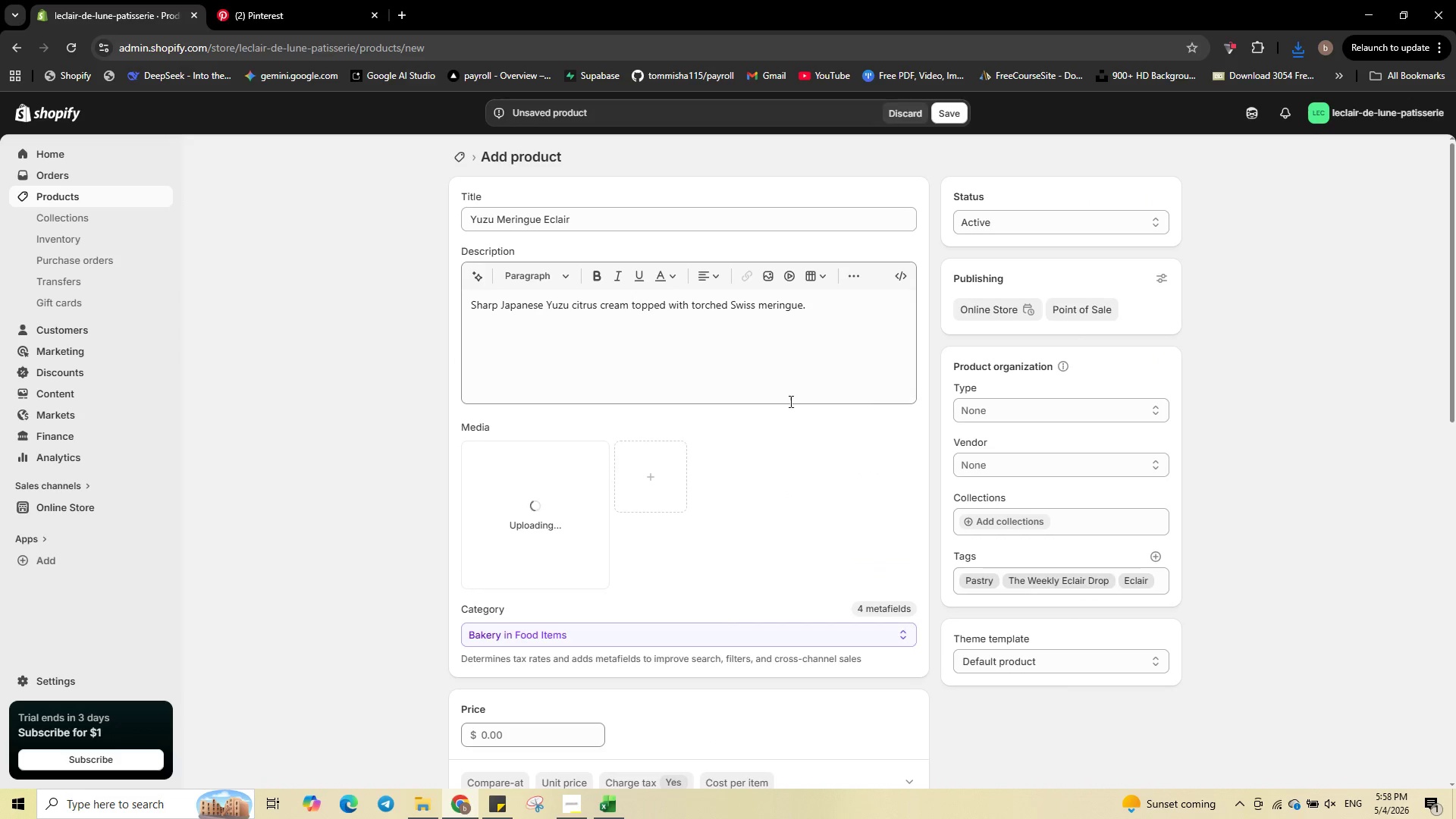 
scroll: coordinate [670, 427], scroll_direction: down, amount: 9.0
 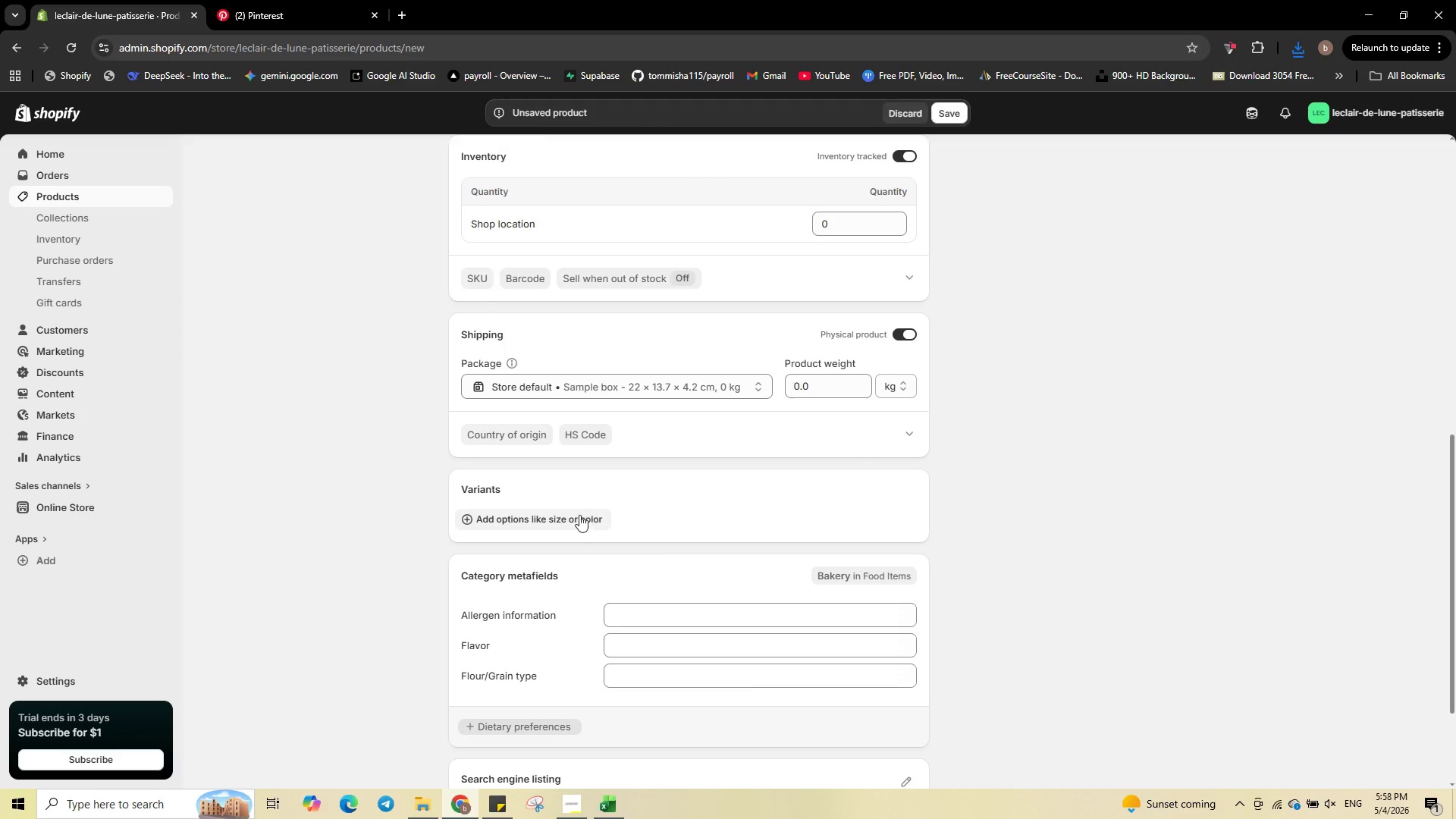 
left_click([578, 516])
 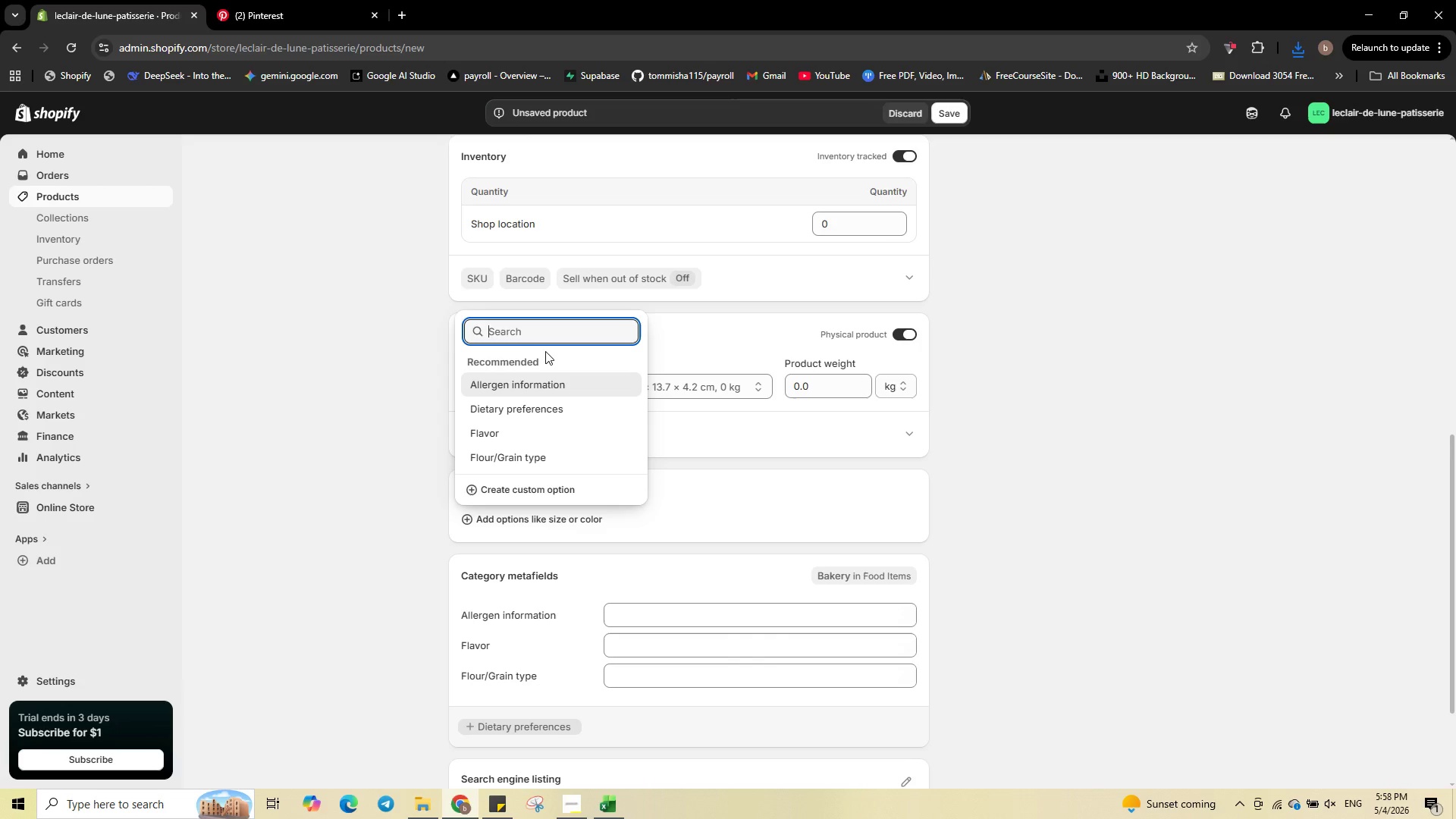 
type(Quantity)
 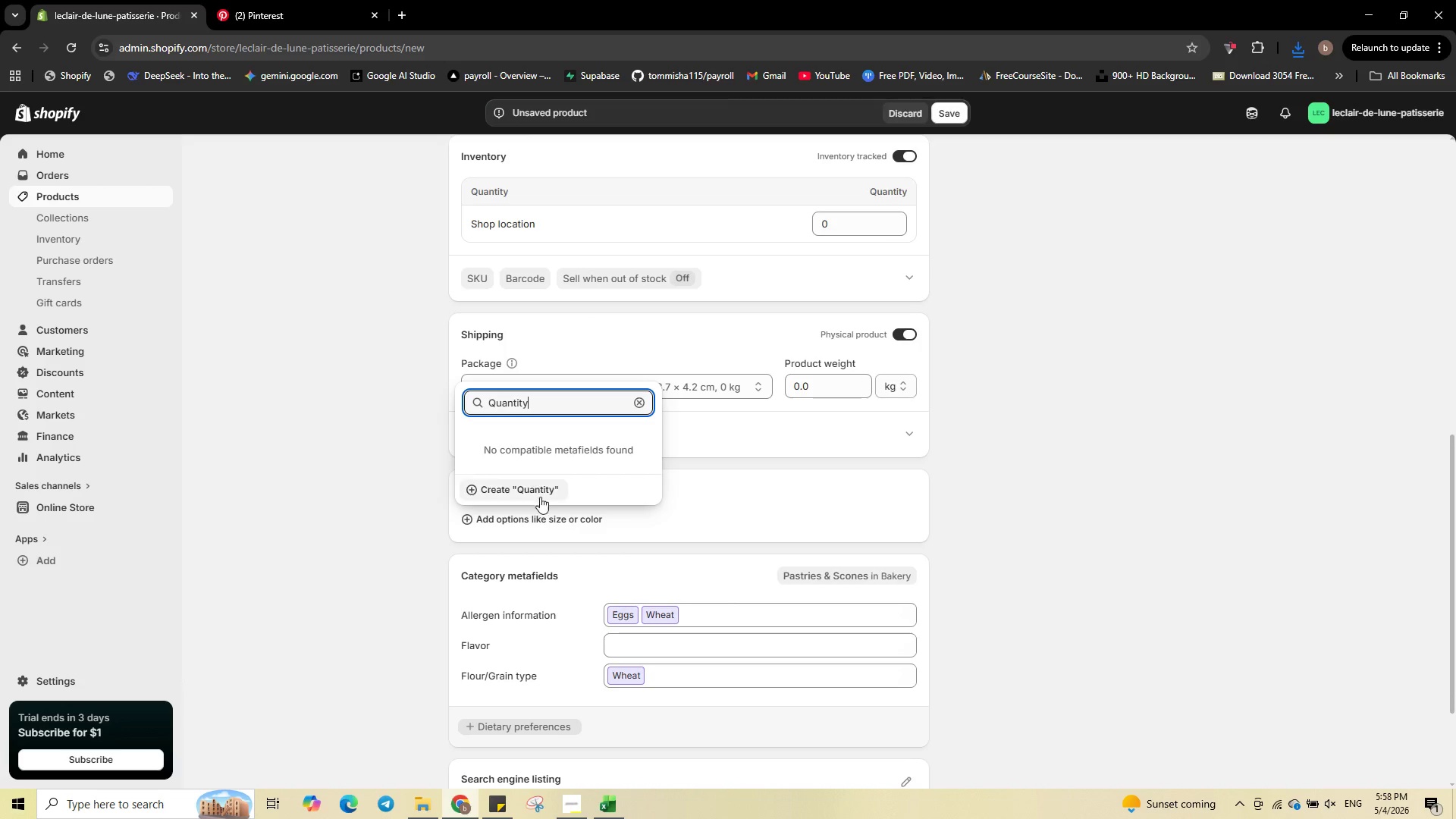 
left_click([546, 489])
 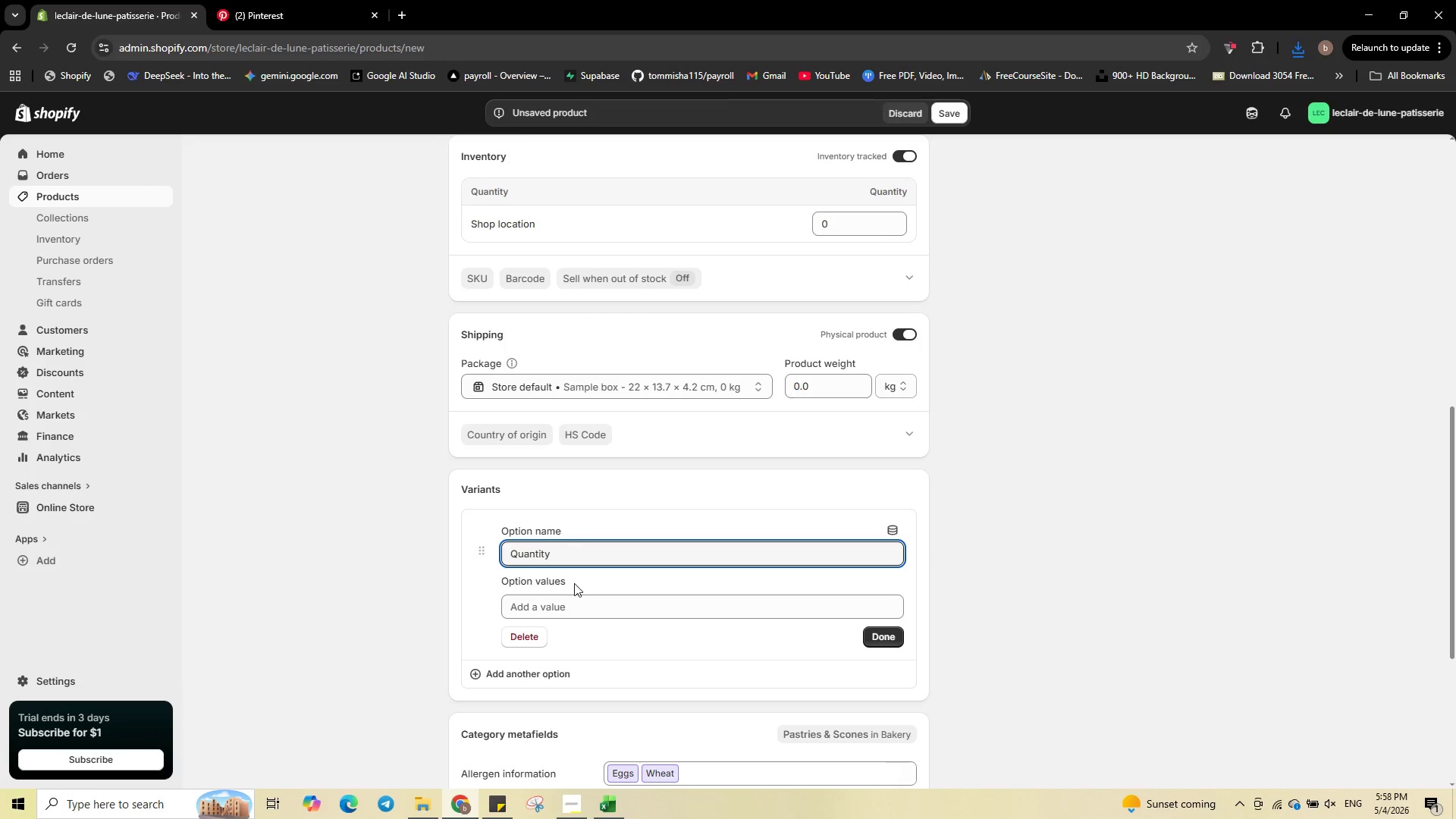 
left_click([581, 609])
 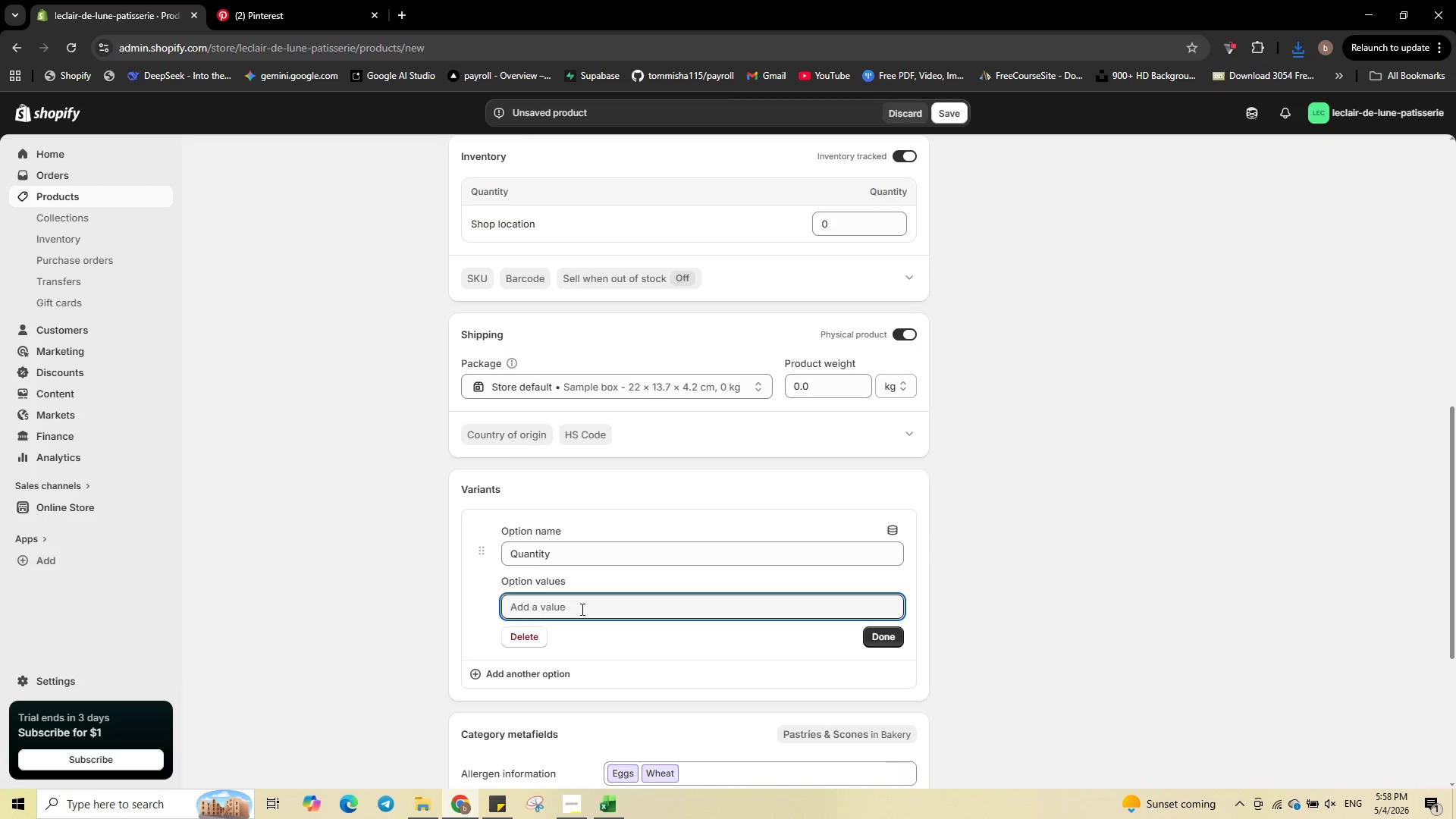 
type(Single)
 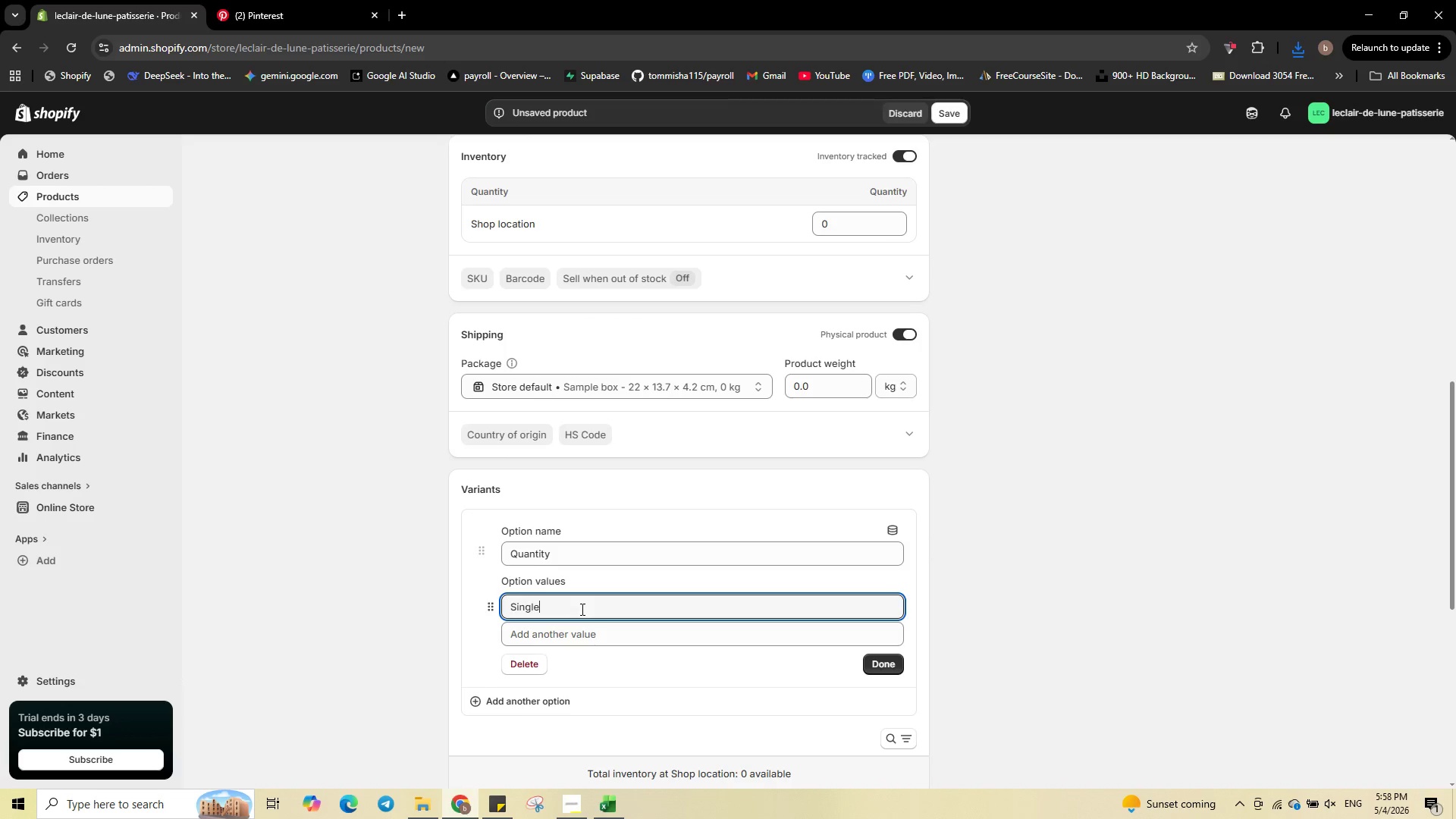 
key(Enter)
 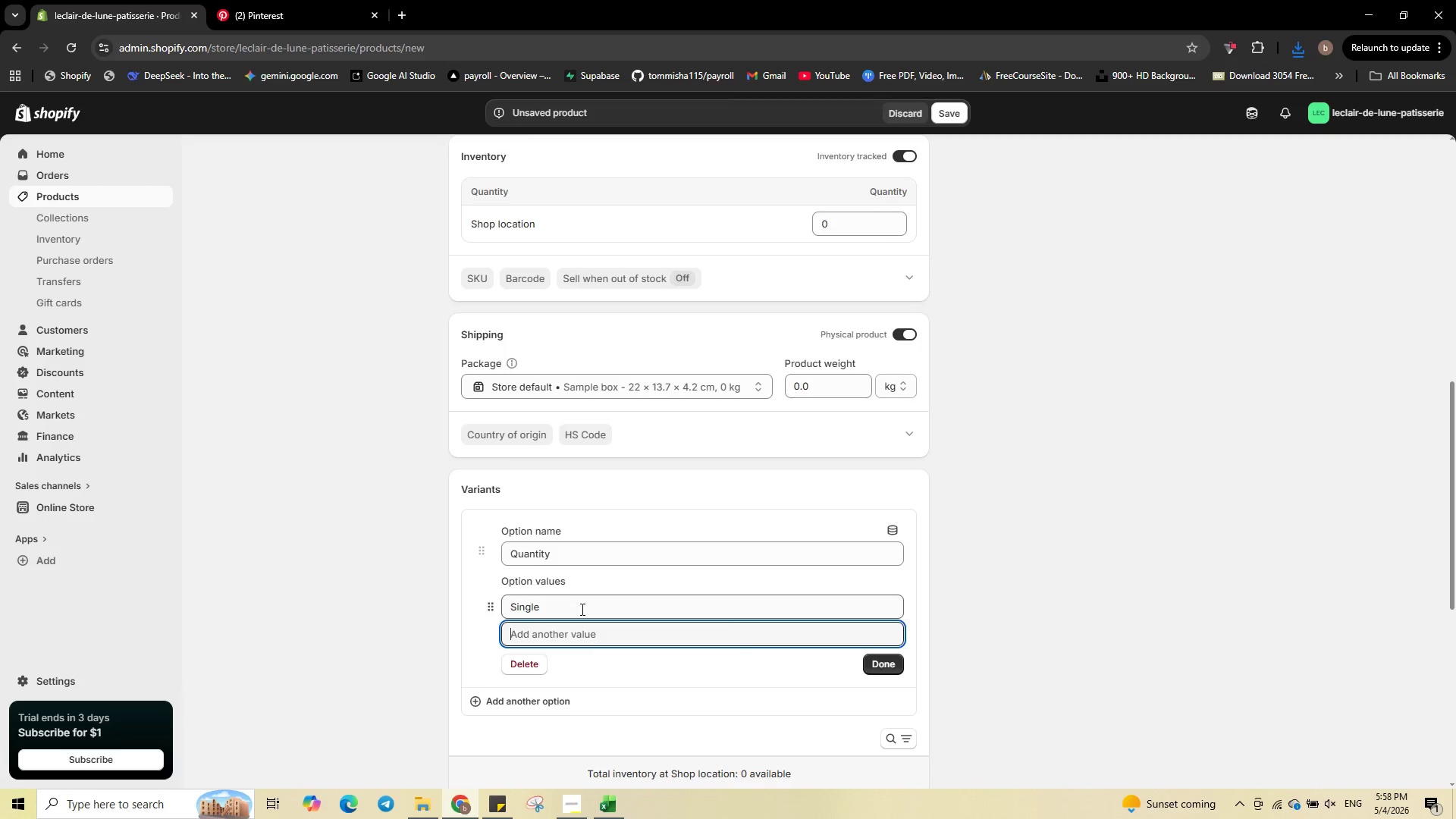 
hold_key(key=ShiftLeft, duration=0.55)
 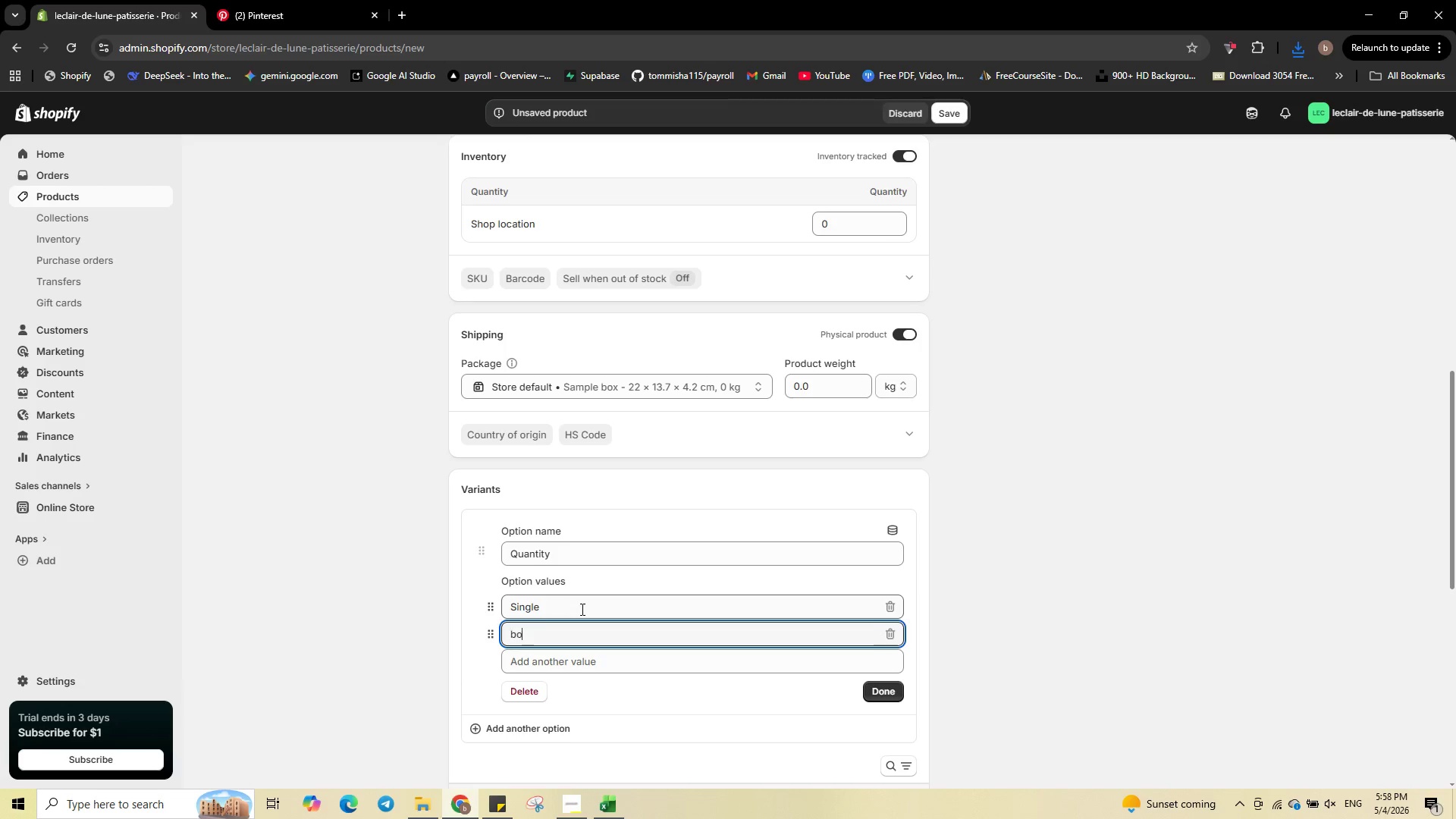 
type(box of 6)
 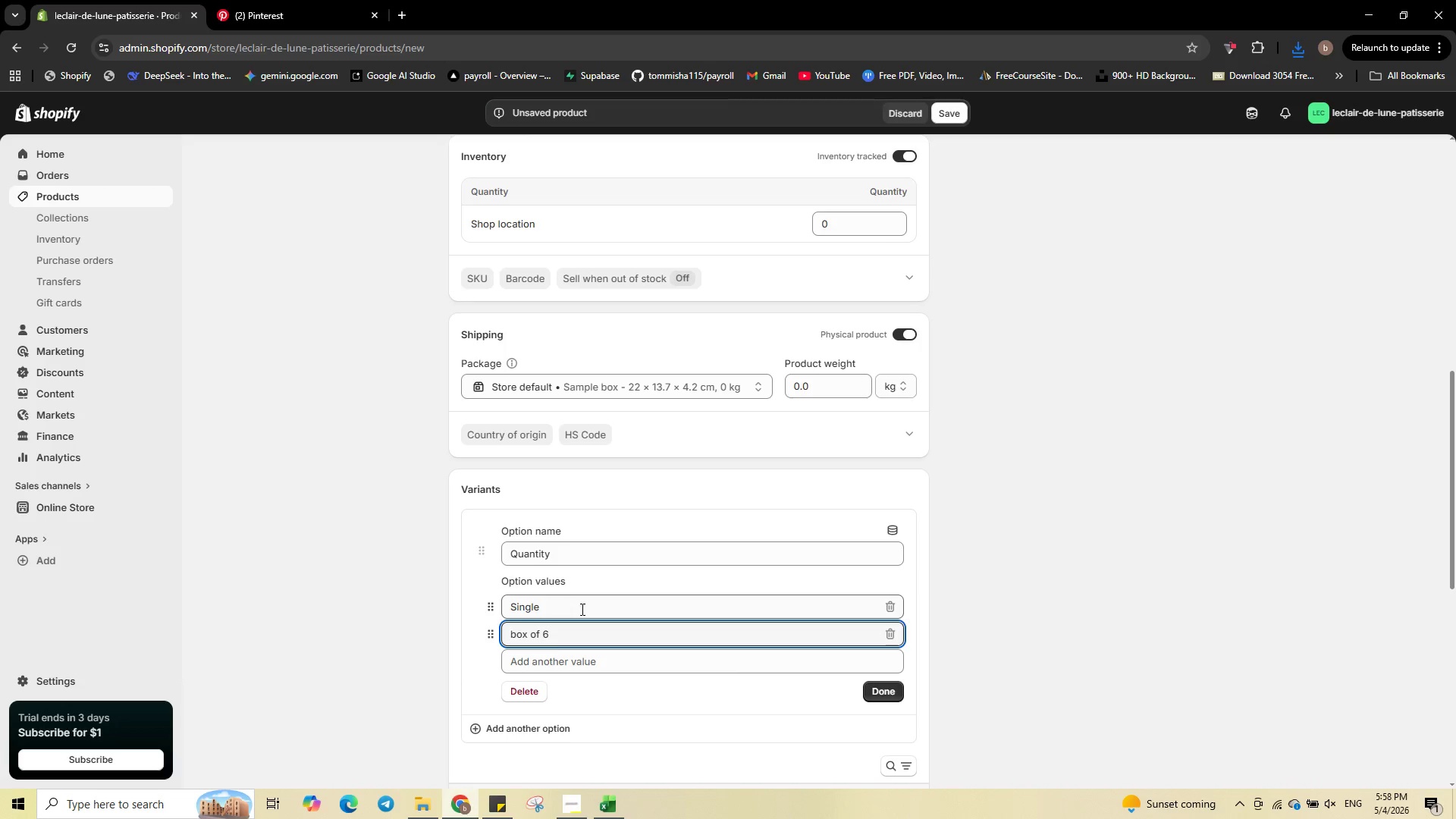 
hold_key(key=ArrowLeft, duration=0.55)
 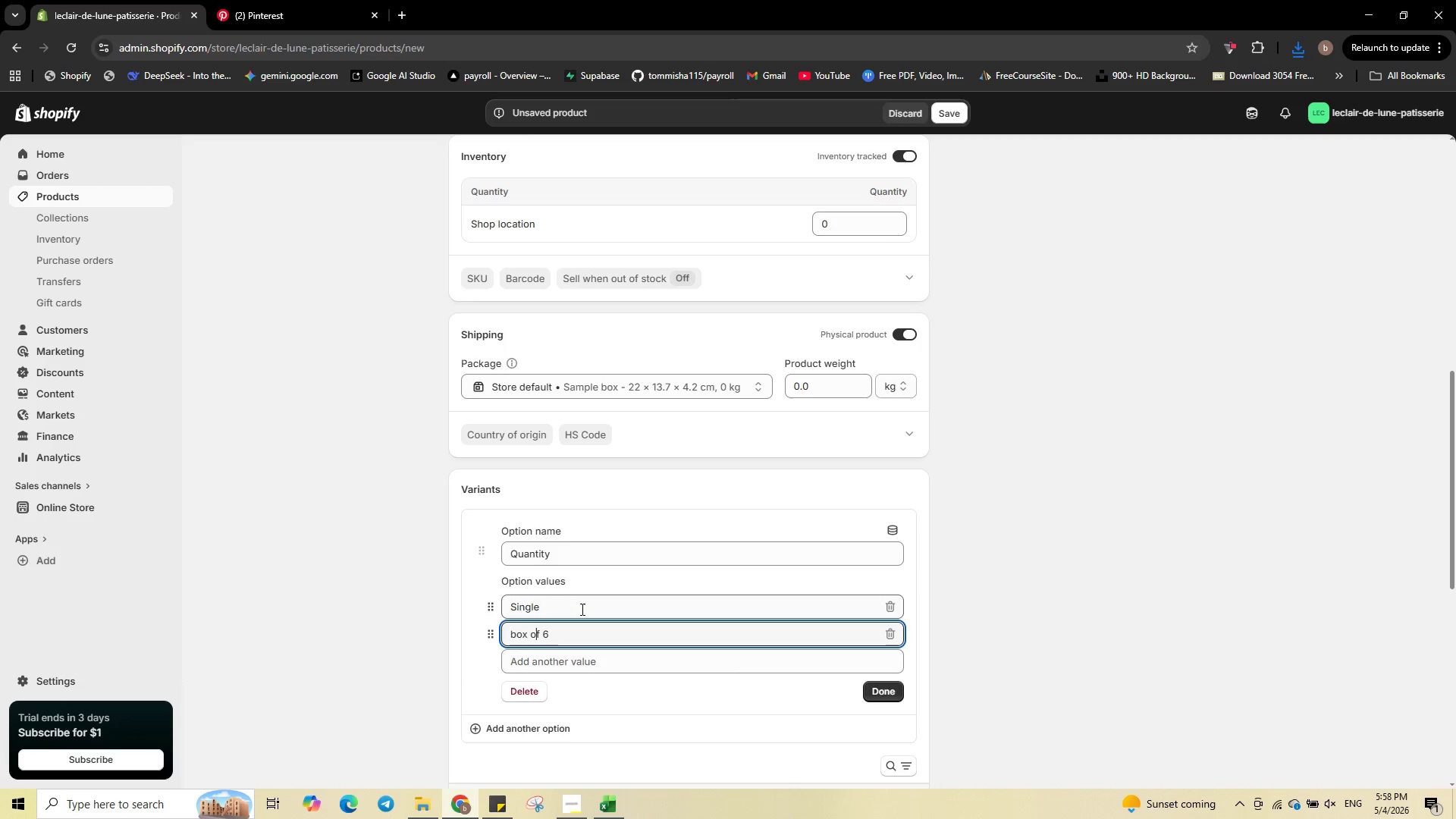 
key(ArrowLeft)
 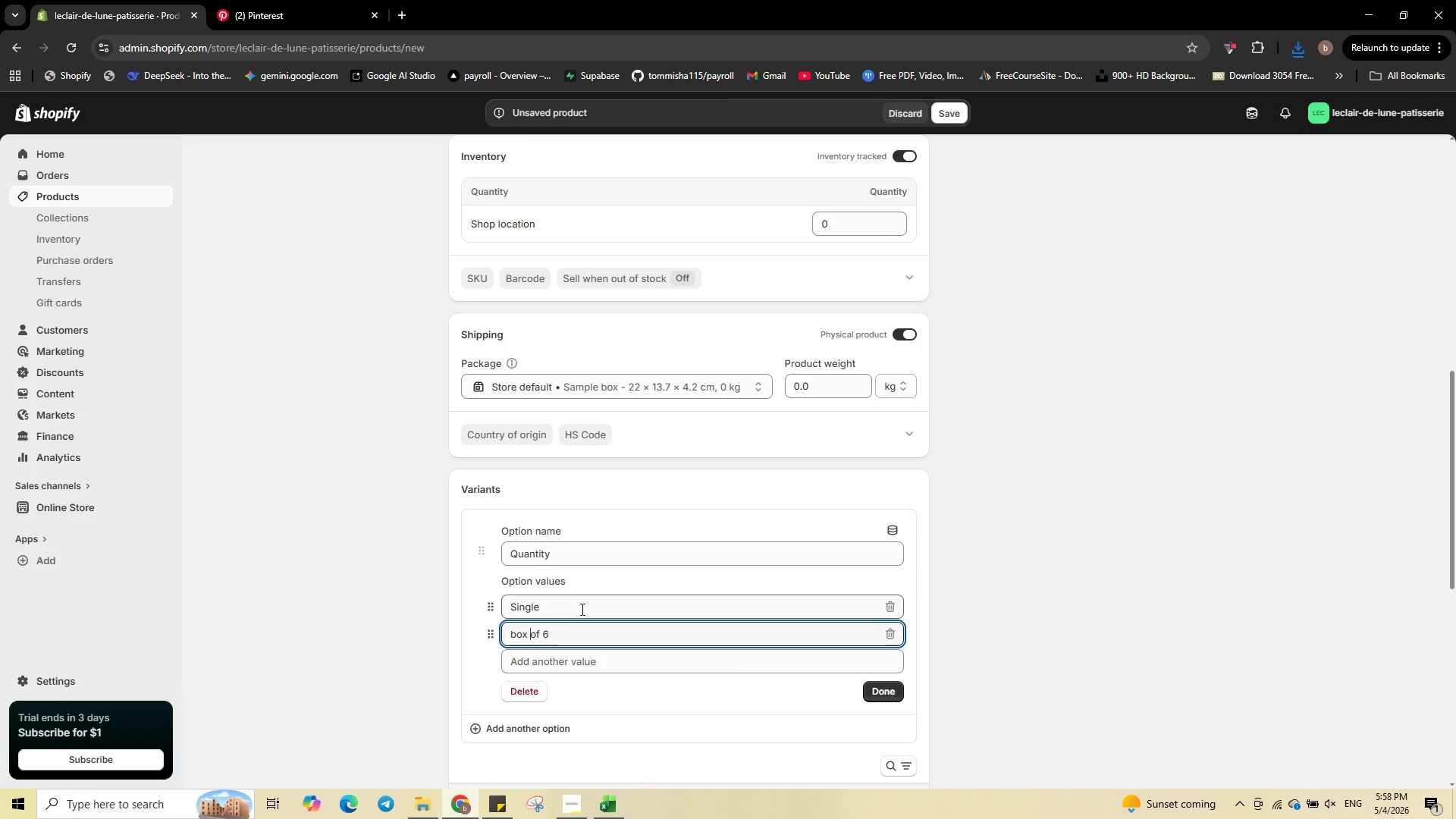 
key(ArrowLeft)
 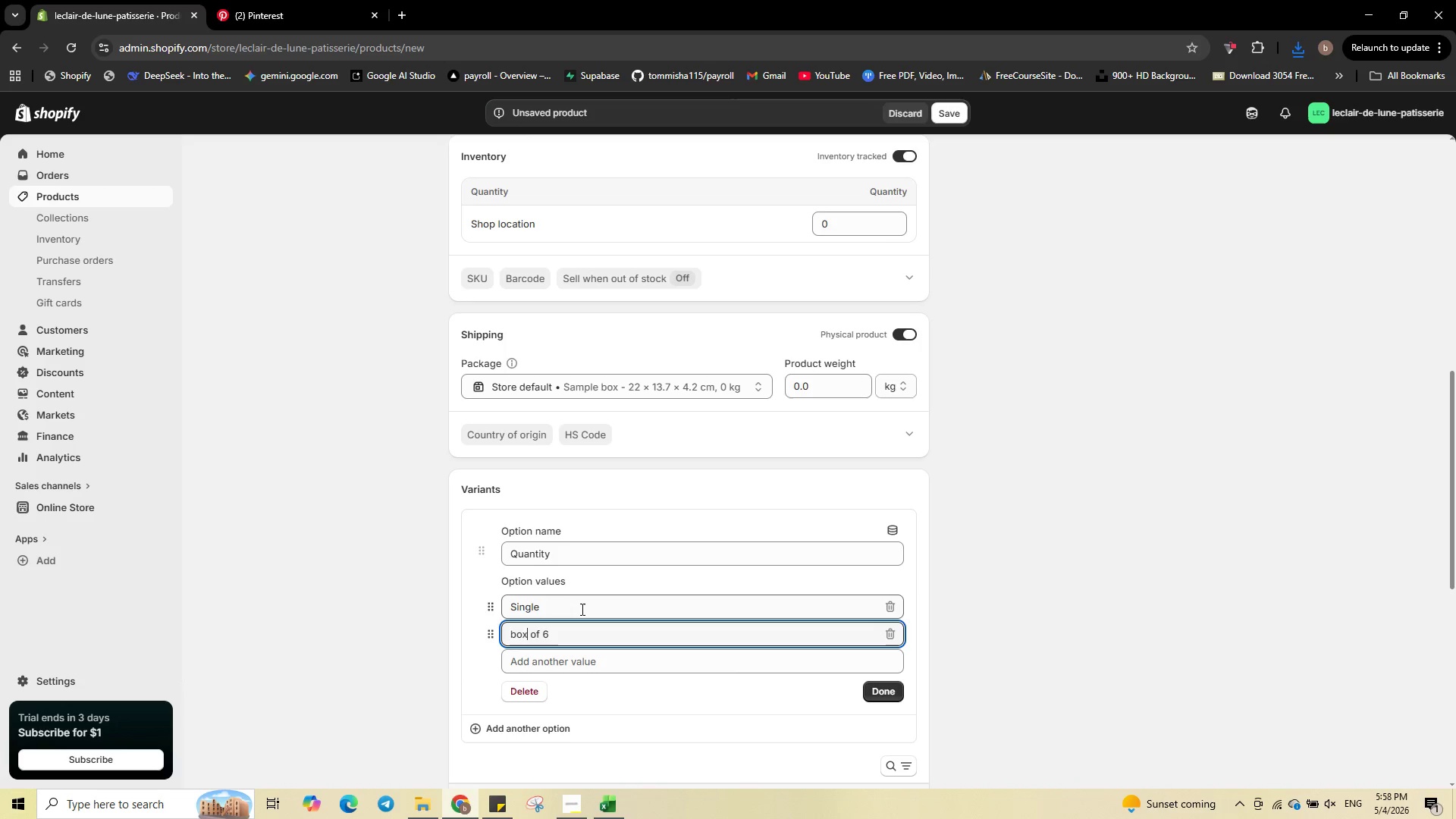 
key(ArrowLeft)
 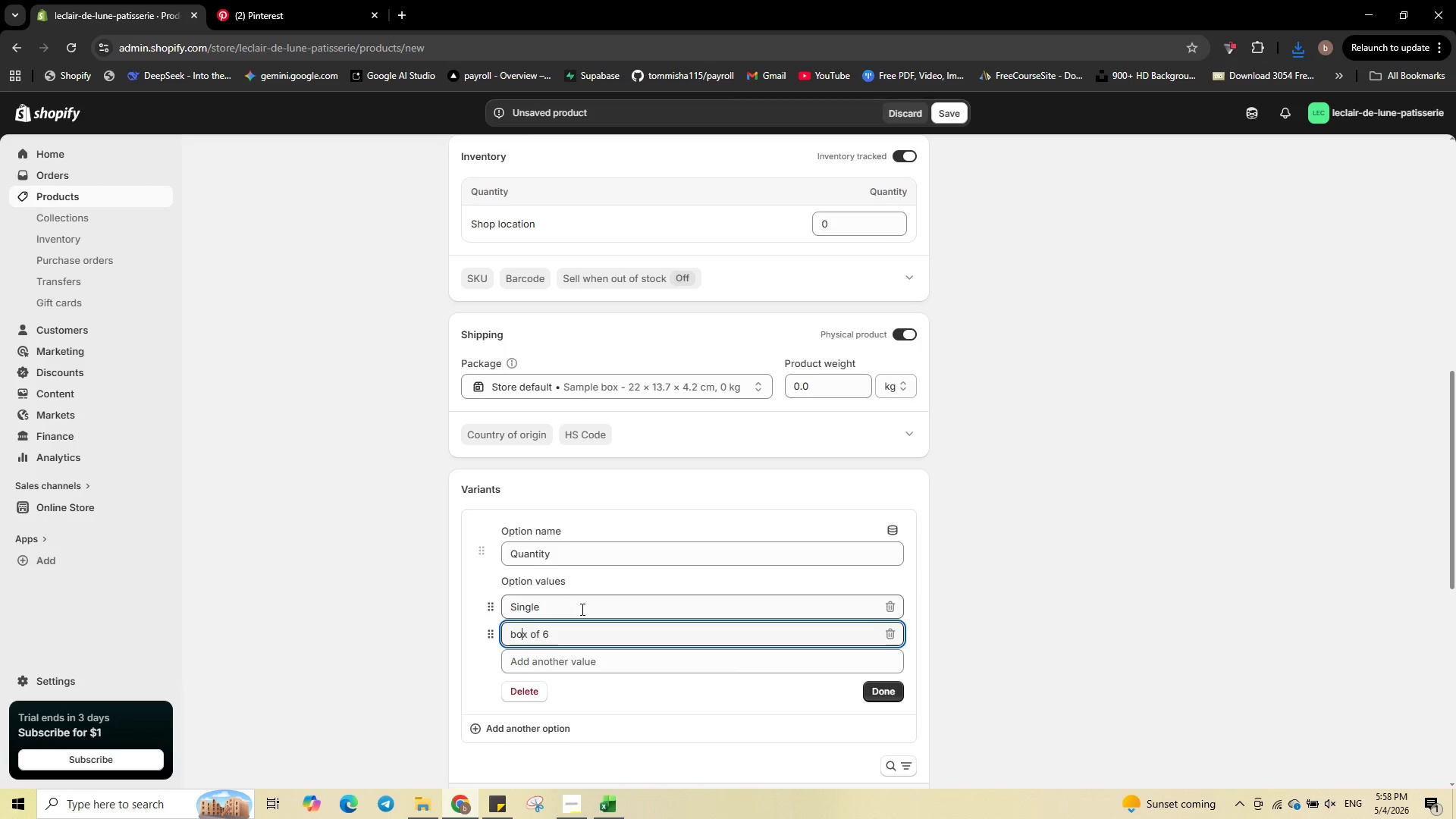 
key(ArrowLeft)
 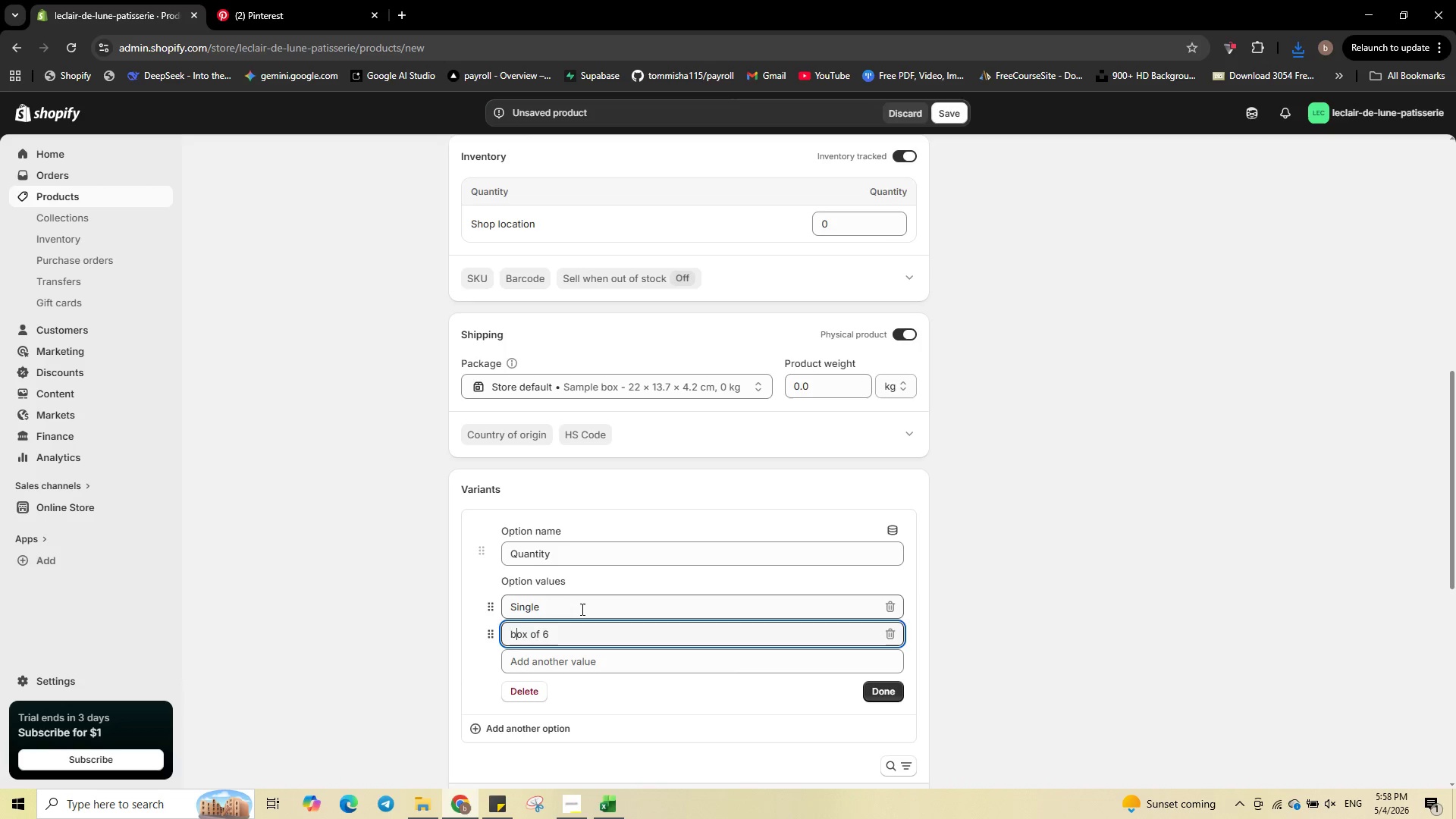 
key(Backspace)
 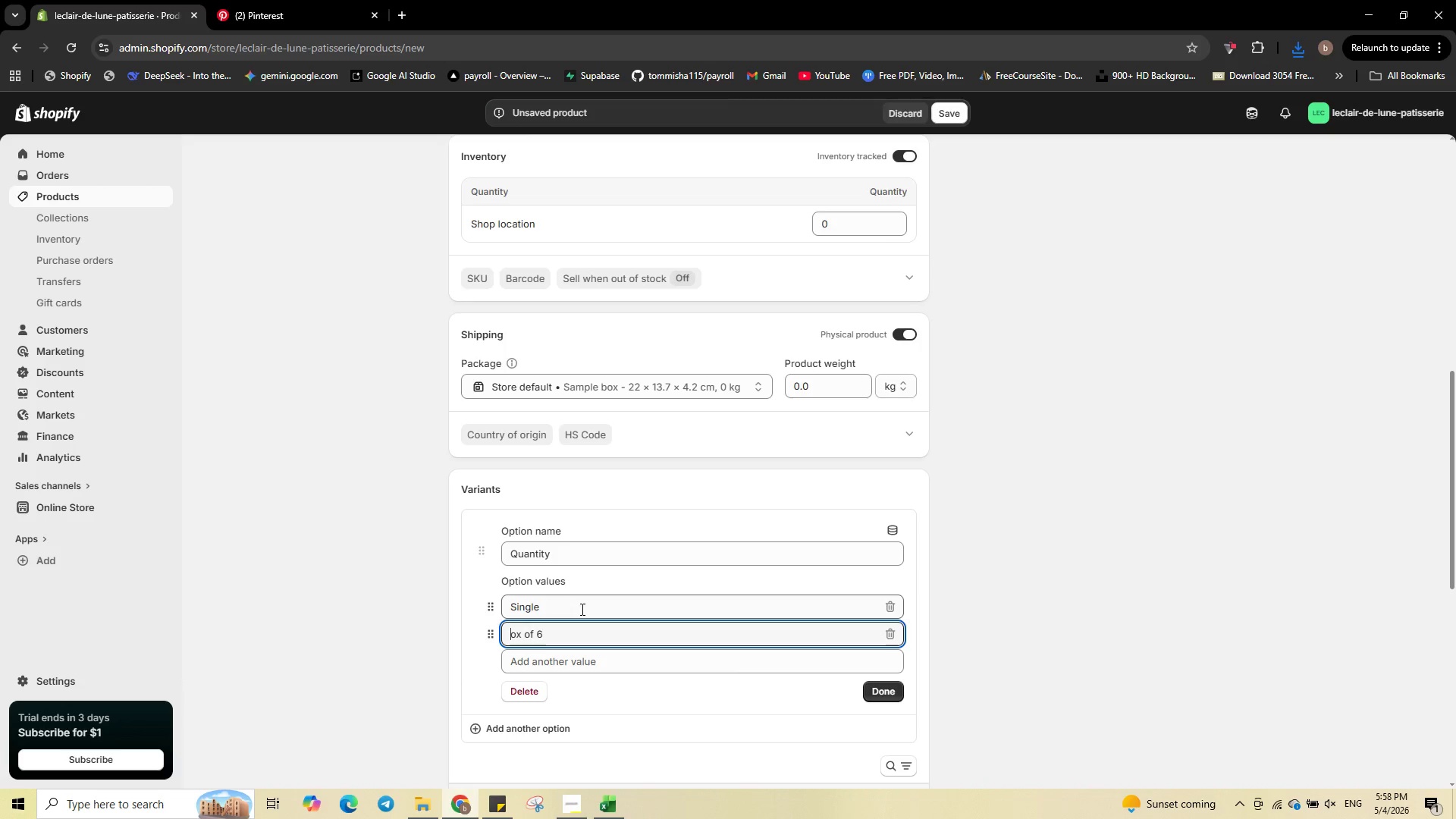 
hold_key(key=B, duration=0.98)
 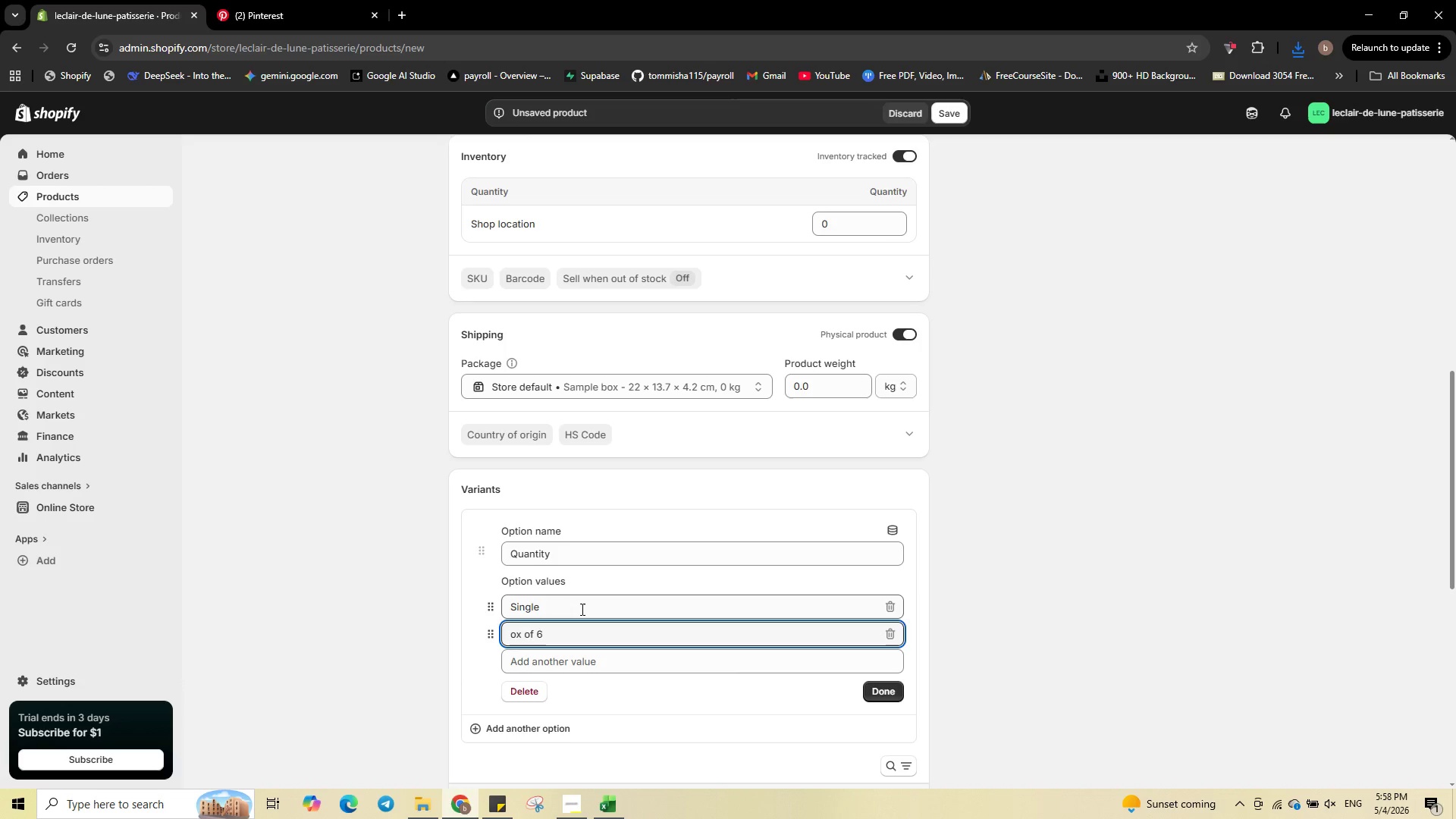 
key(O)
 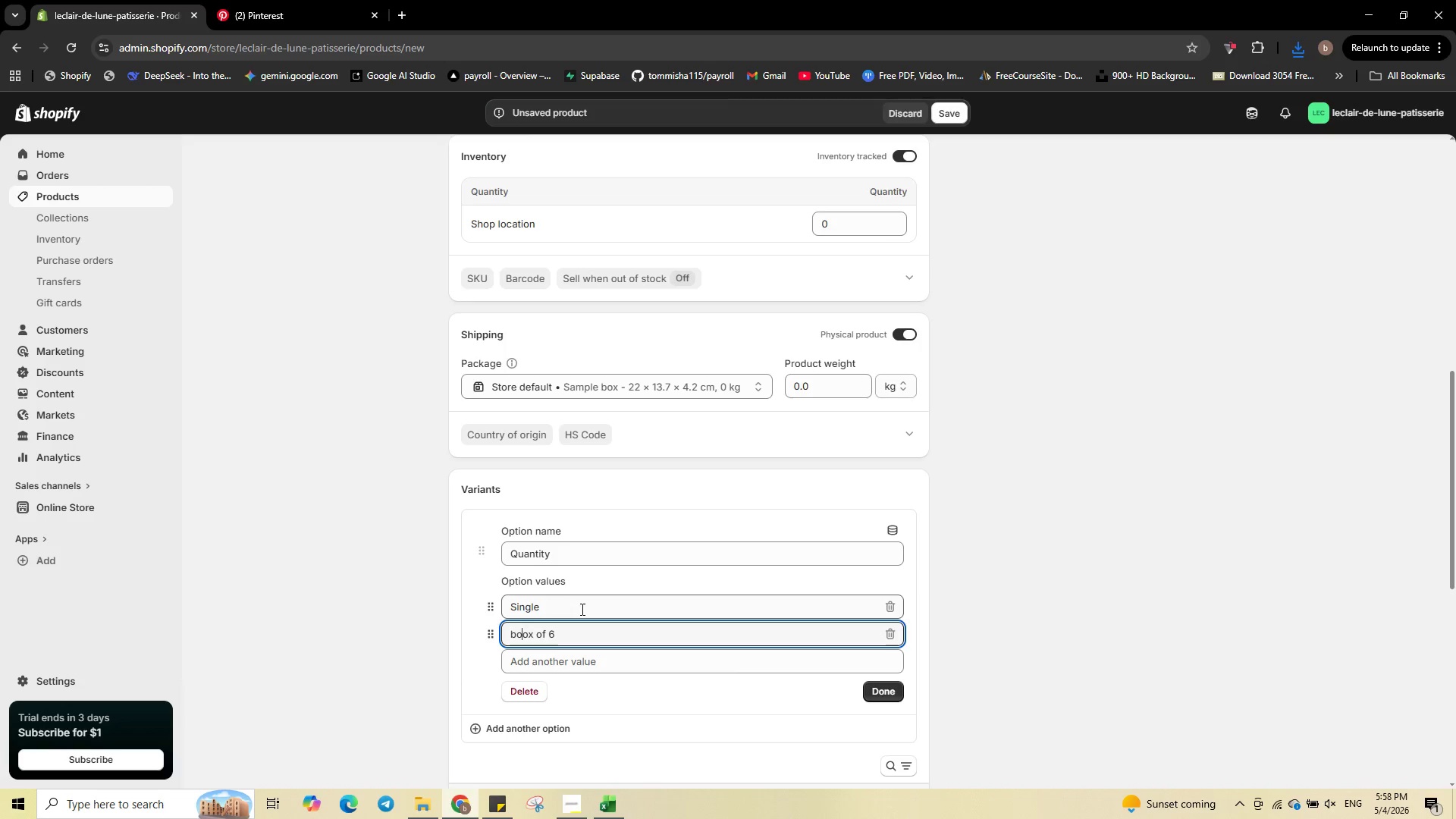 
key(Backspace)
 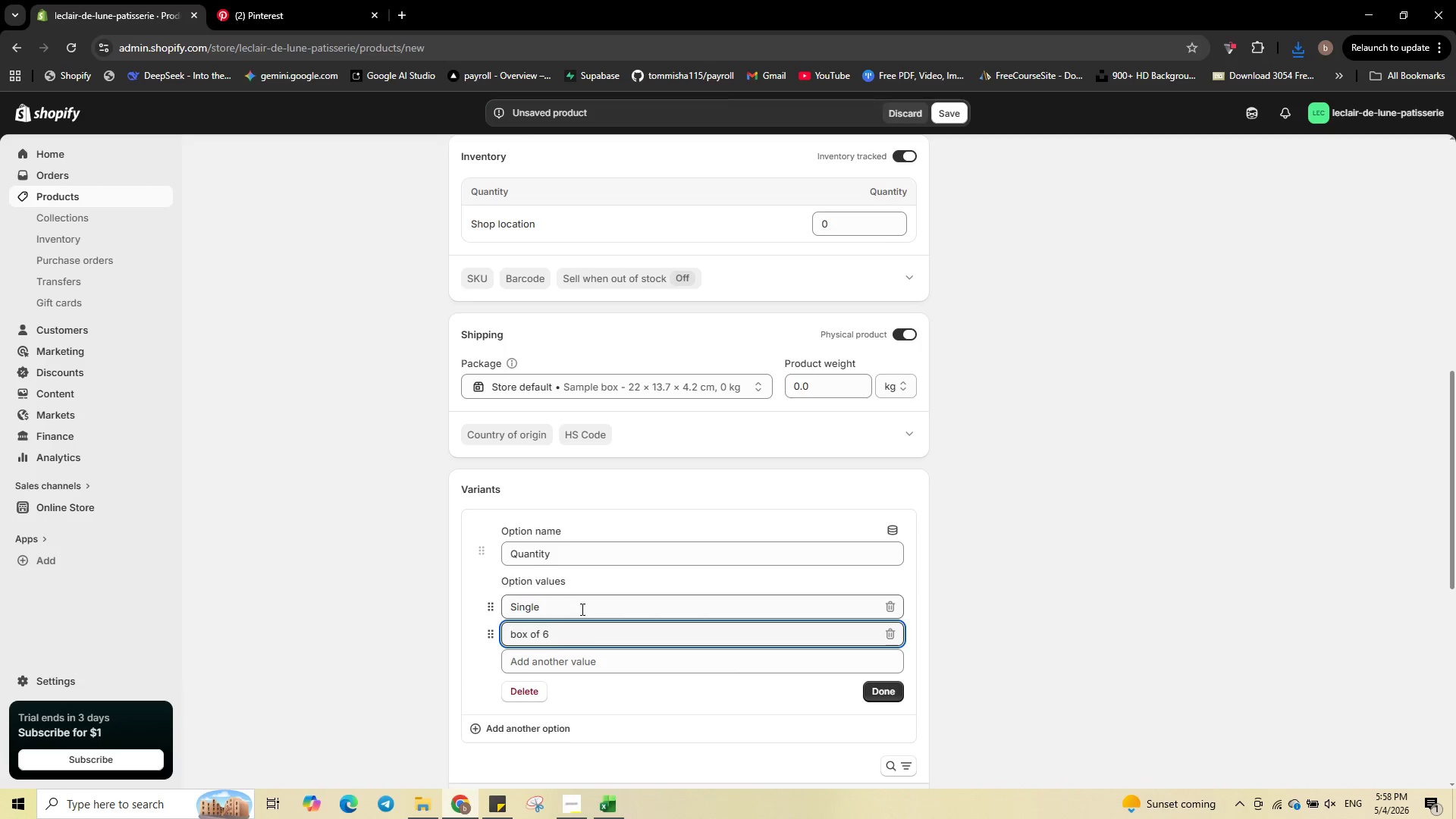 
key(Backspace)
 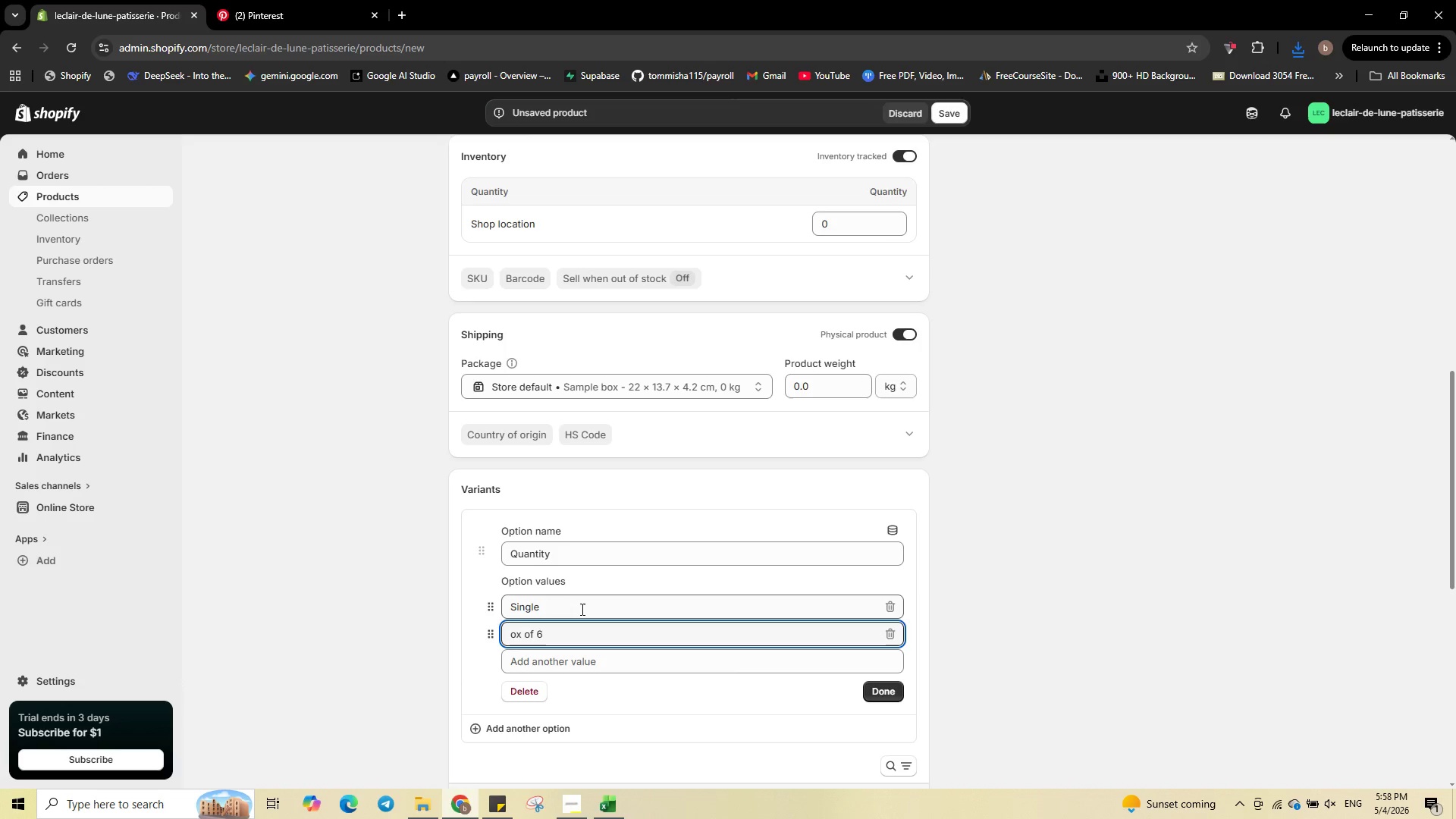 
key(Shift+ShiftLeft)
 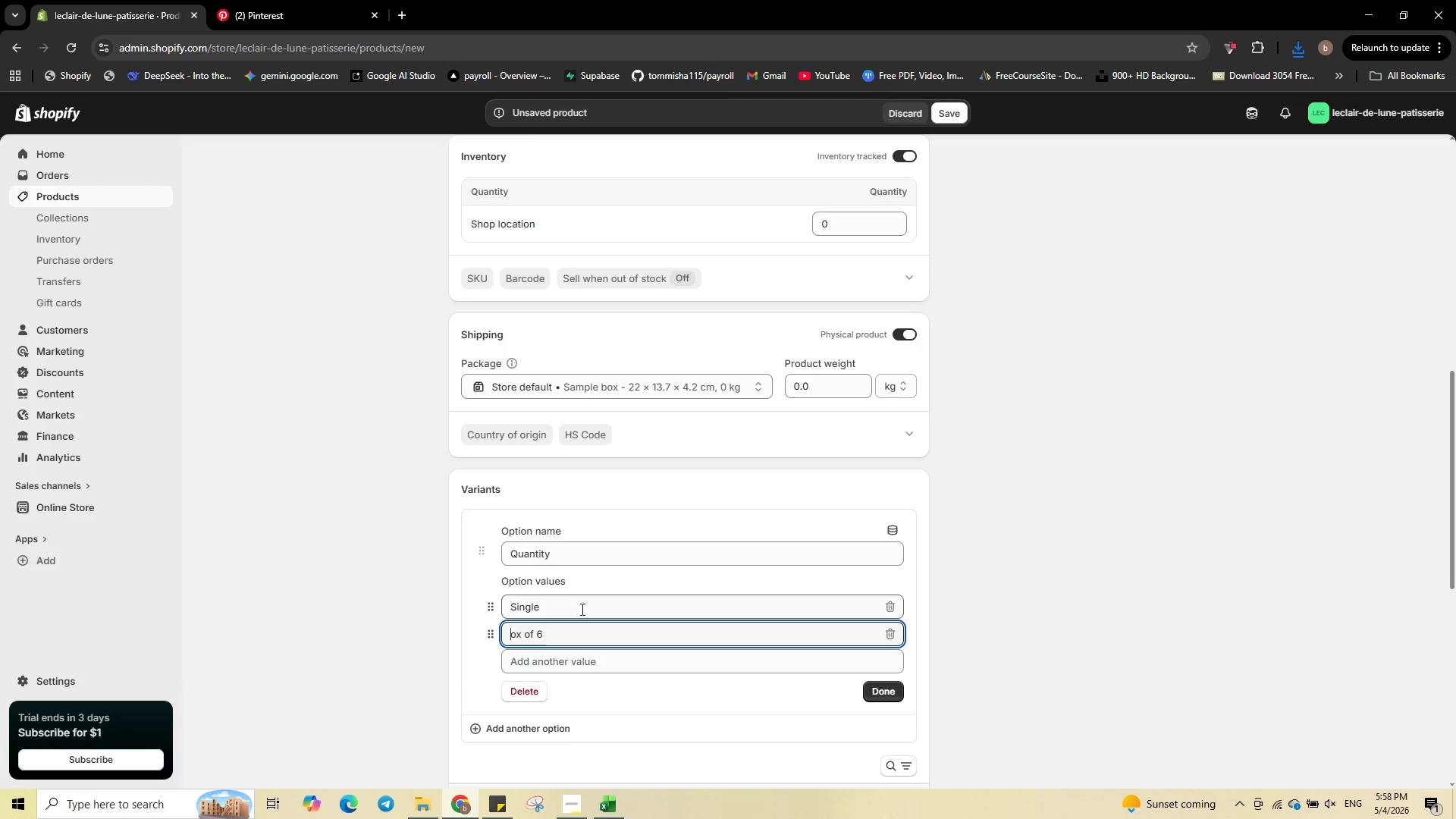 
key(Shift+B)
 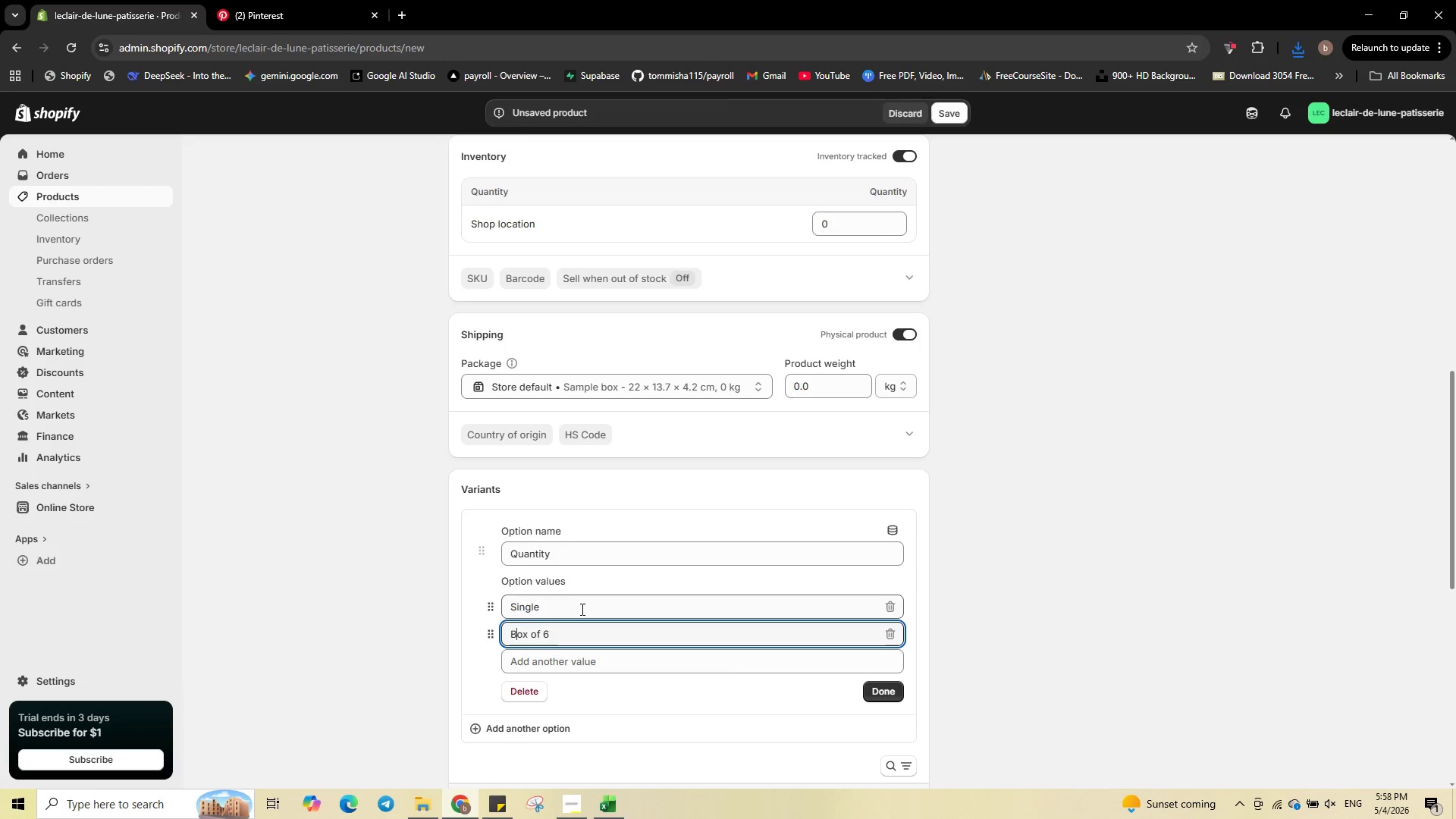 
key(Enter)
 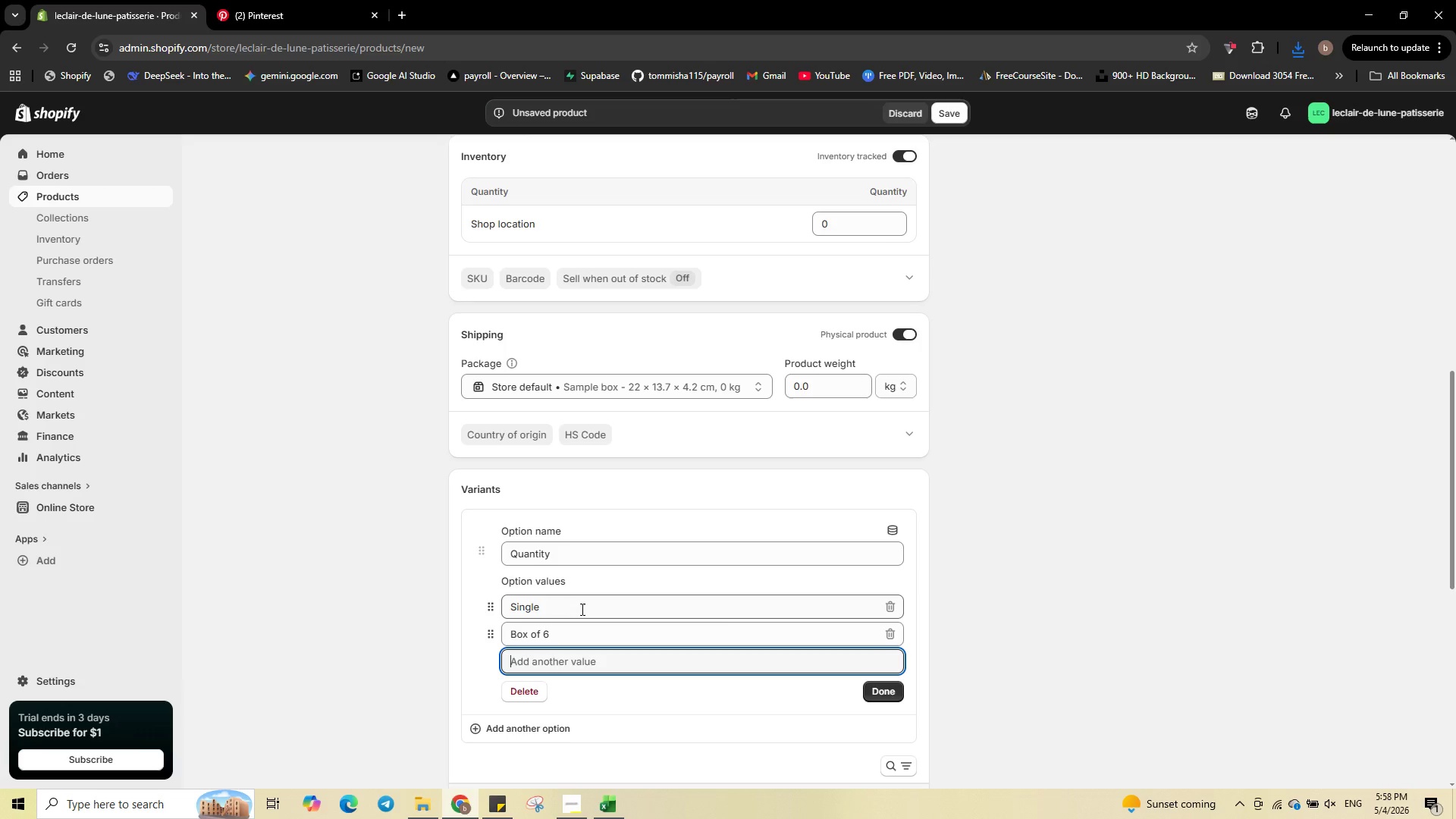 
type(Box of 12)
 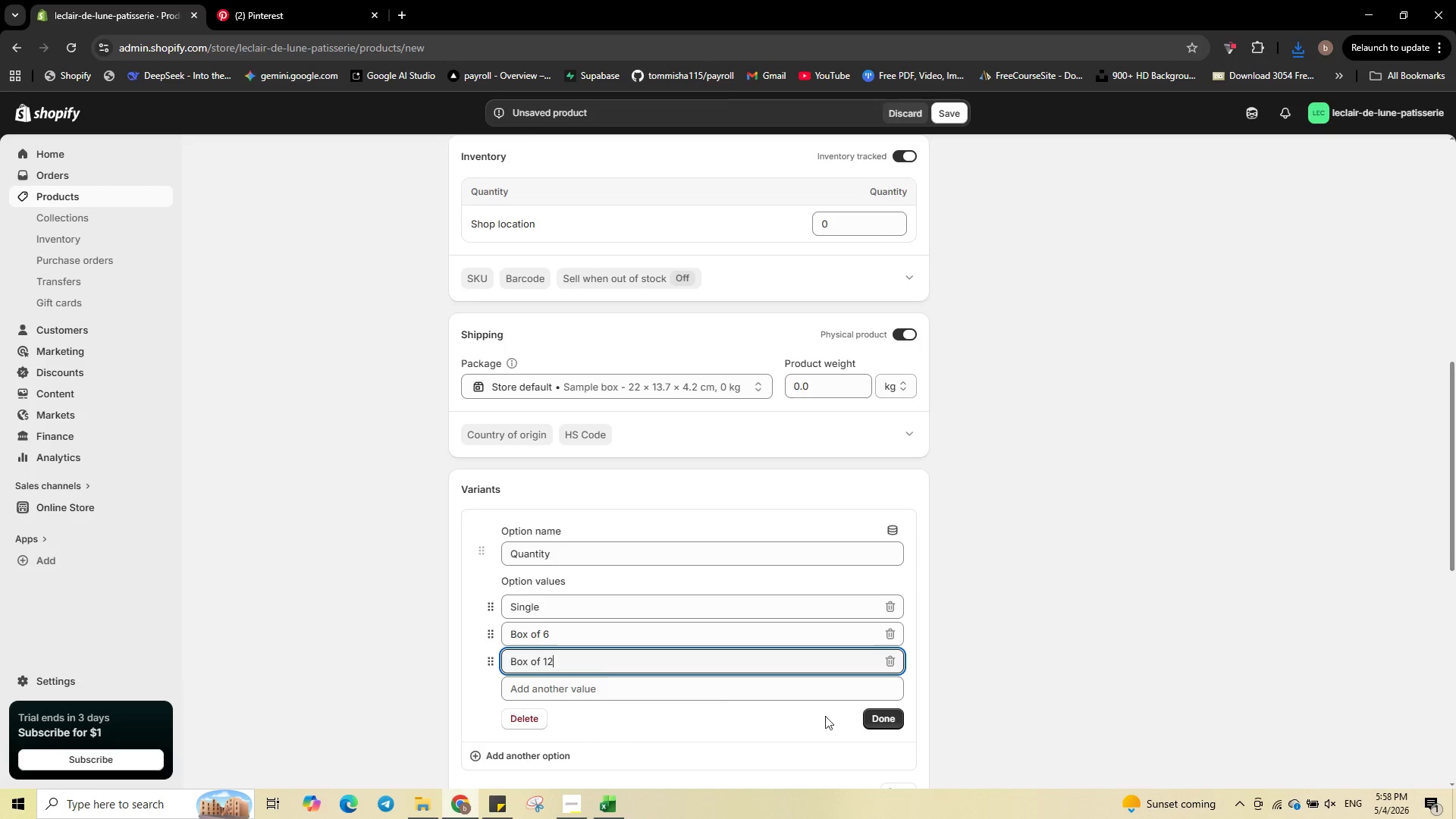 
left_click([890, 718])
 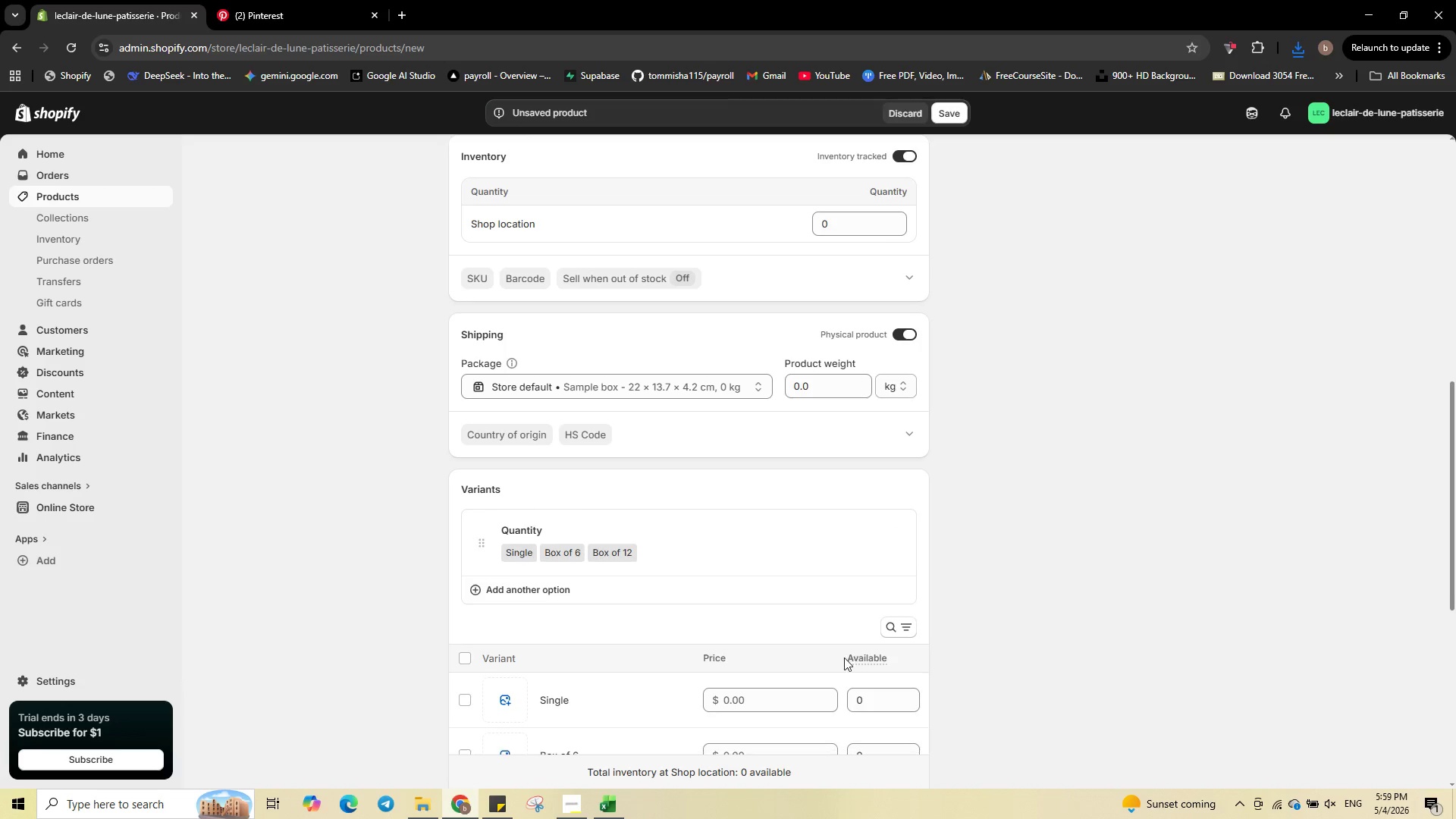 
scroll: coordinate [808, 601], scroll_direction: down, amount: 3.0
 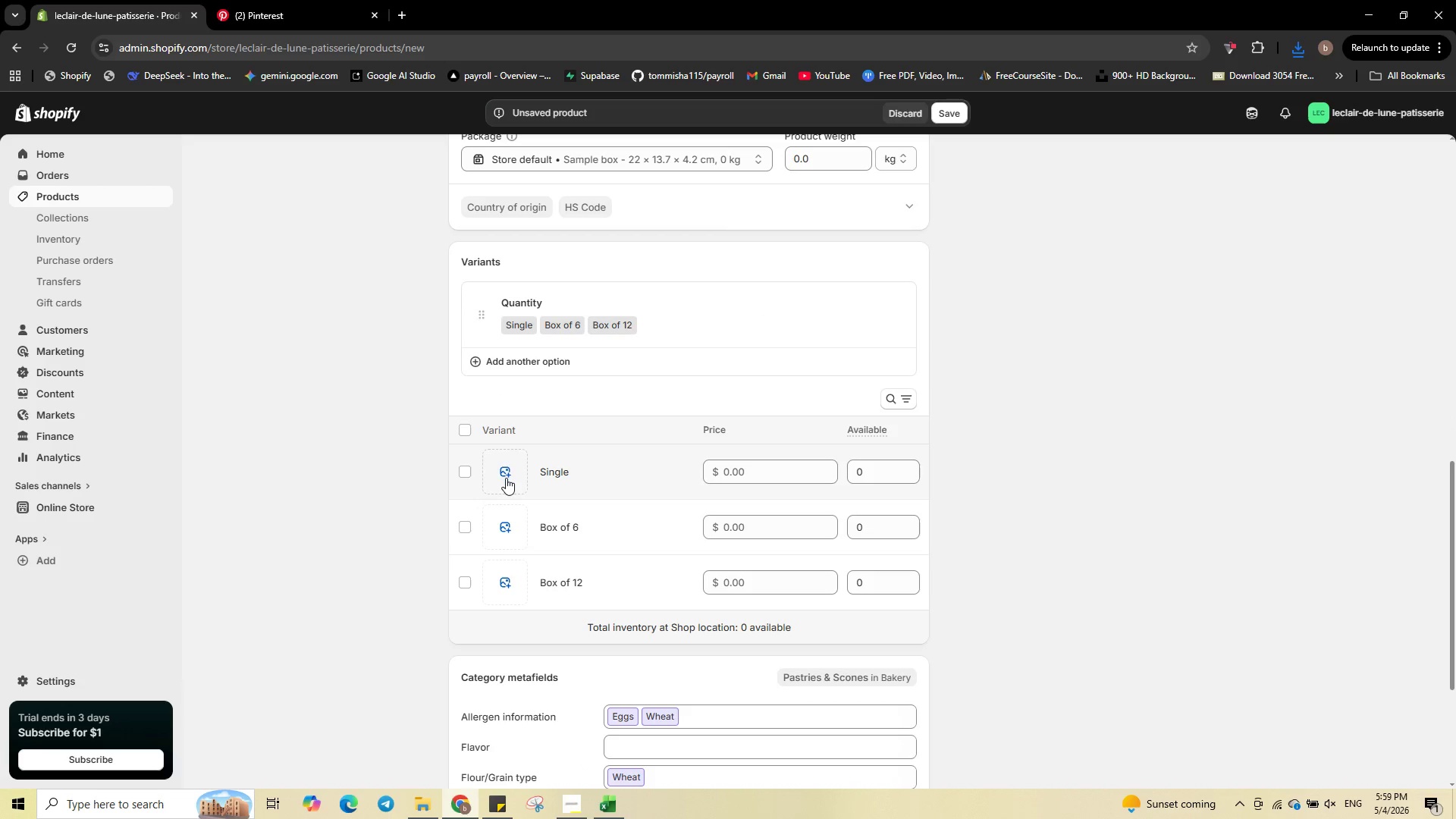 
left_click([507, 478])
 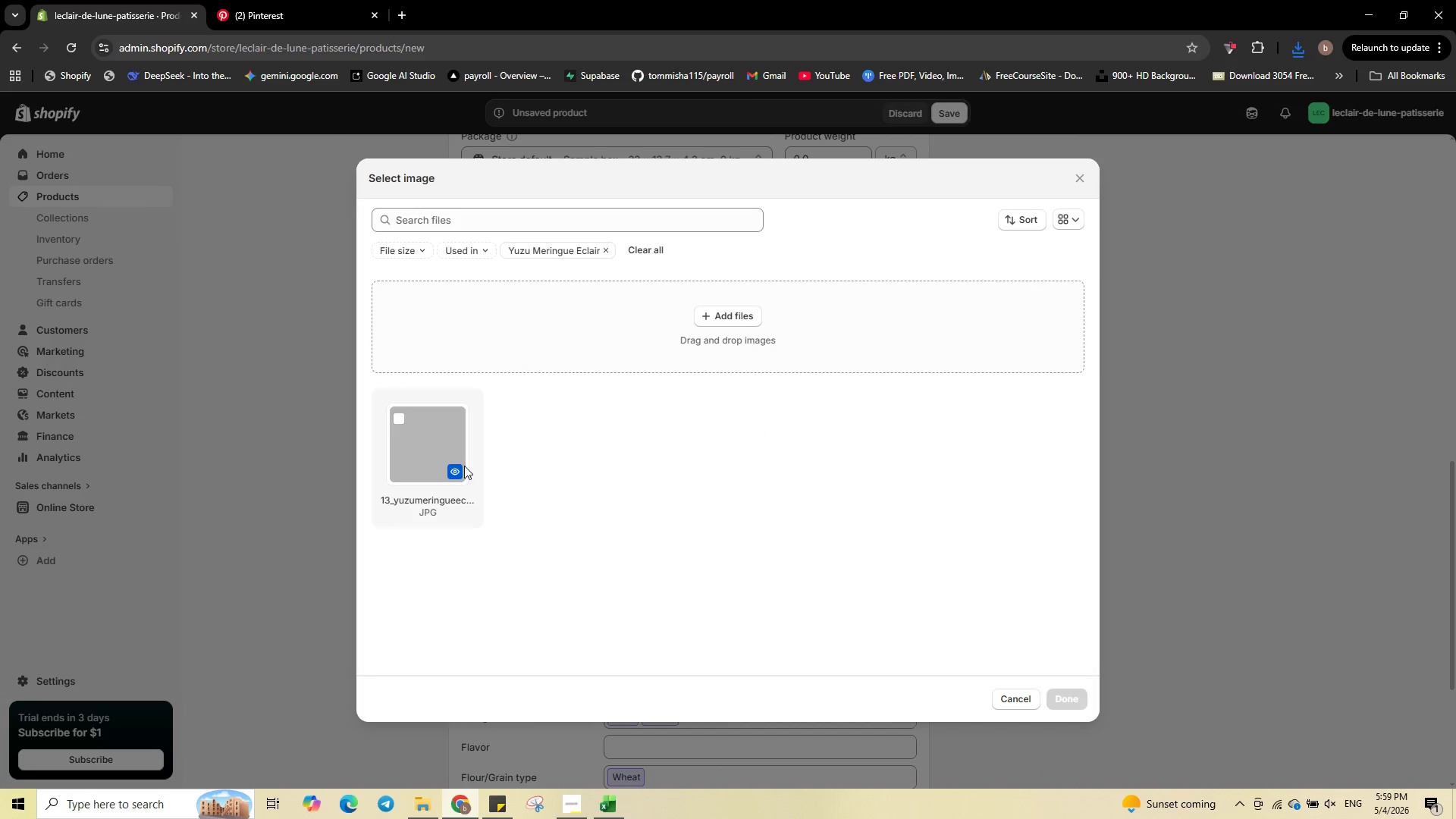 
left_click([443, 443])
 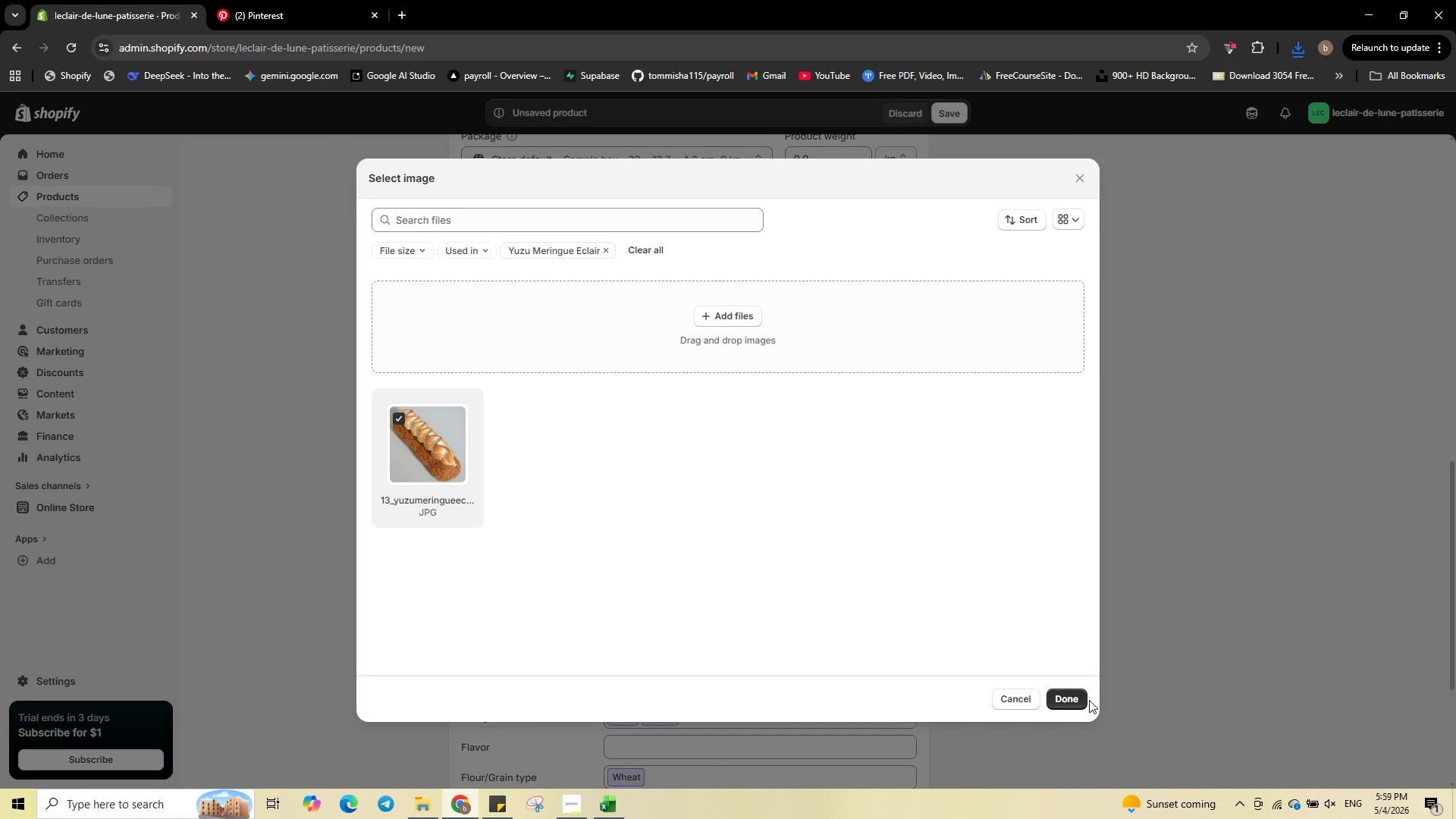 
left_click([1072, 695])
 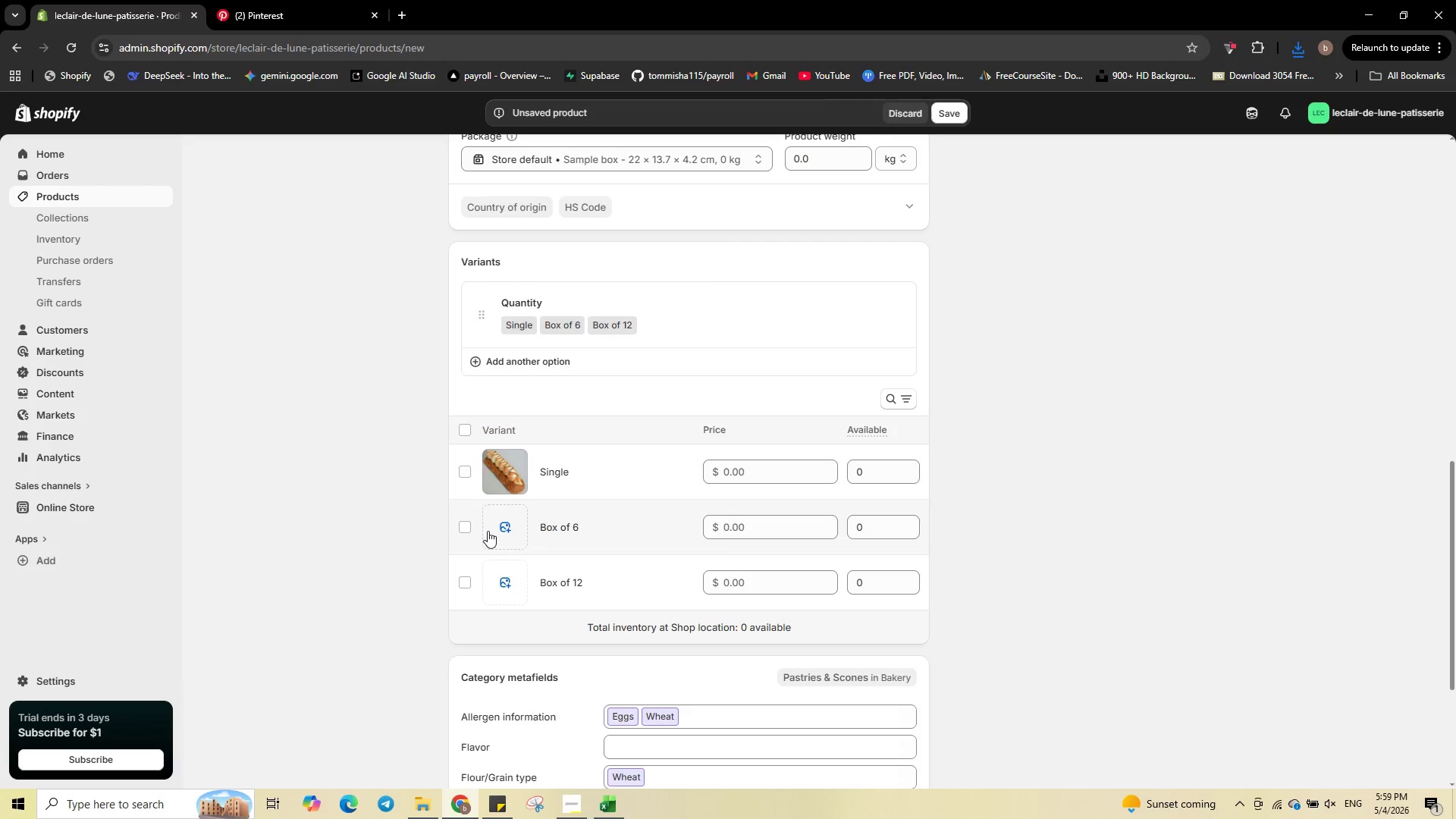 
left_click([496, 529])
 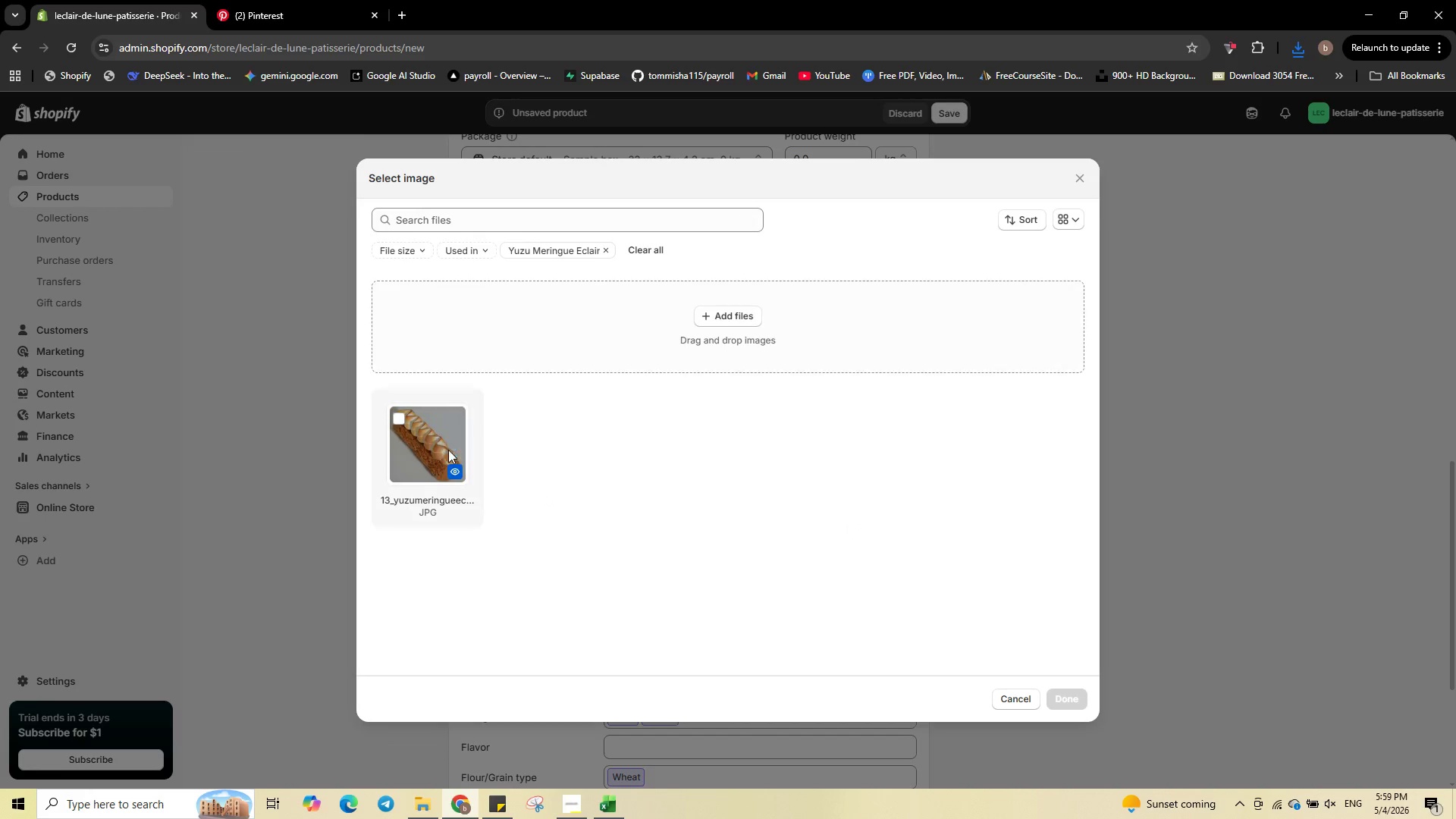 
left_click([424, 438])
 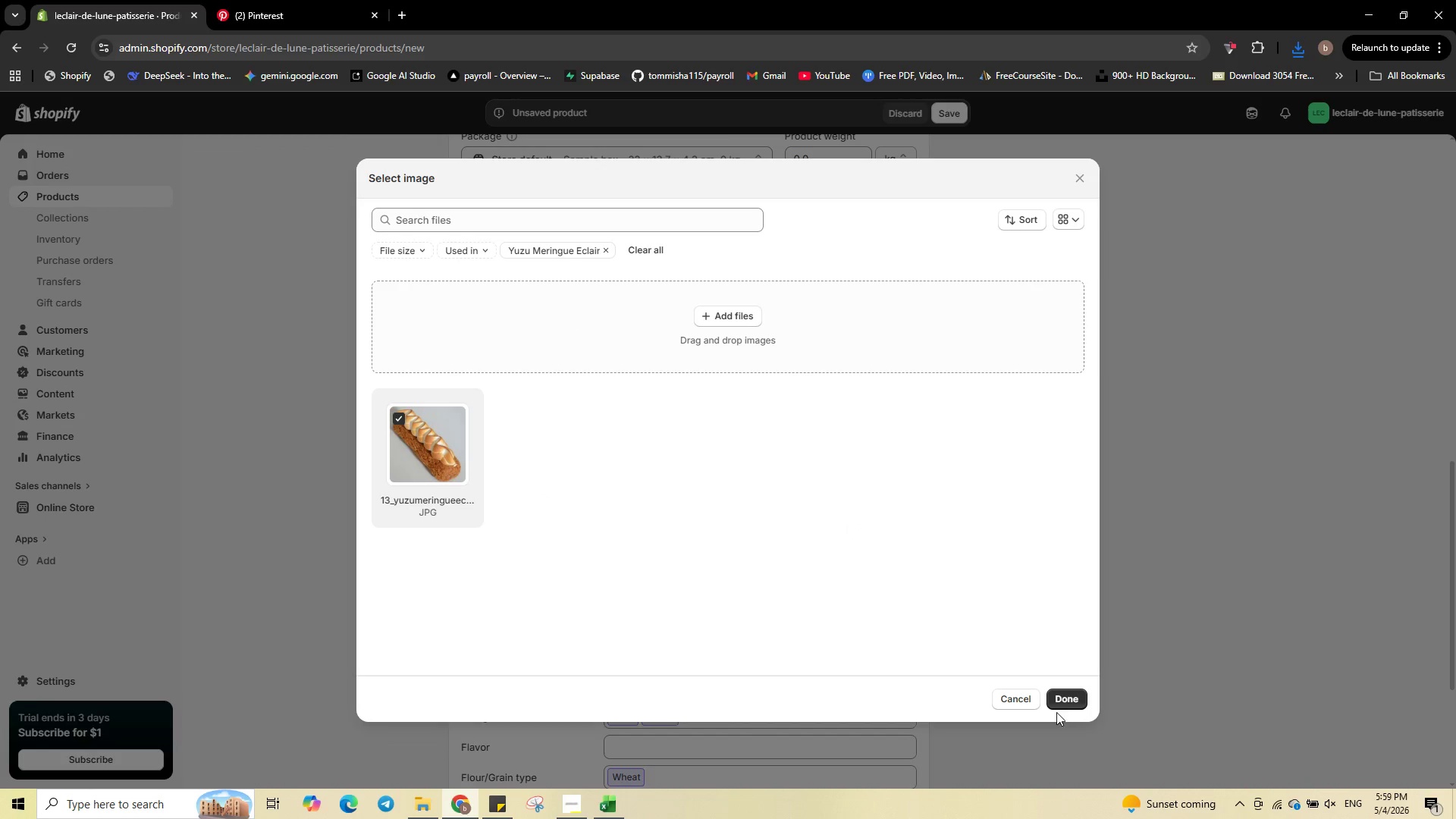 
left_click([1065, 700])
 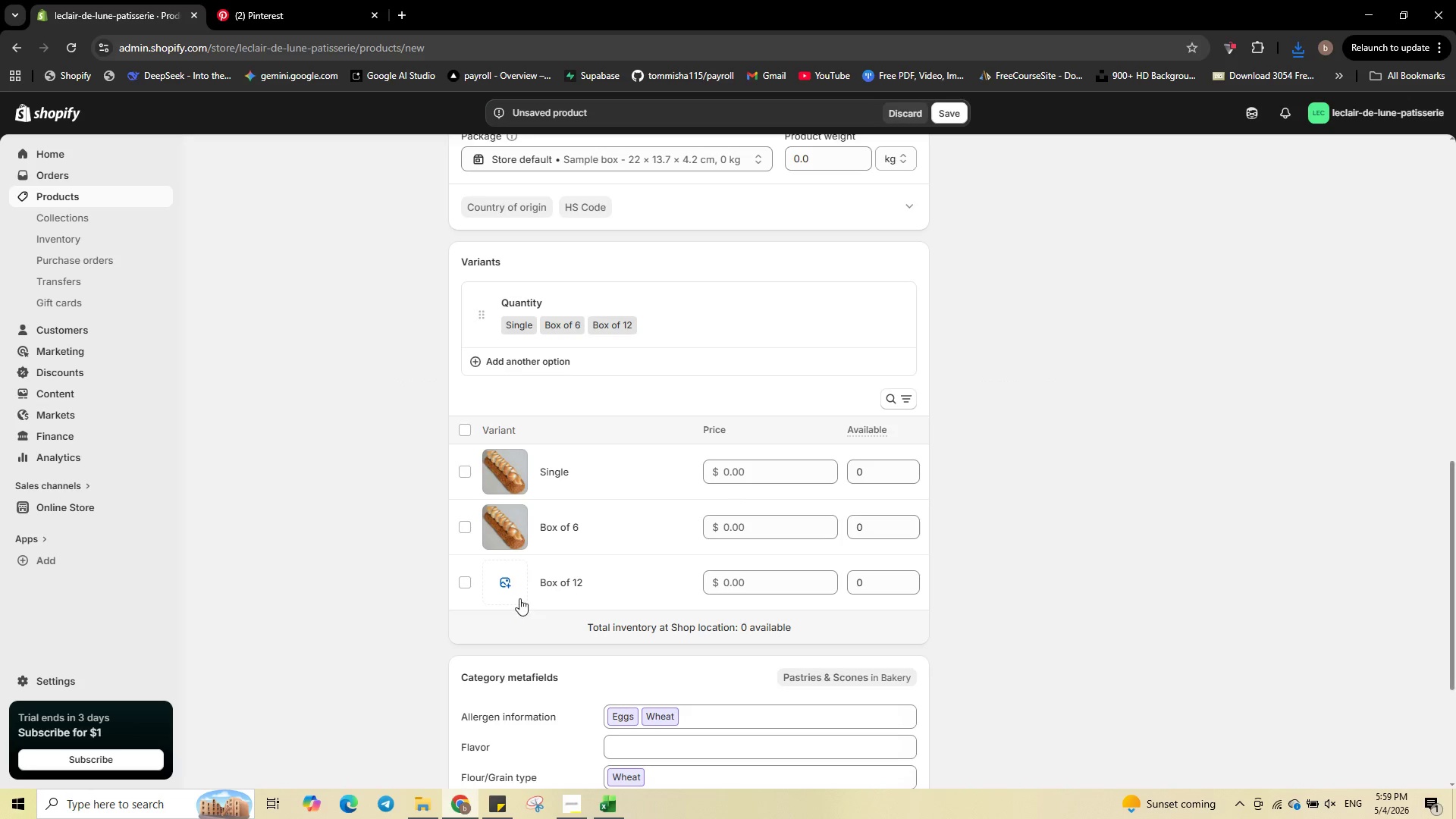 
left_click([507, 583])
 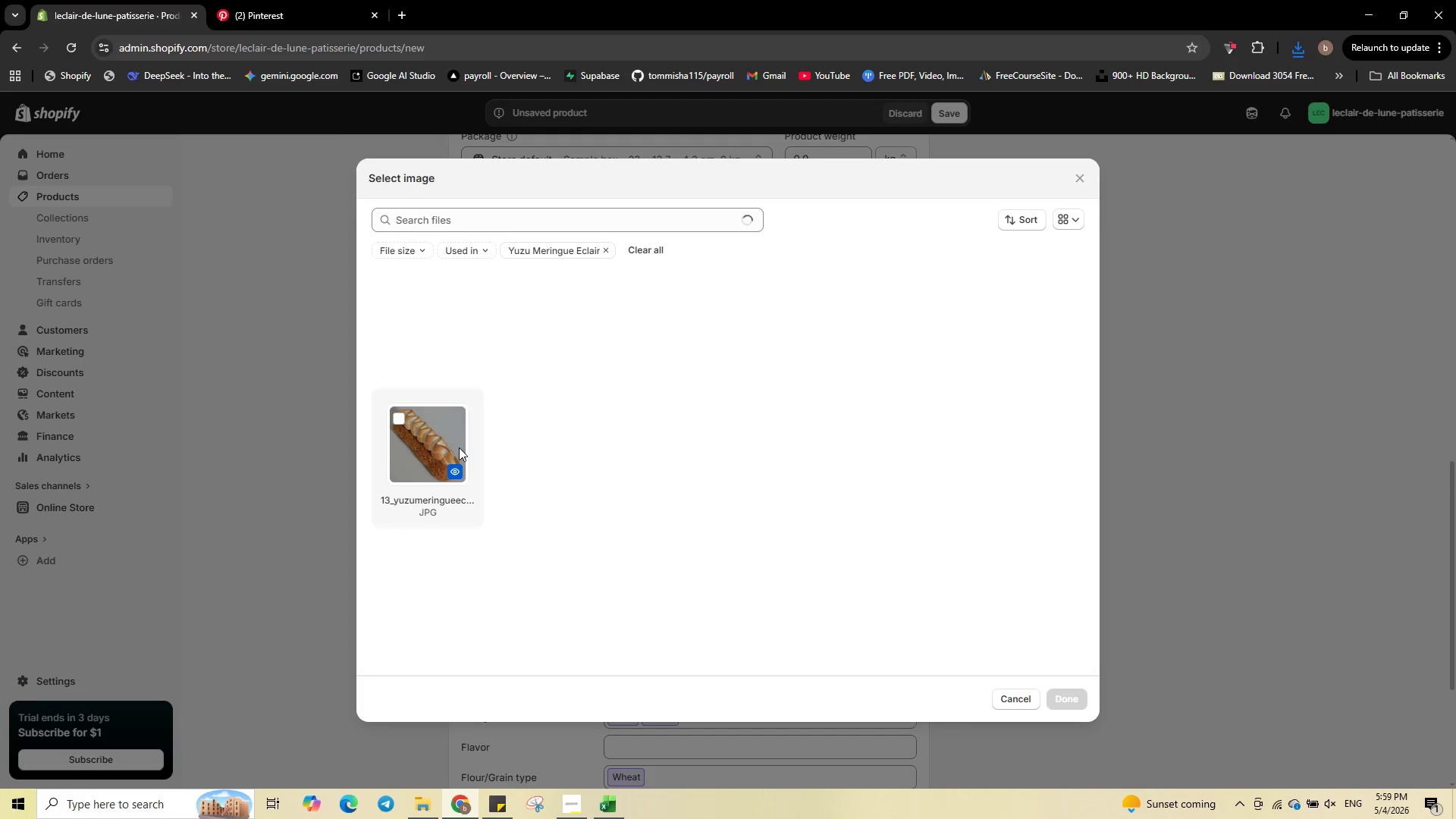 
left_click([435, 442])
 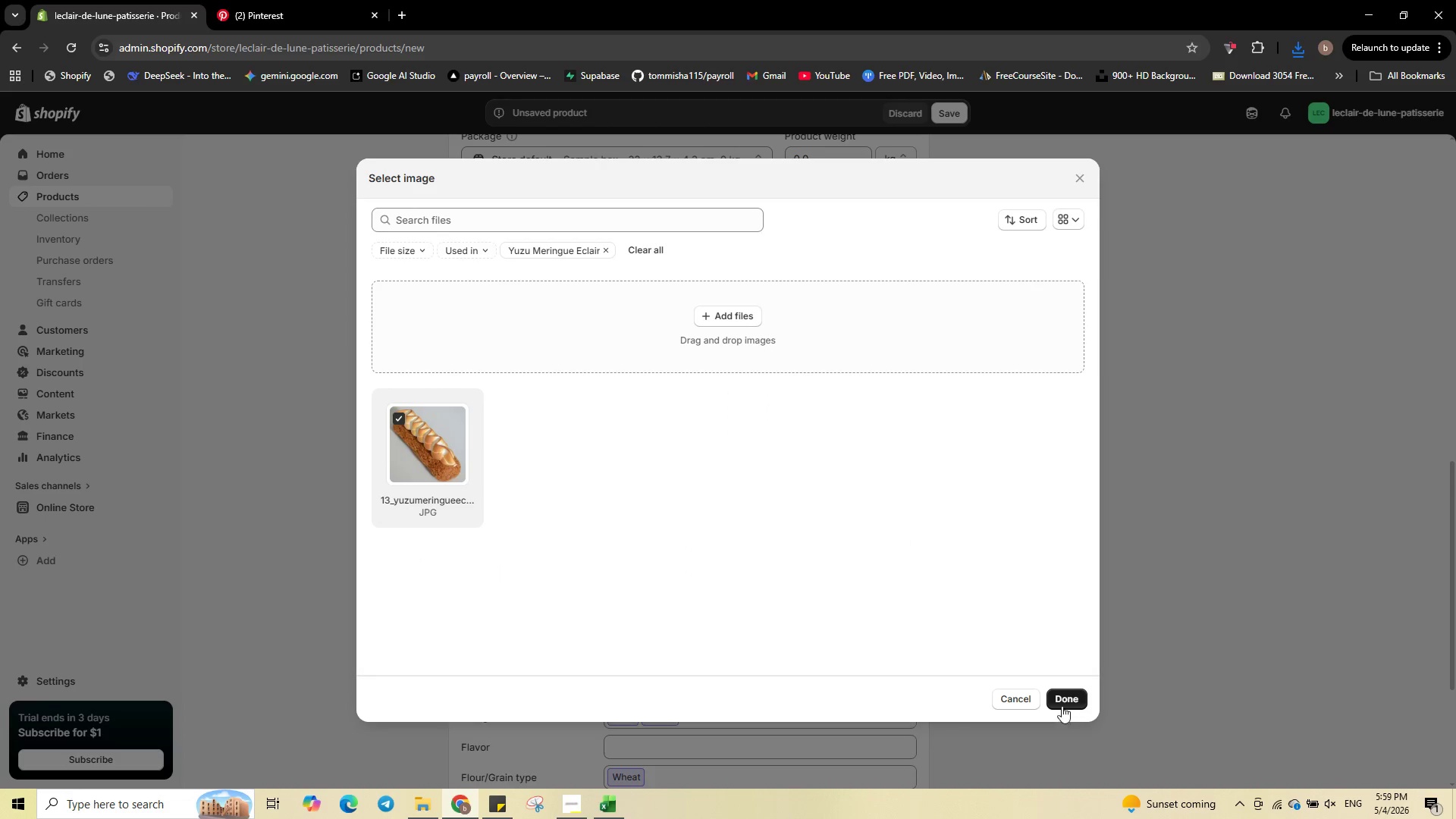 
left_click([1063, 704])
 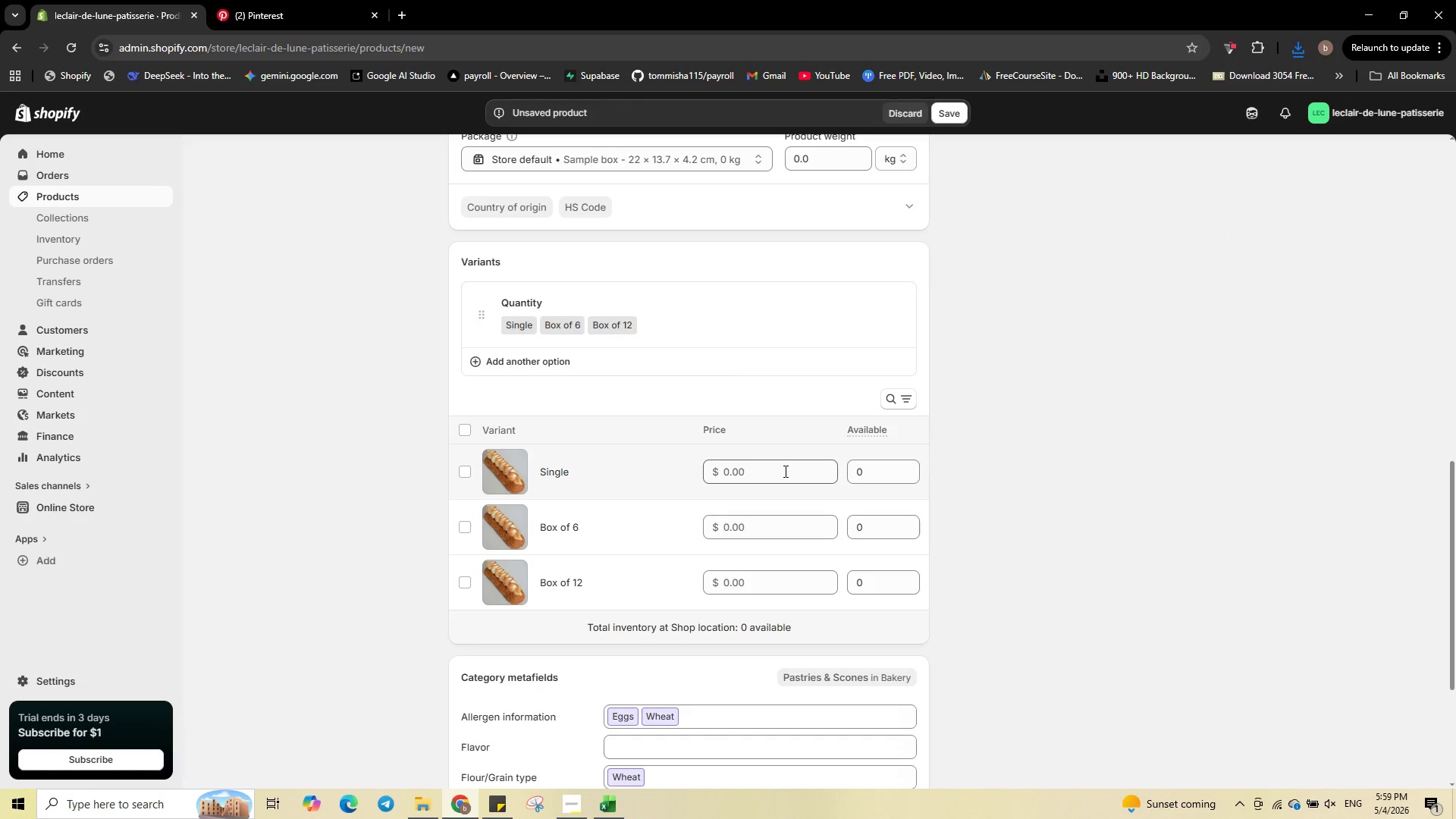 
scroll: coordinate [784, 470], scroll_direction: down, amount: 5.0
 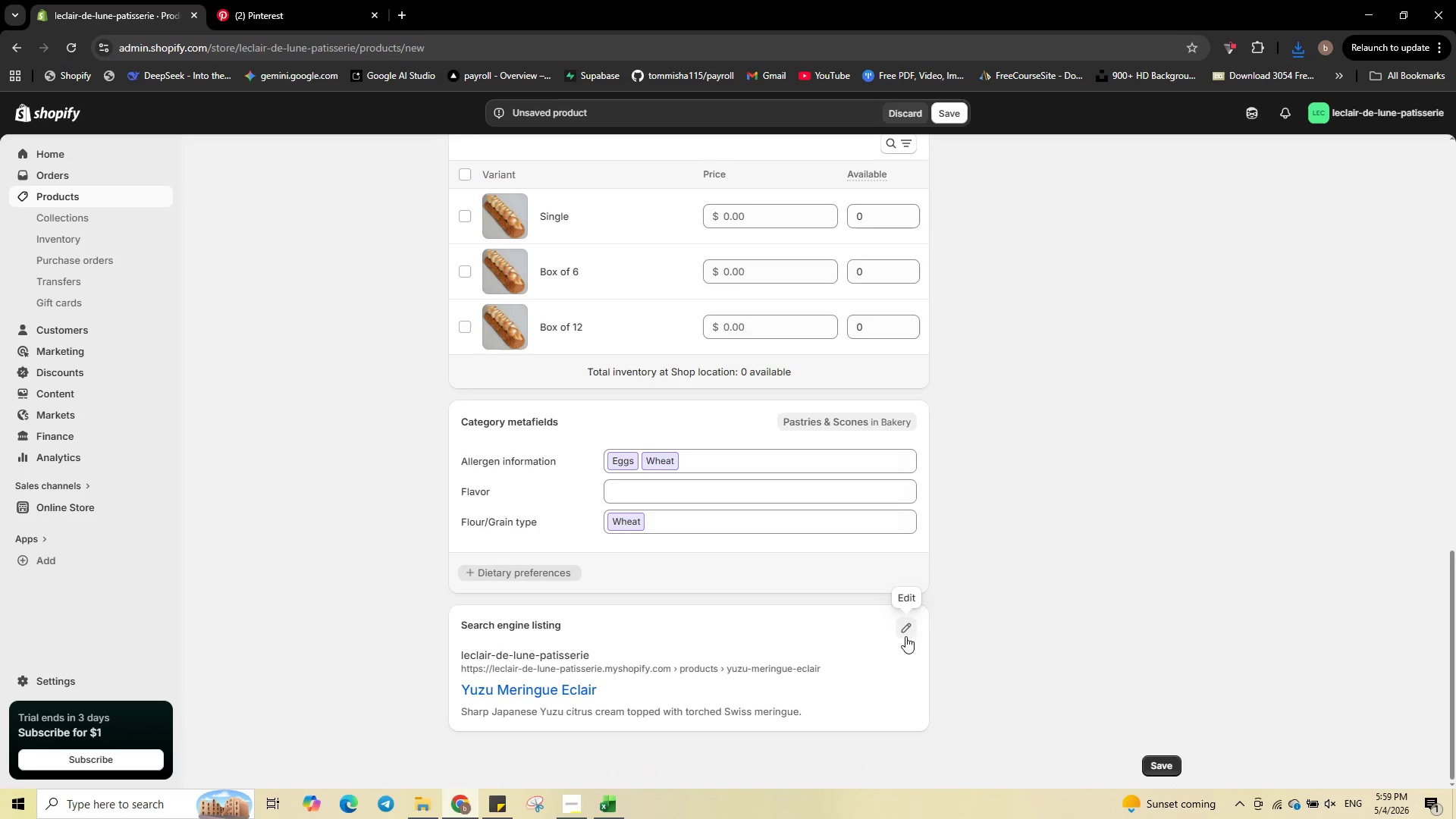 
left_click([904, 632])
 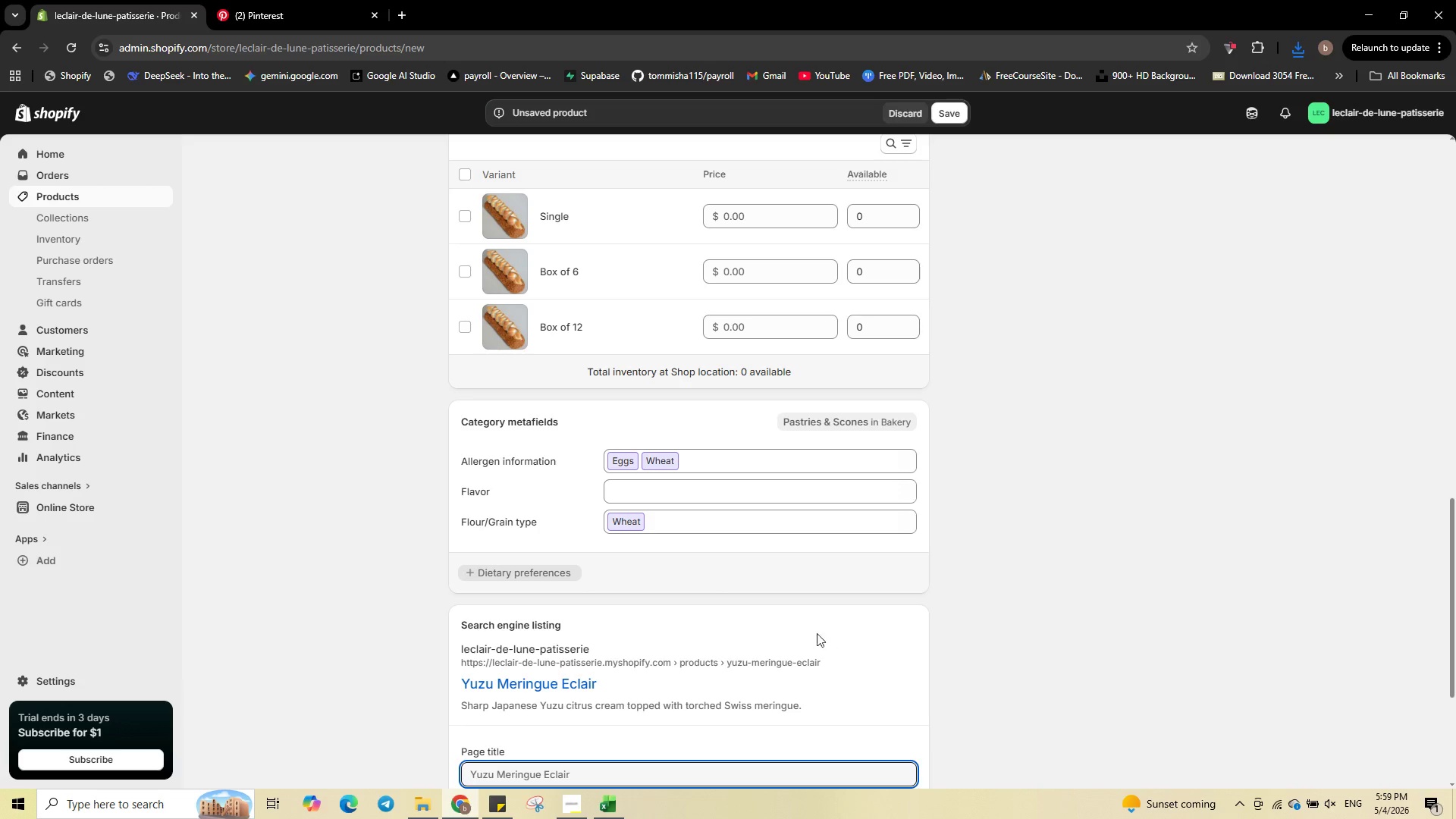 
scroll: coordinate [806, 634], scroll_direction: down, amount: 2.0
 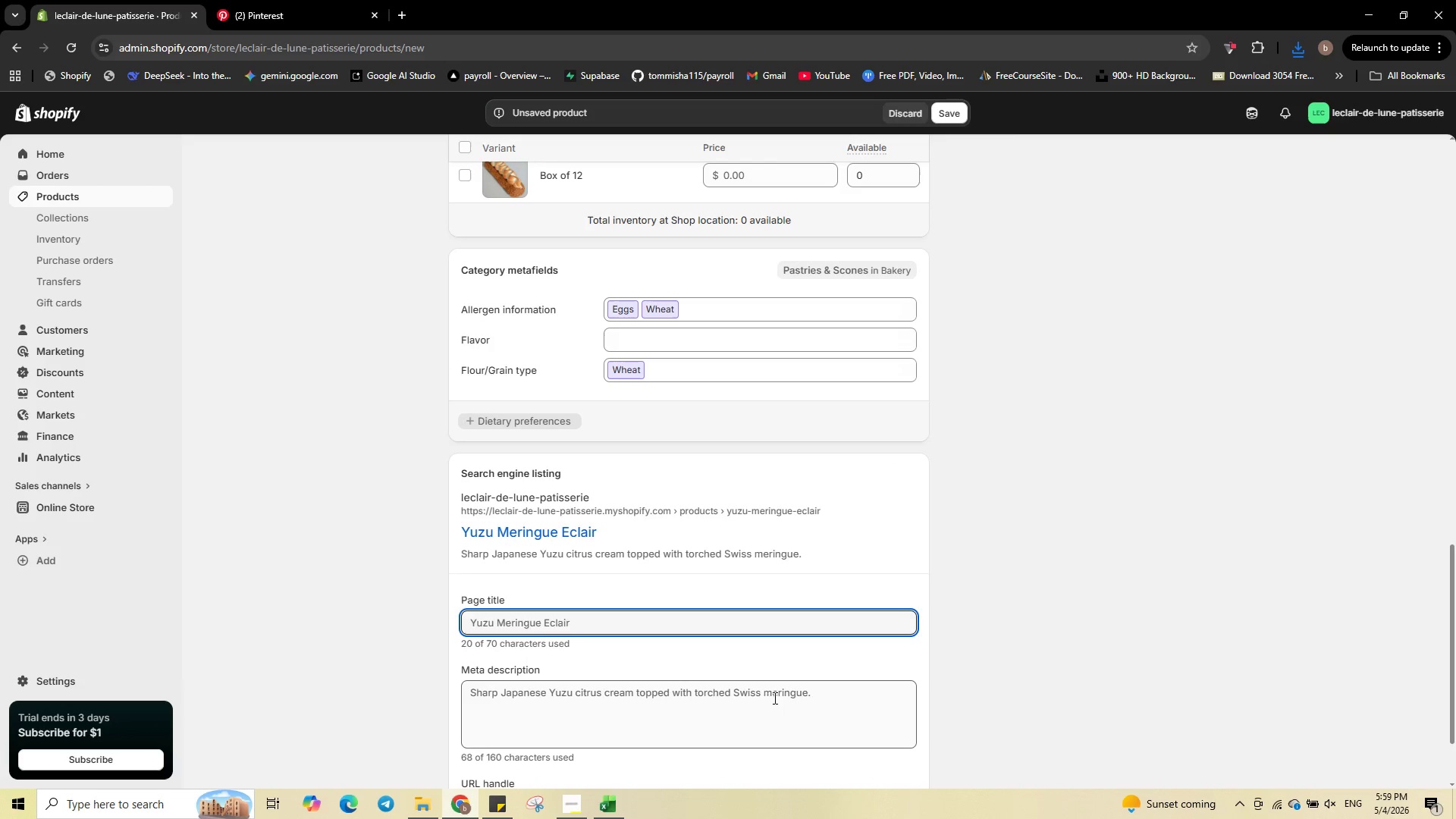 
left_click([792, 709])
 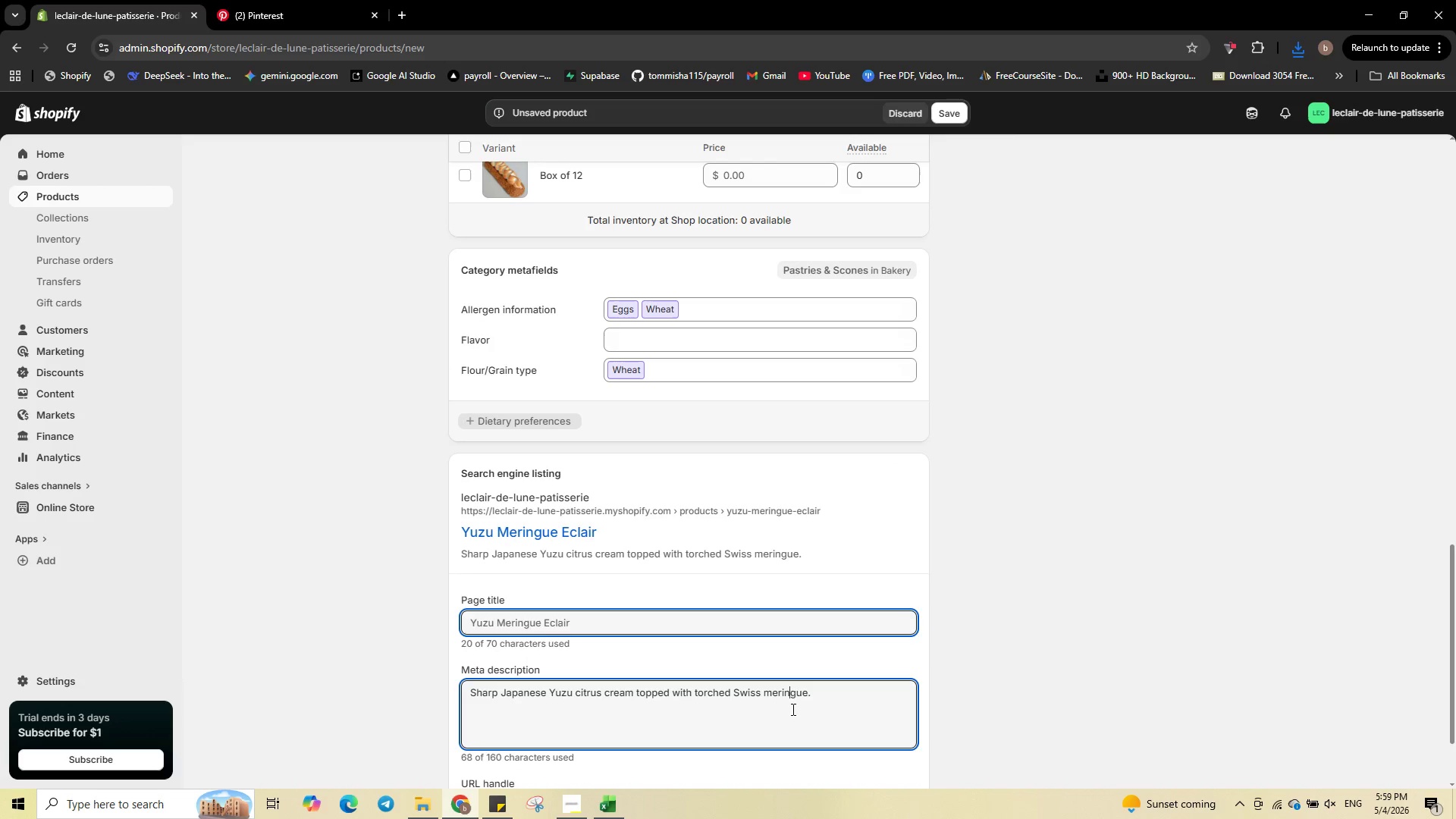 
key(Control+ControlLeft)
 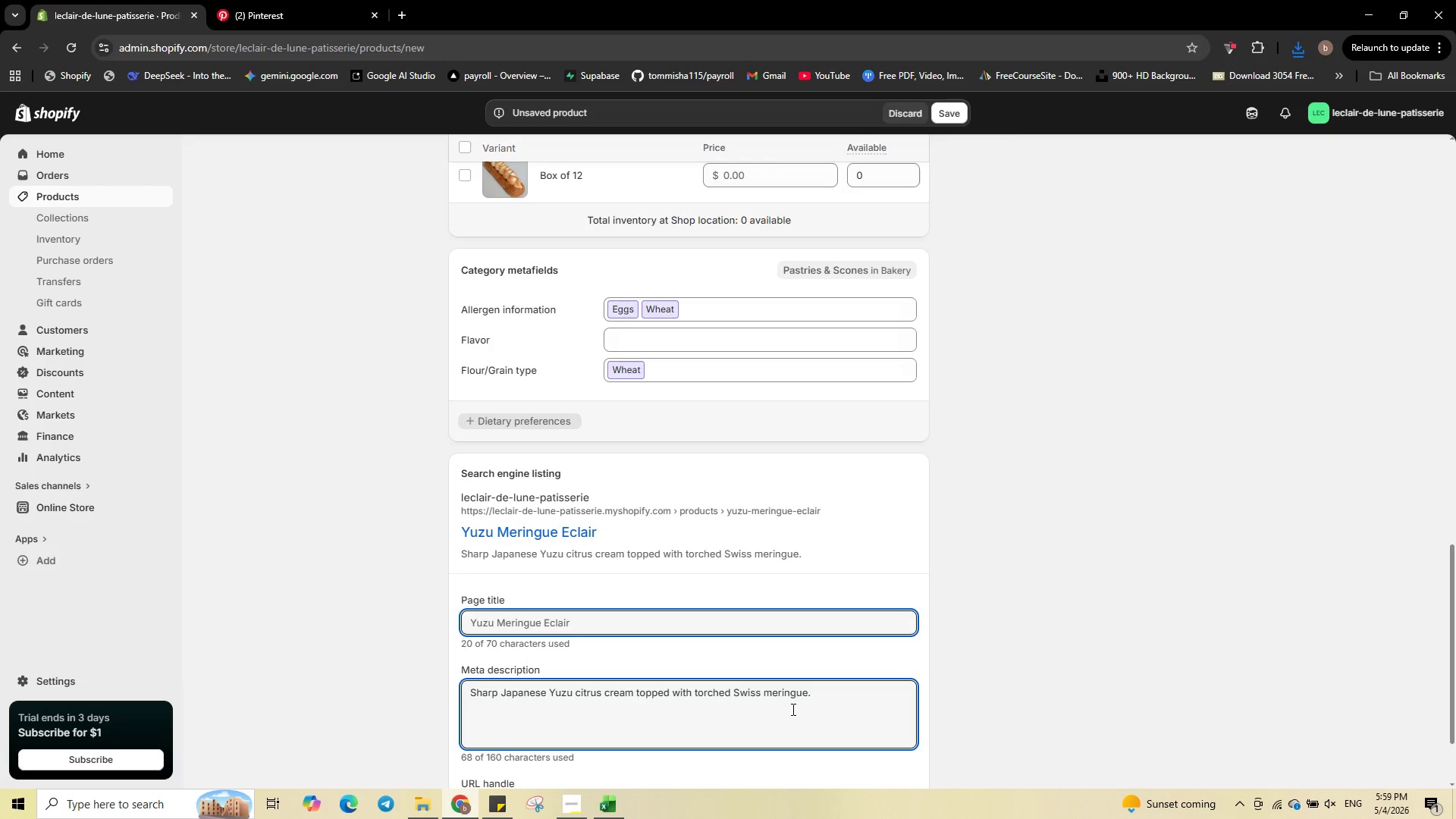 
key(Control+A)
 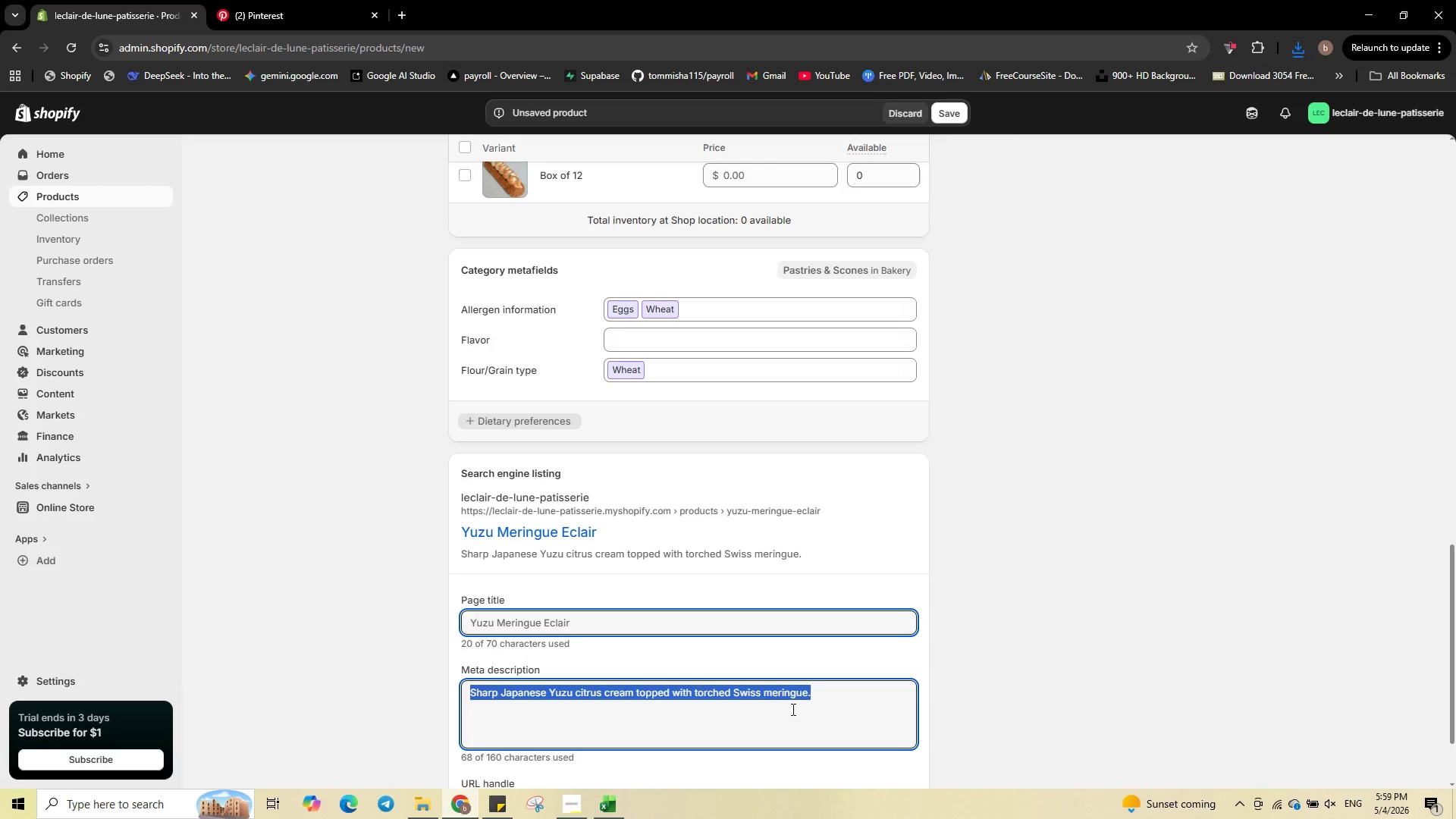 
key(Control+V)
 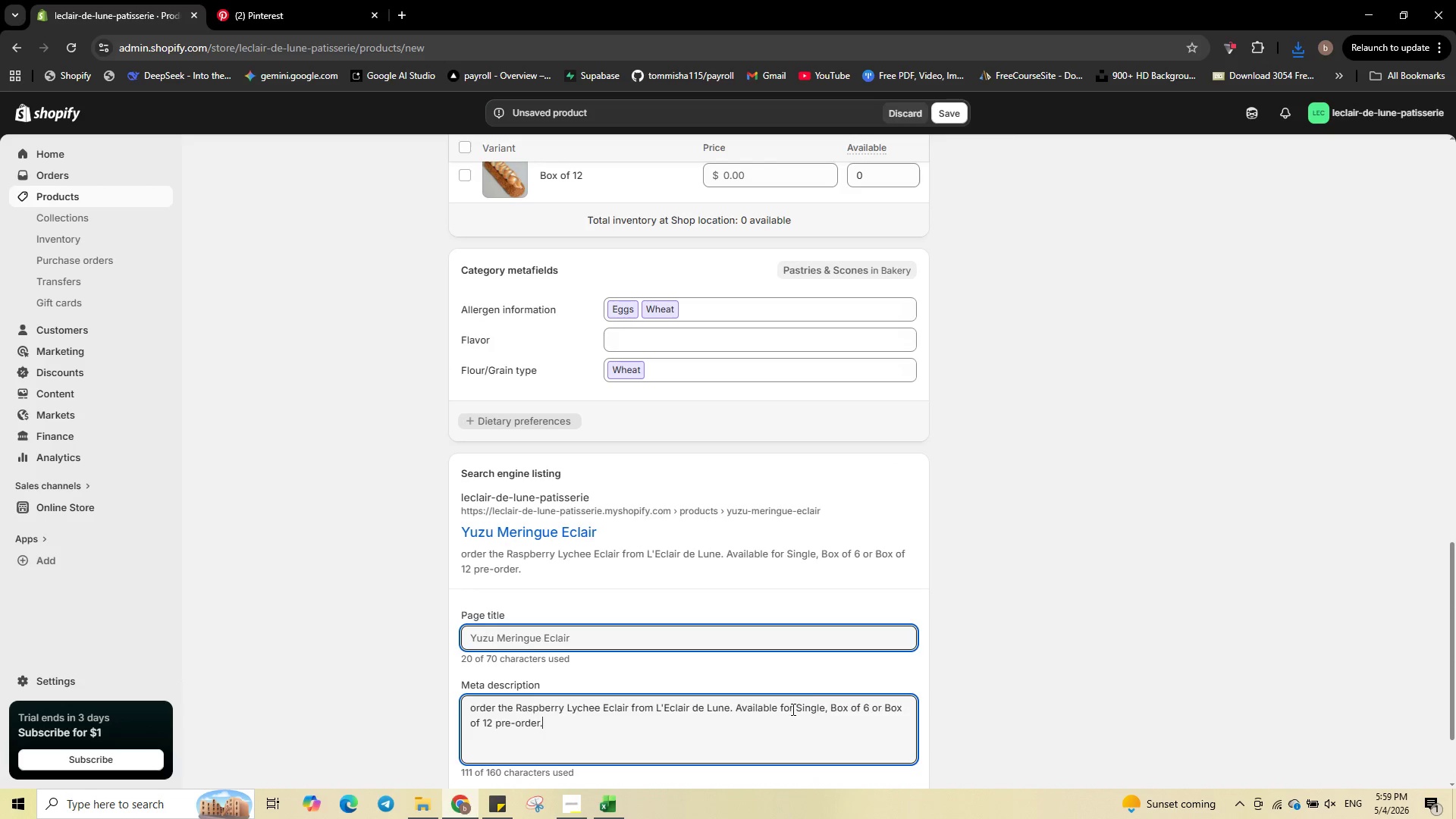 
scroll: coordinate [807, 688], scroll_direction: down, amount: 2.0
 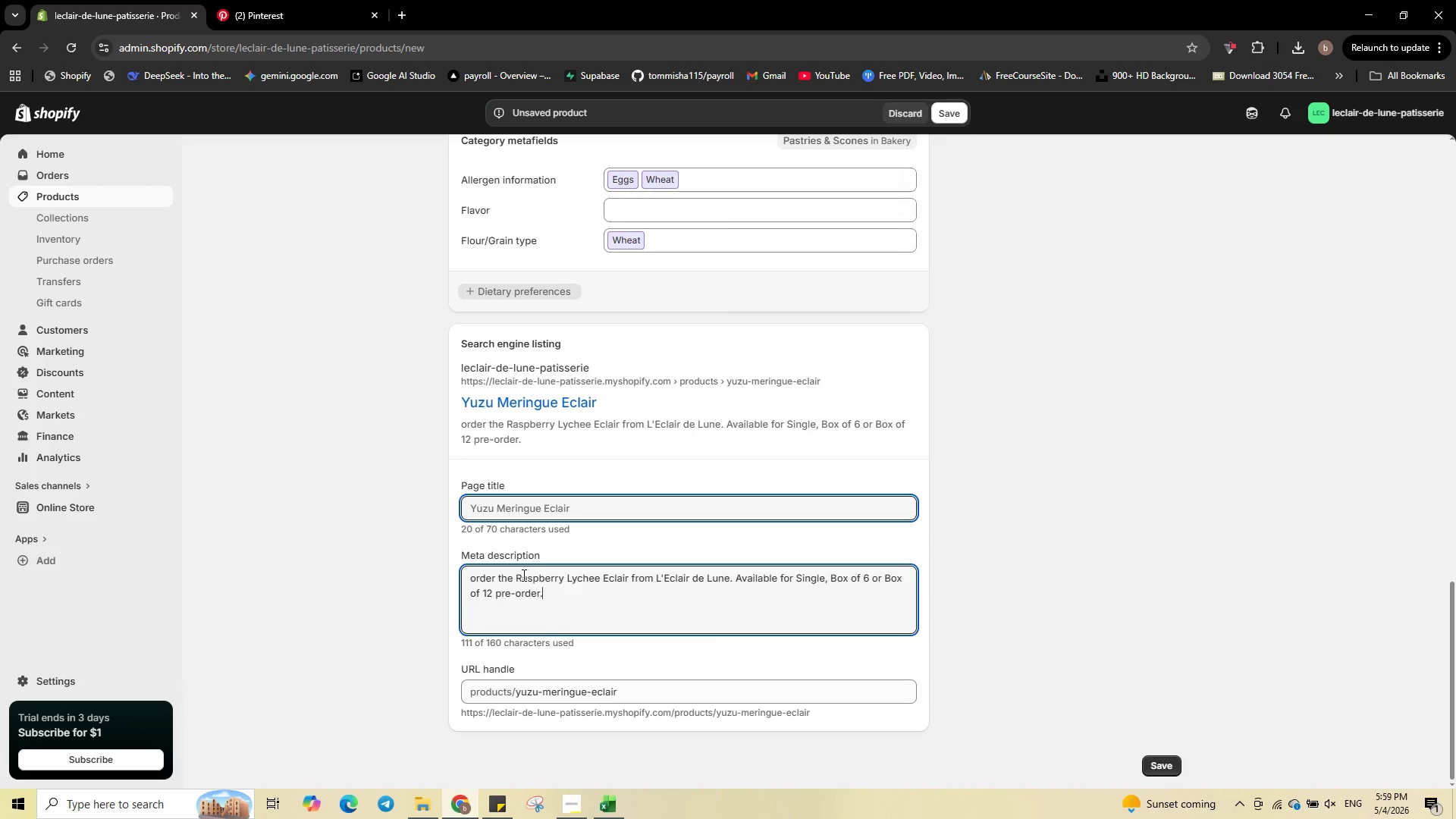 
left_click([516, 576])
 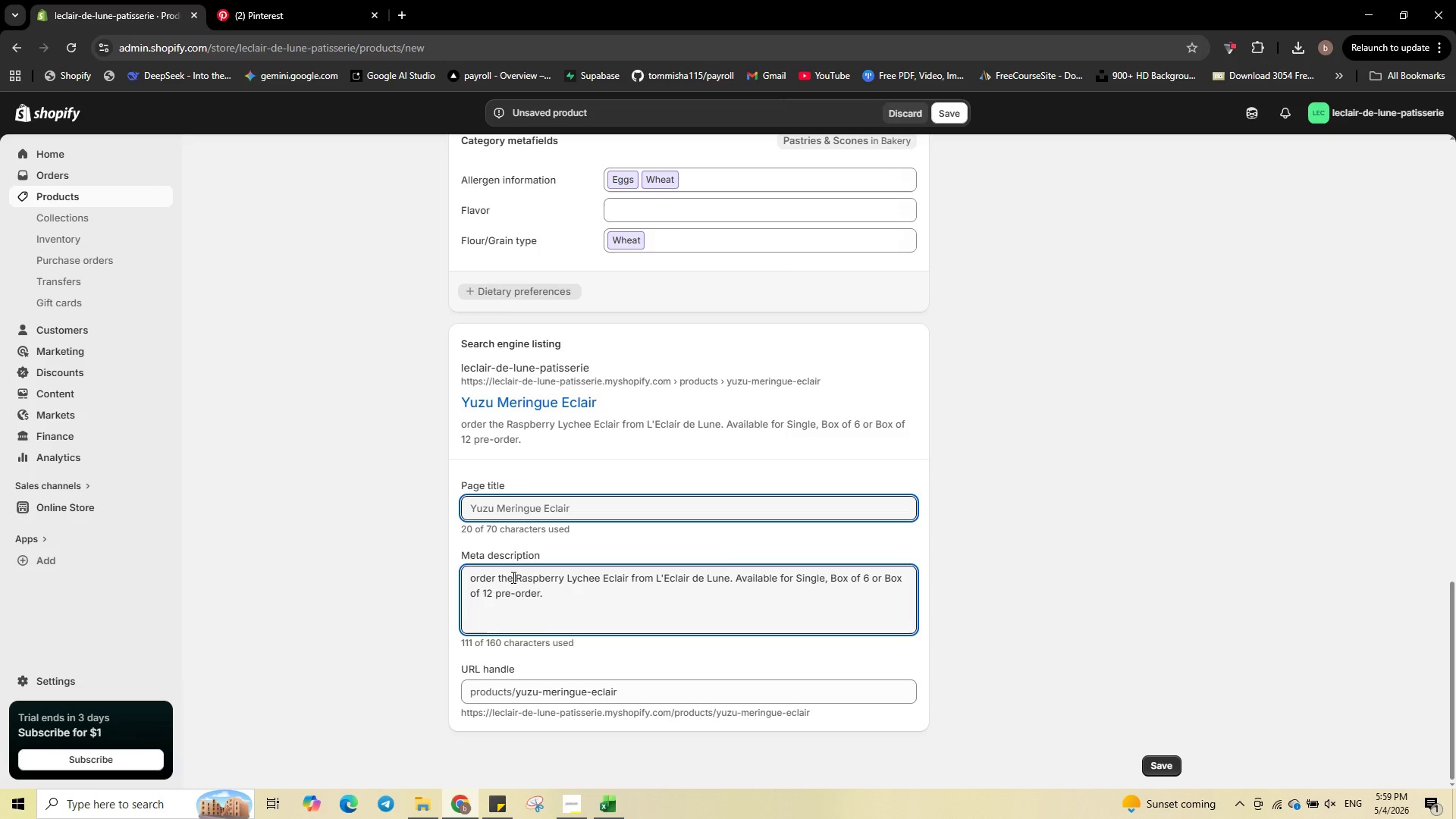 
wait(8.2)
 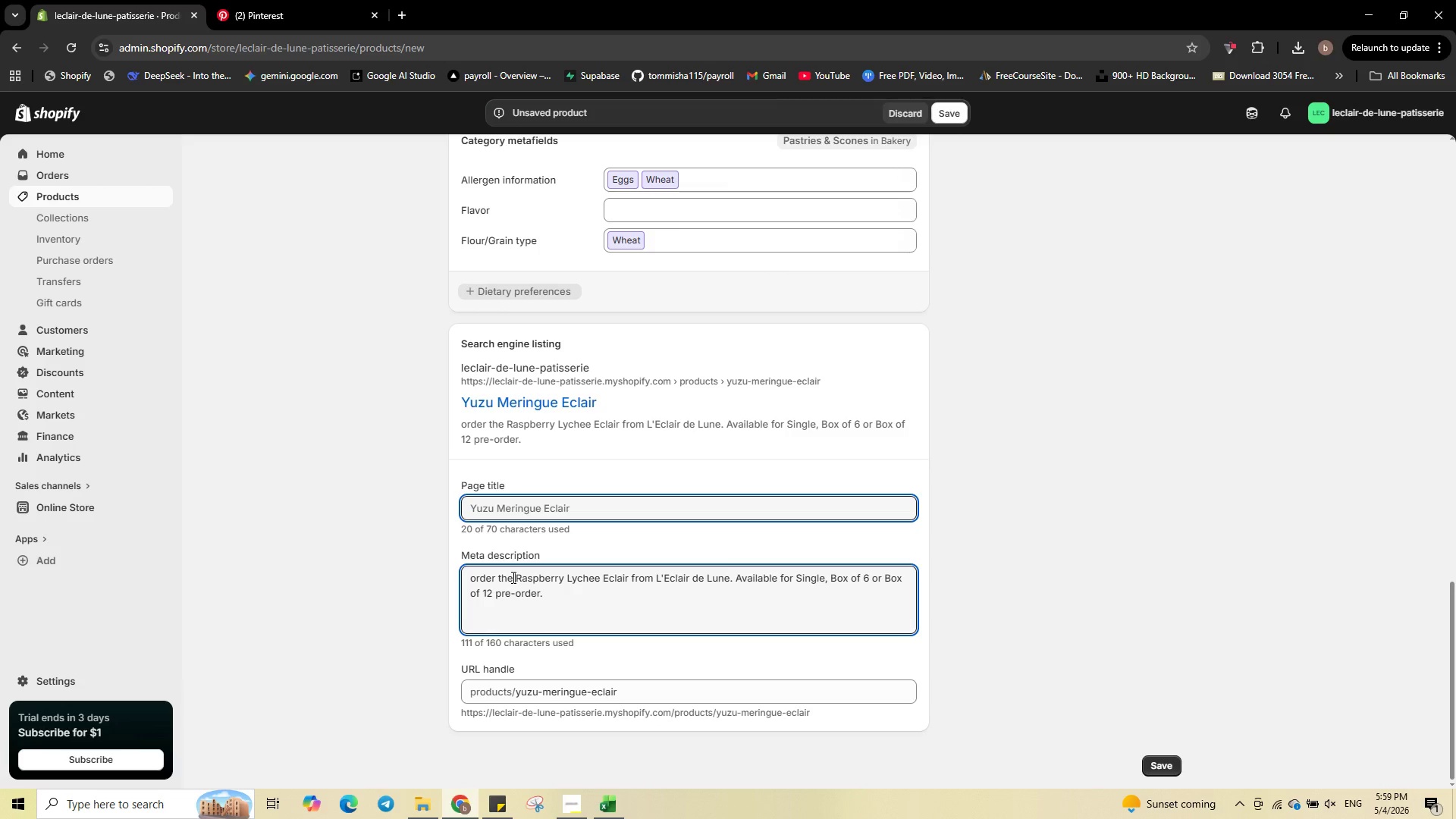 
key(Shift+ArrowRight)
 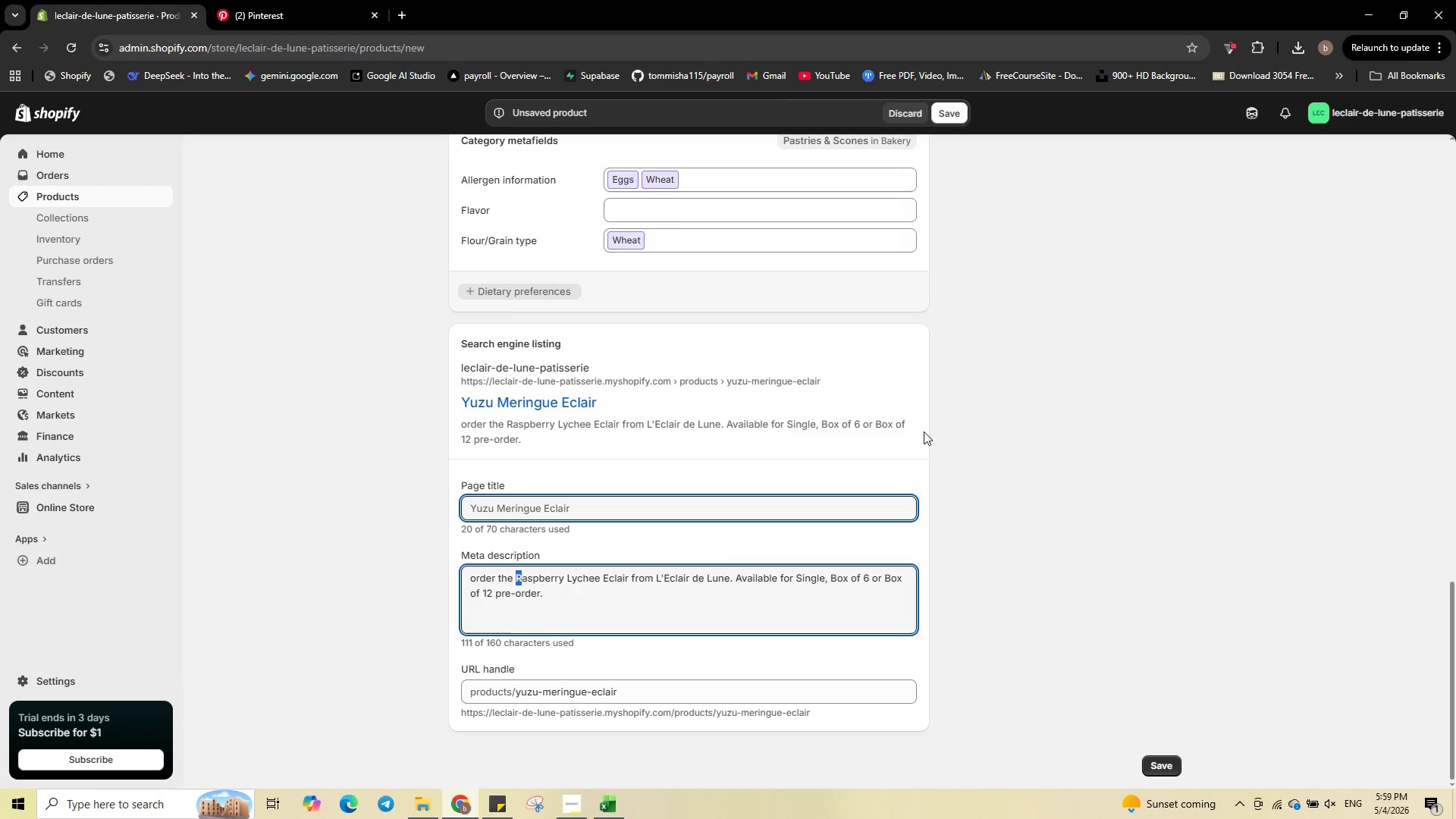 
key(Shift+ArrowRight)
 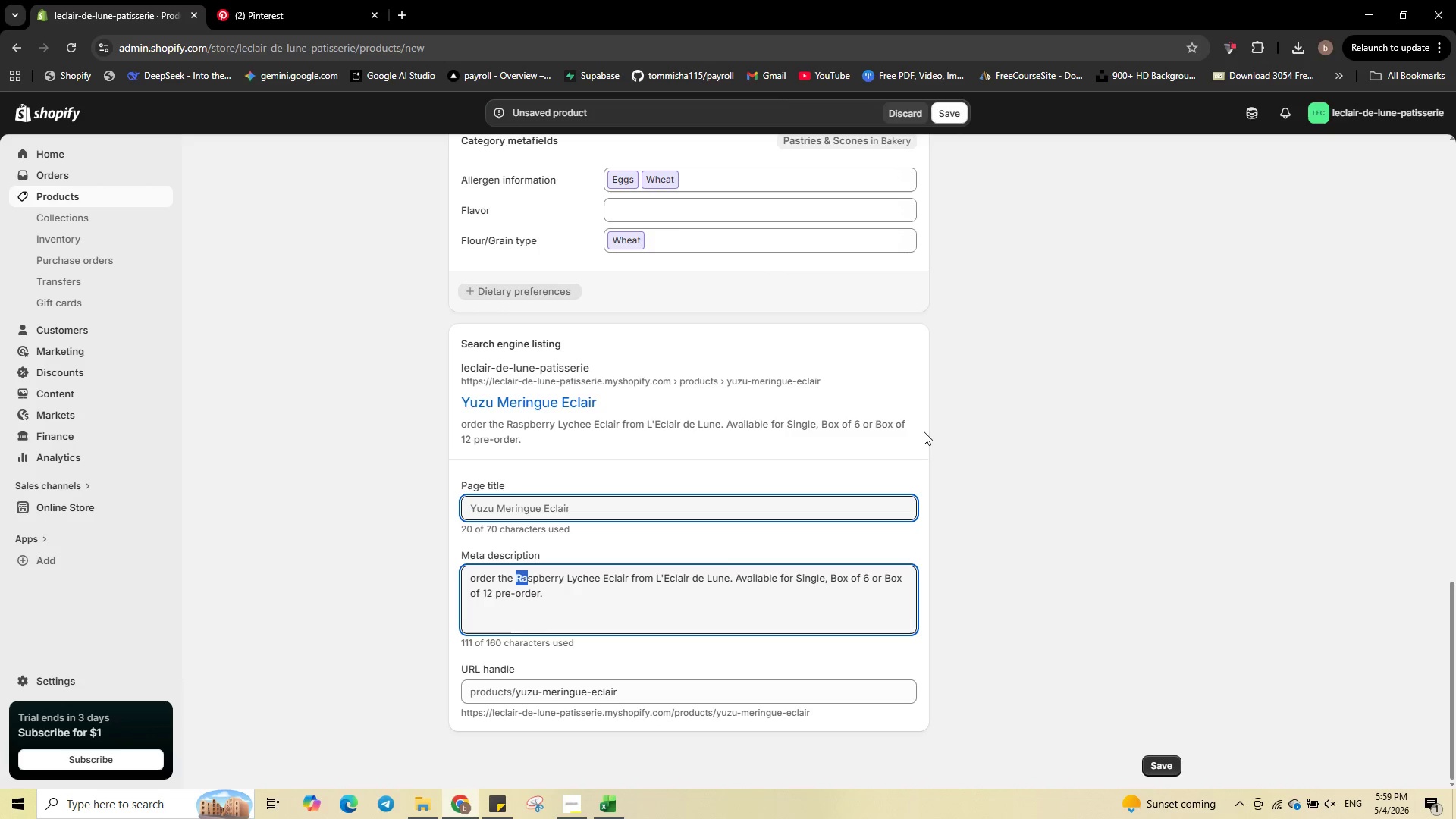 
key(Shift+ArrowRight)
 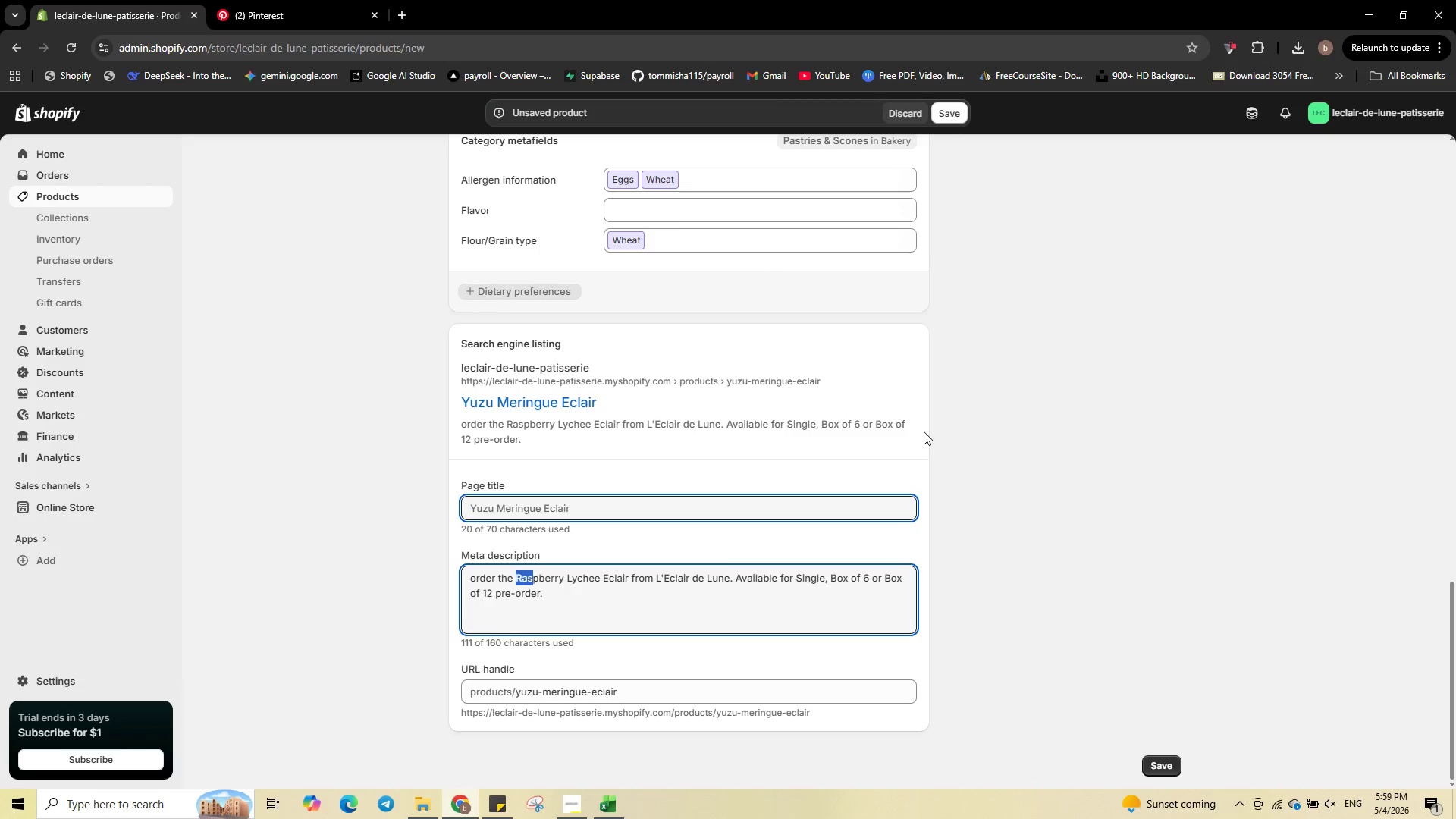 
key(Shift+ArrowRight)
 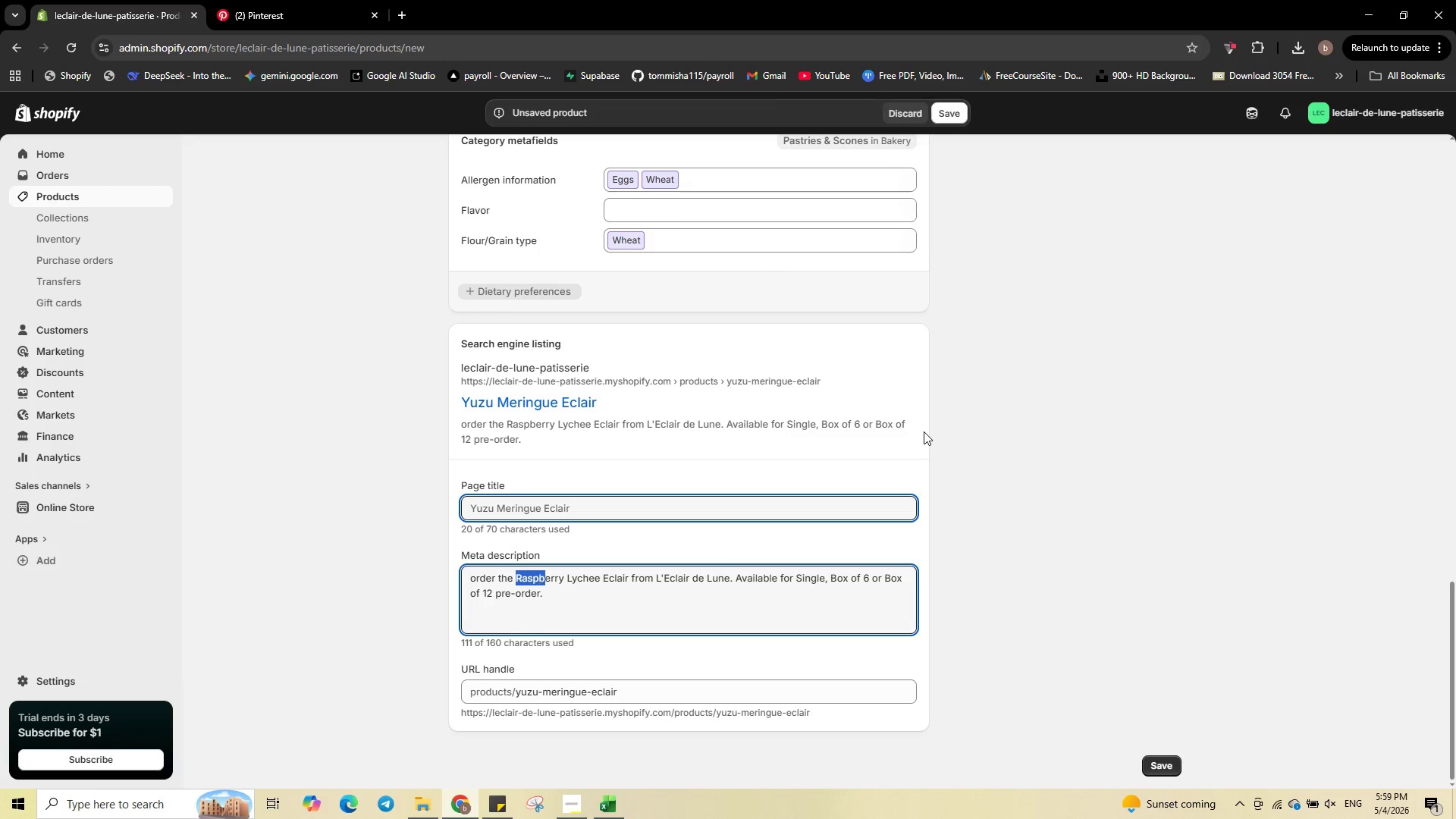 
key(Shift+ArrowRight)
 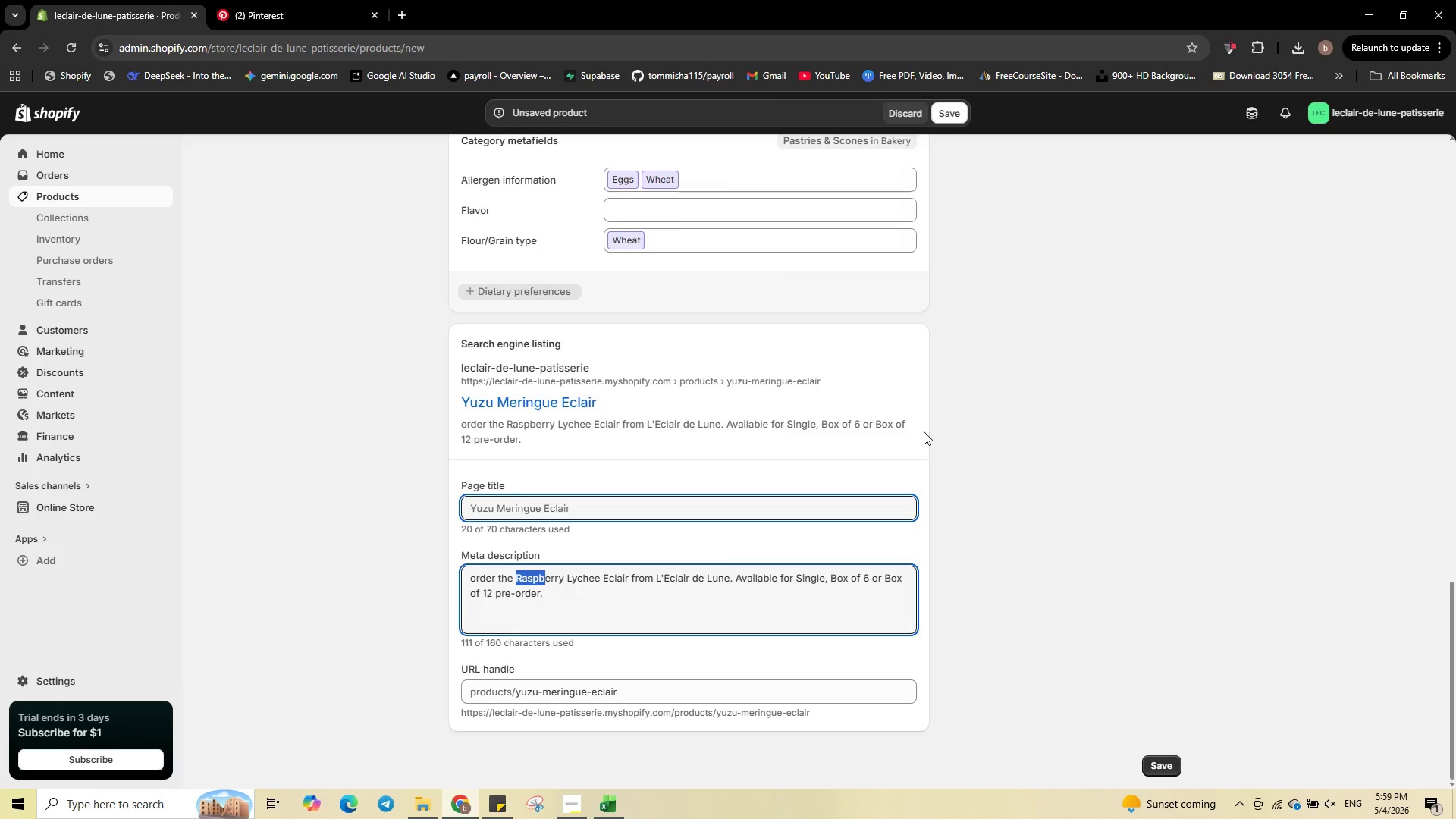 
key(Shift+ArrowRight)
 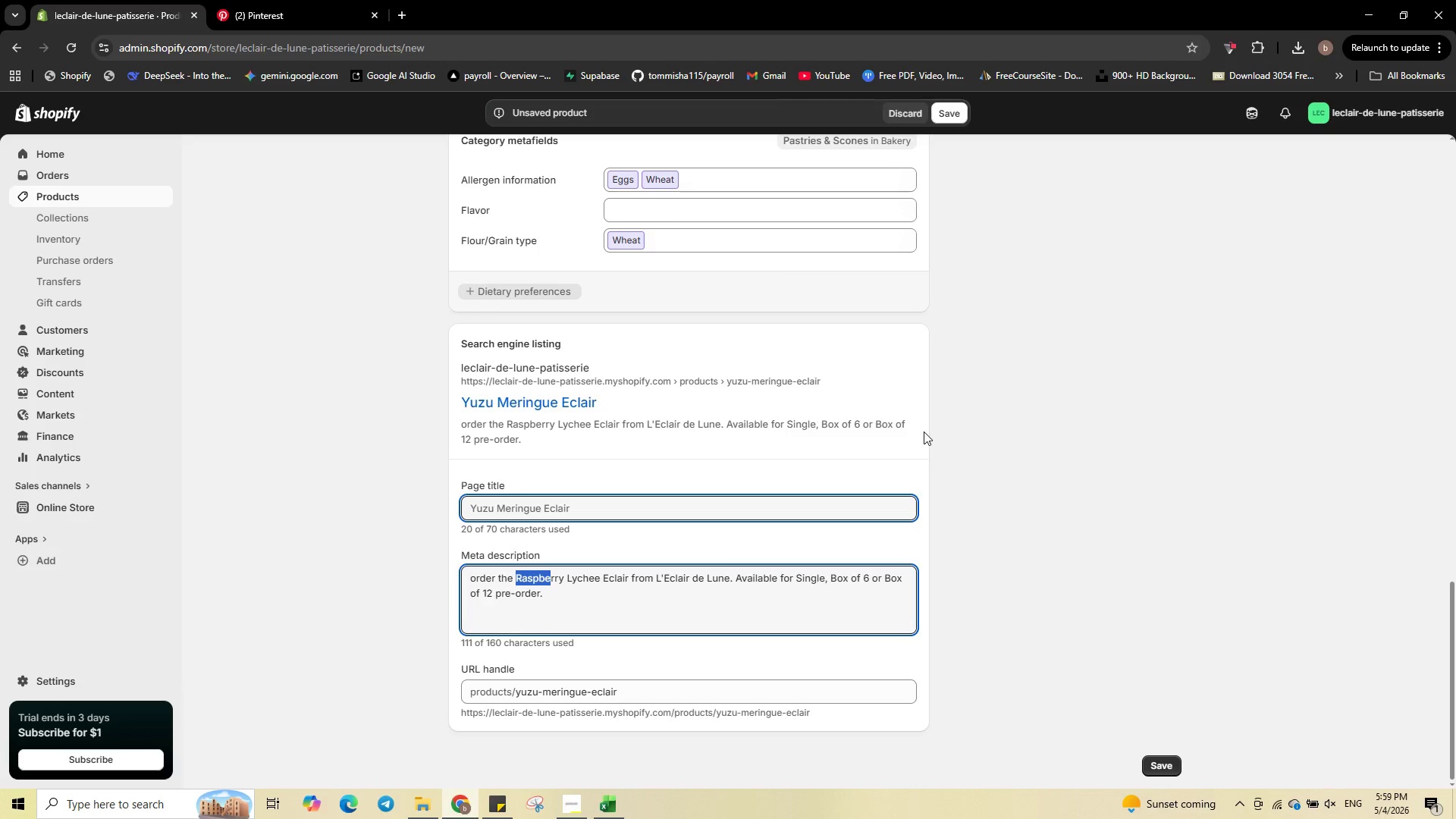 
key(Shift+ArrowRight)
 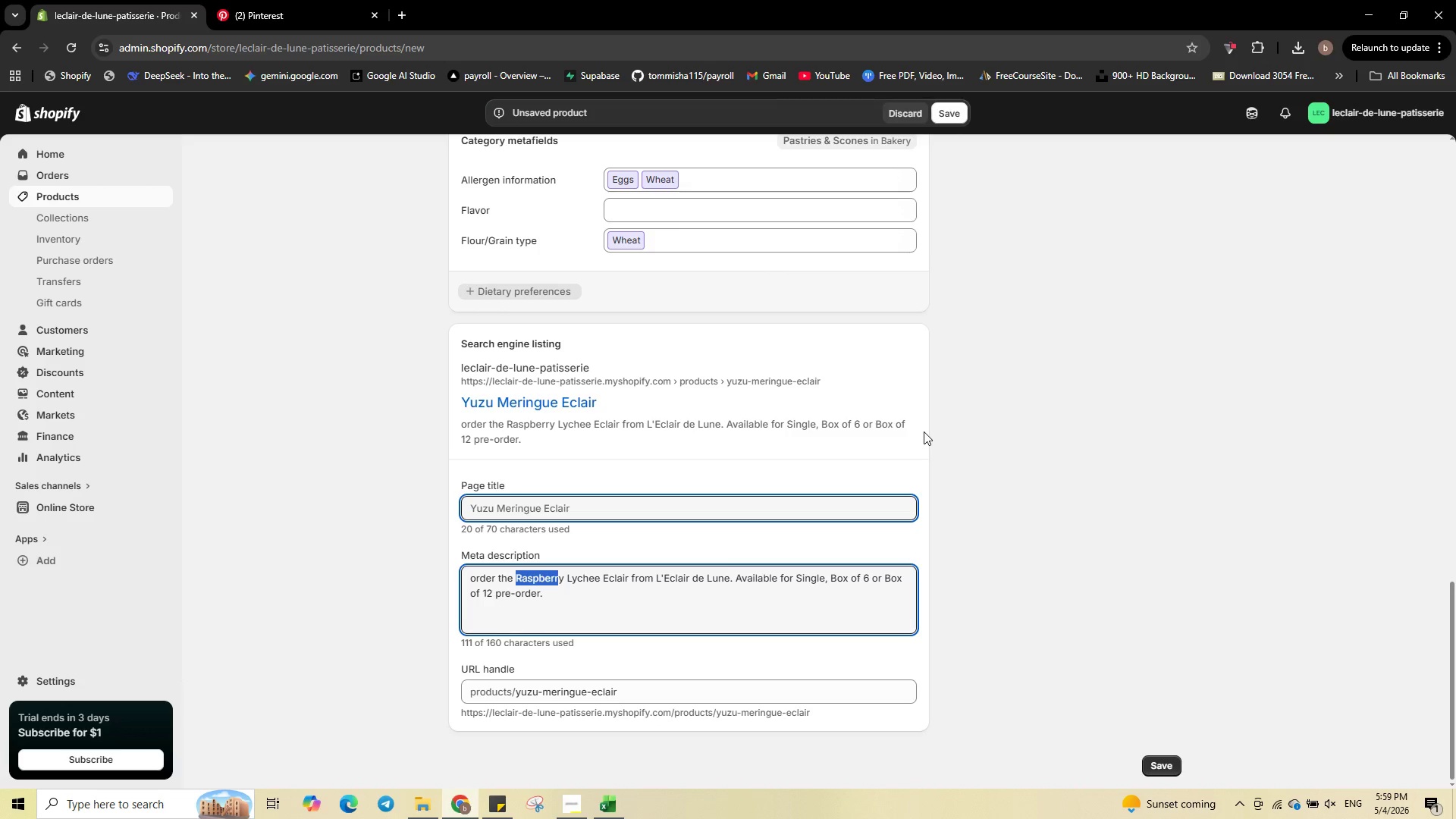 
key(Shift+ArrowRight)
 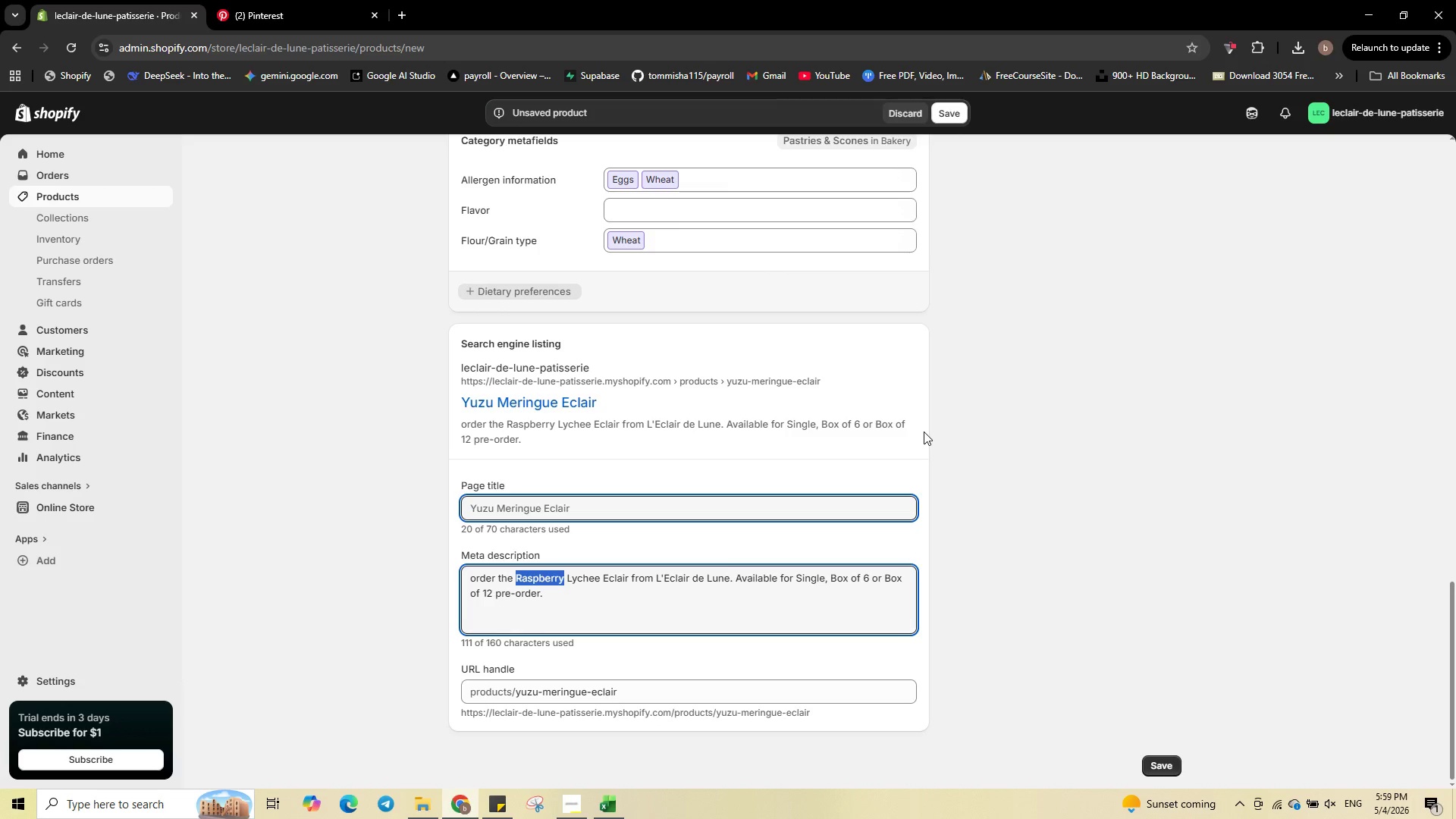 
key(Shift+ArrowRight)
 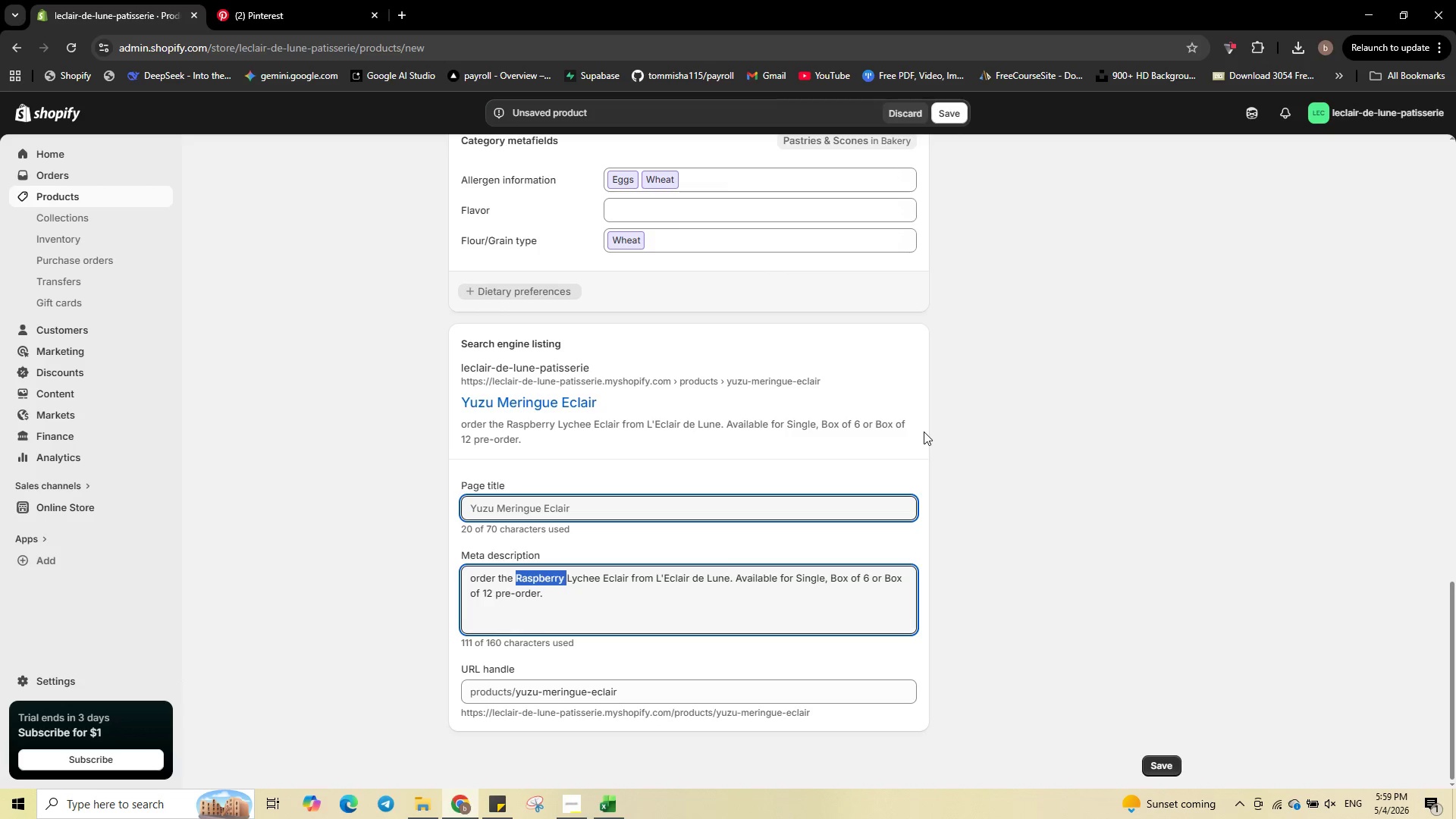 
key(Shift+ArrowRight)
 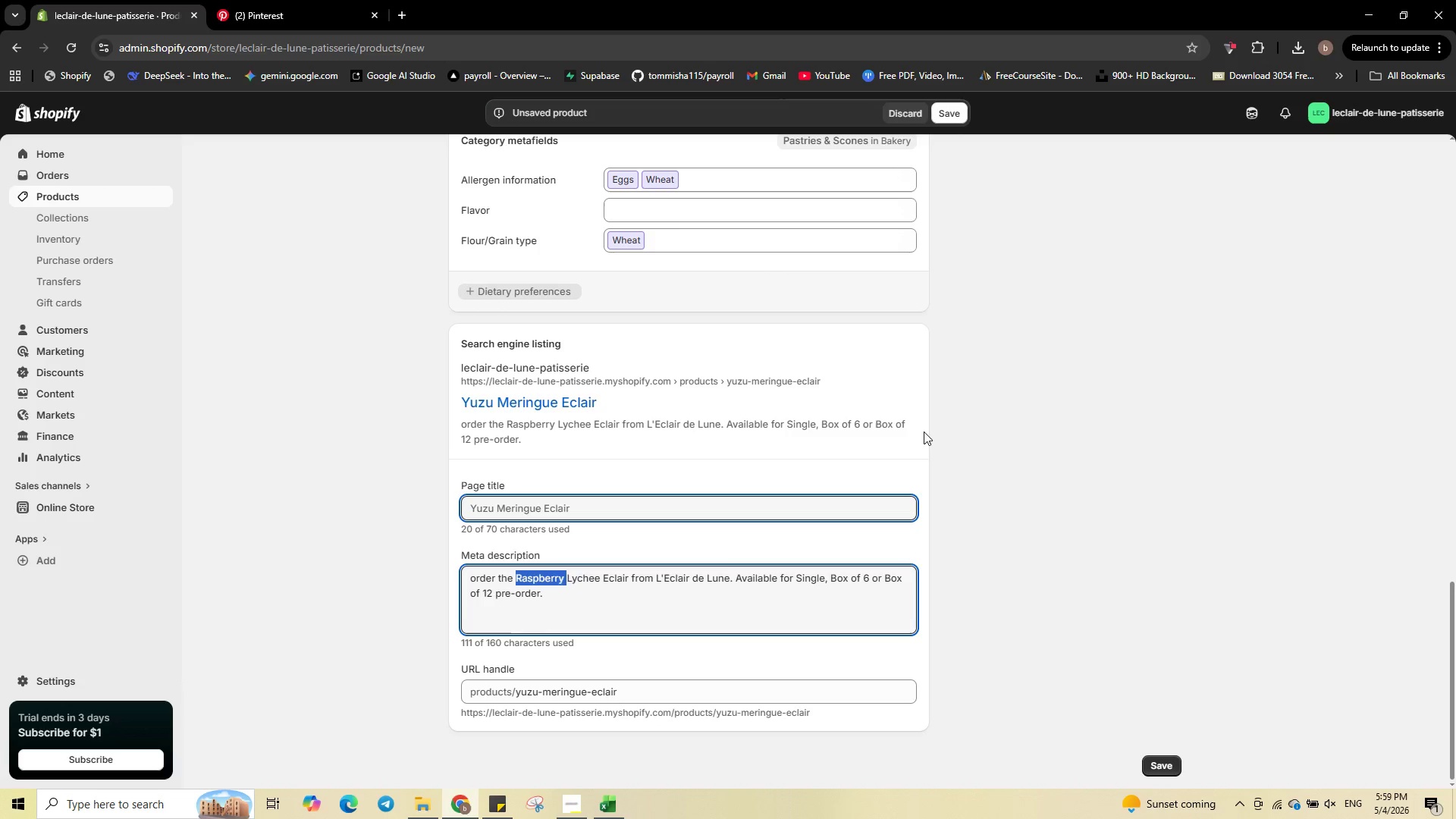 
key(Shift+ArrowRight)
 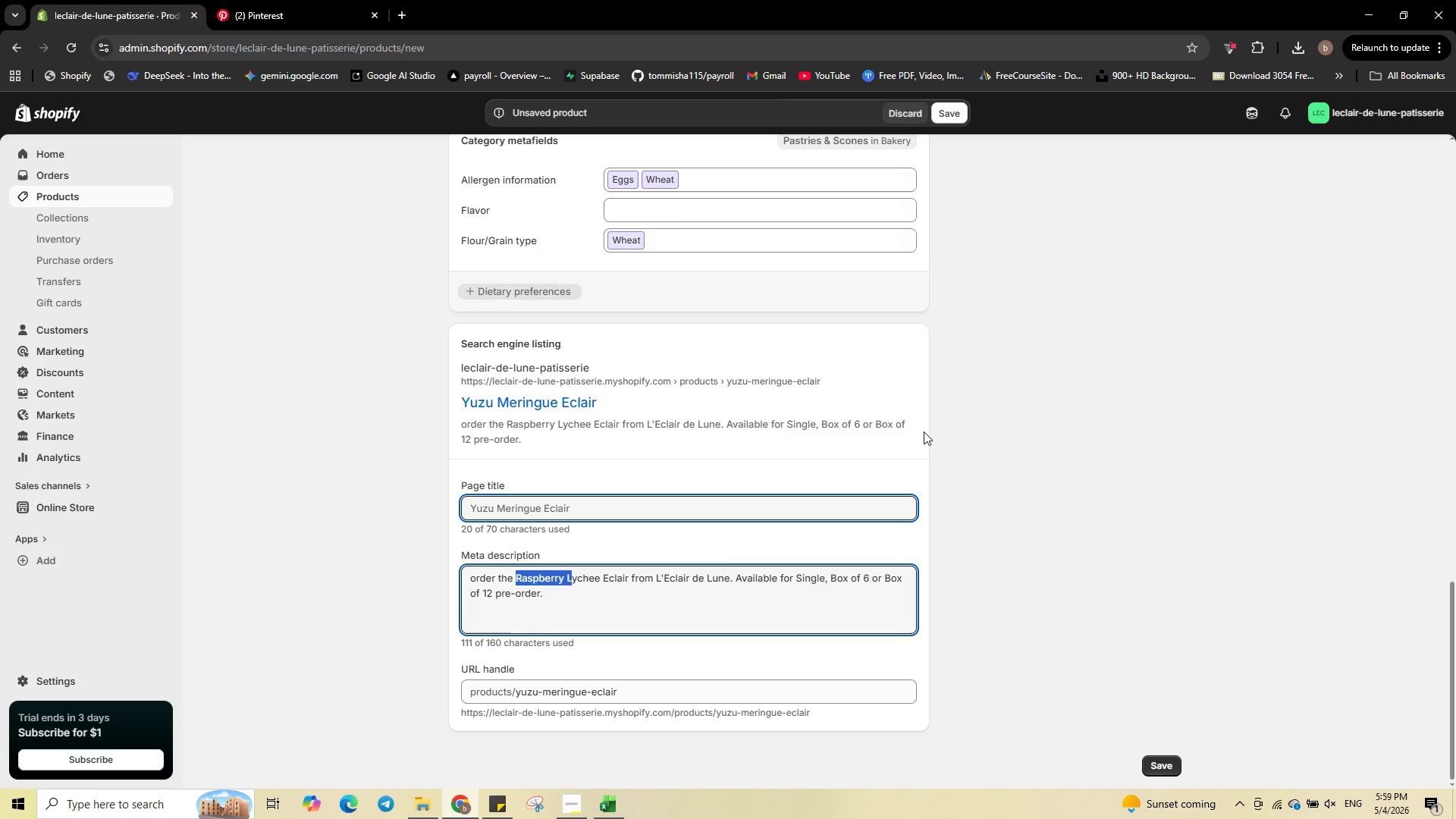 
key(Shift+ArrowRight)
 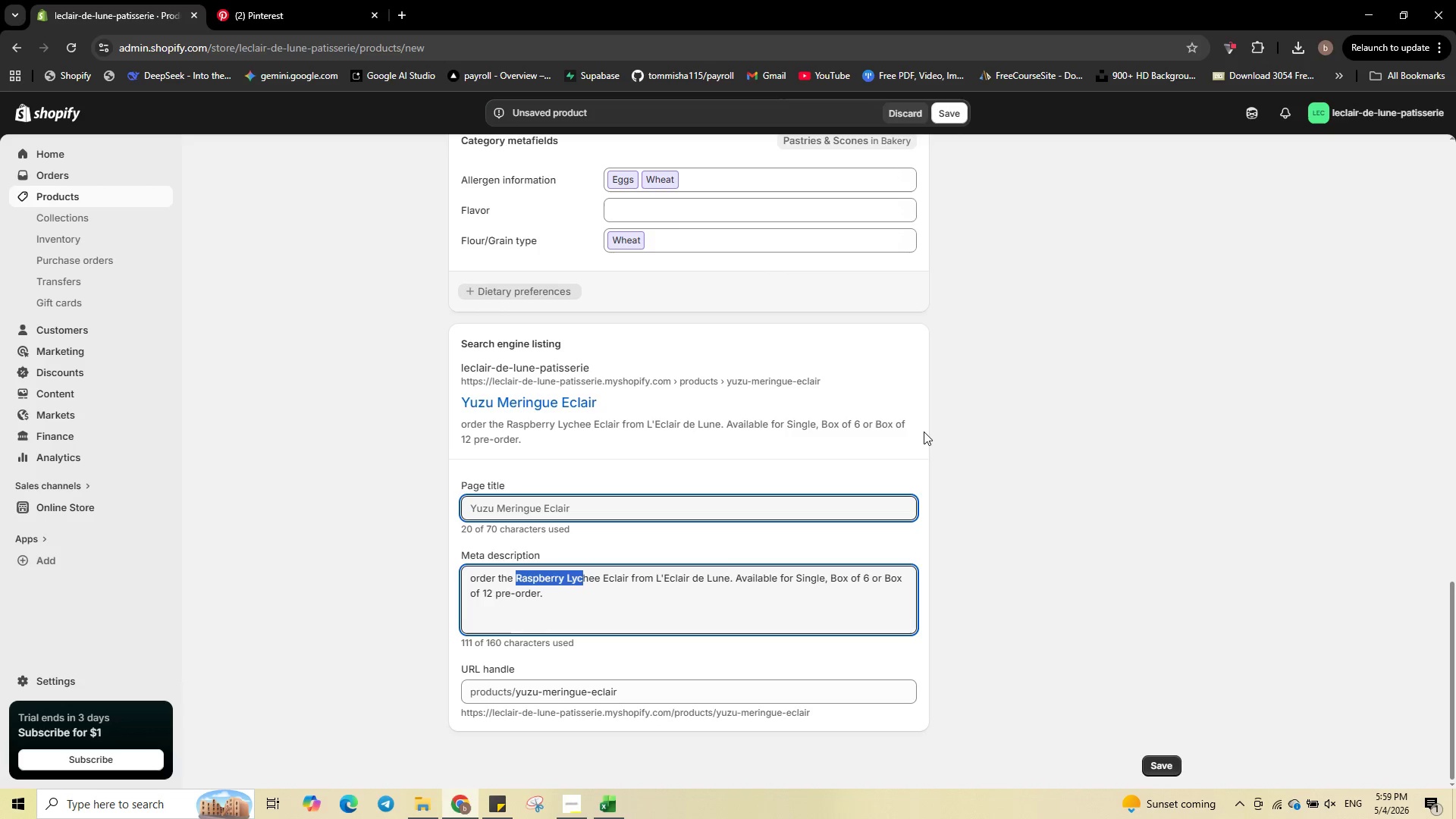 
key(Shift+ArrowRight)
 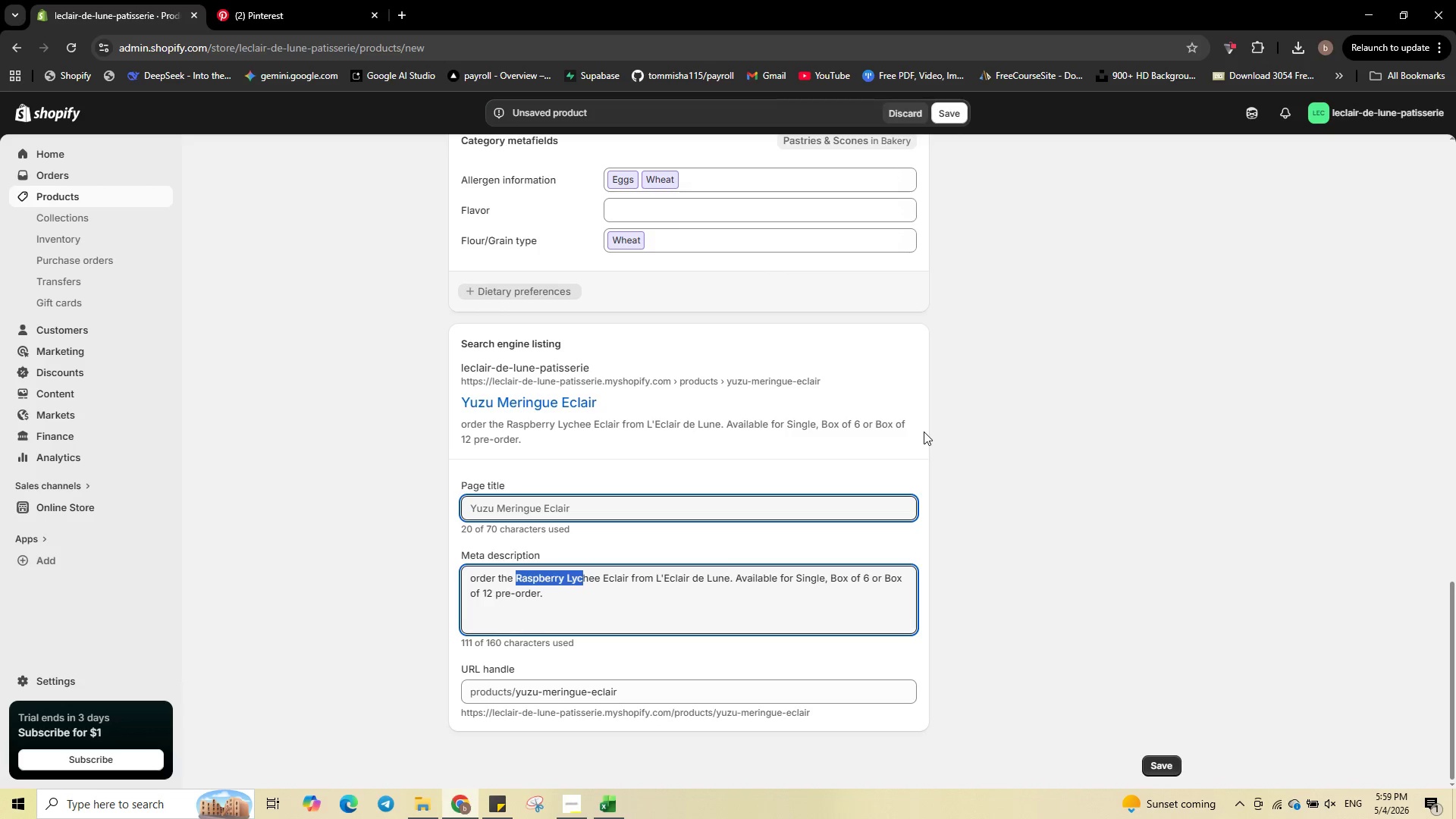 
key(Shift+ArrowRight)
 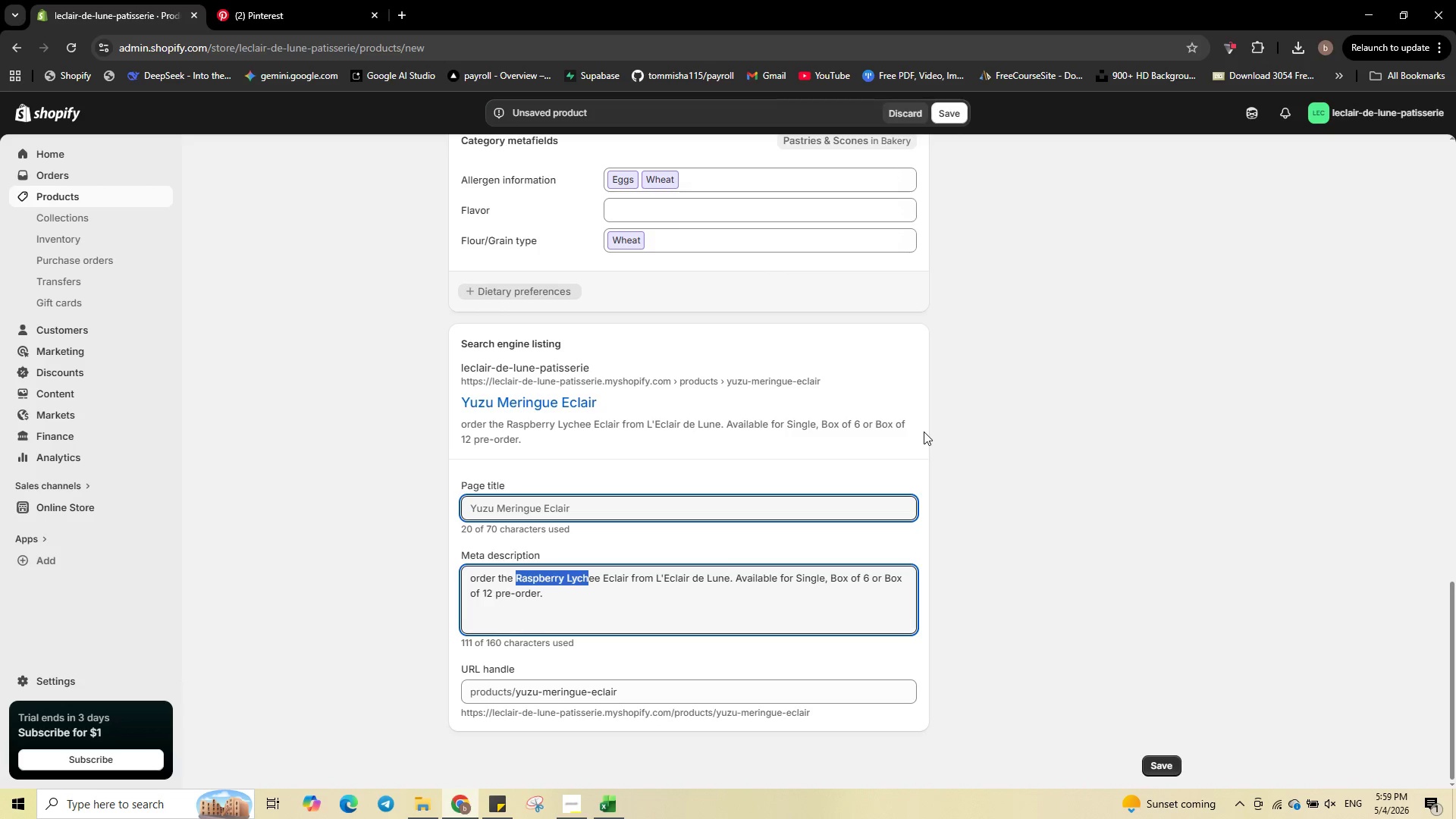 
key(Shift+ArrowRight)
 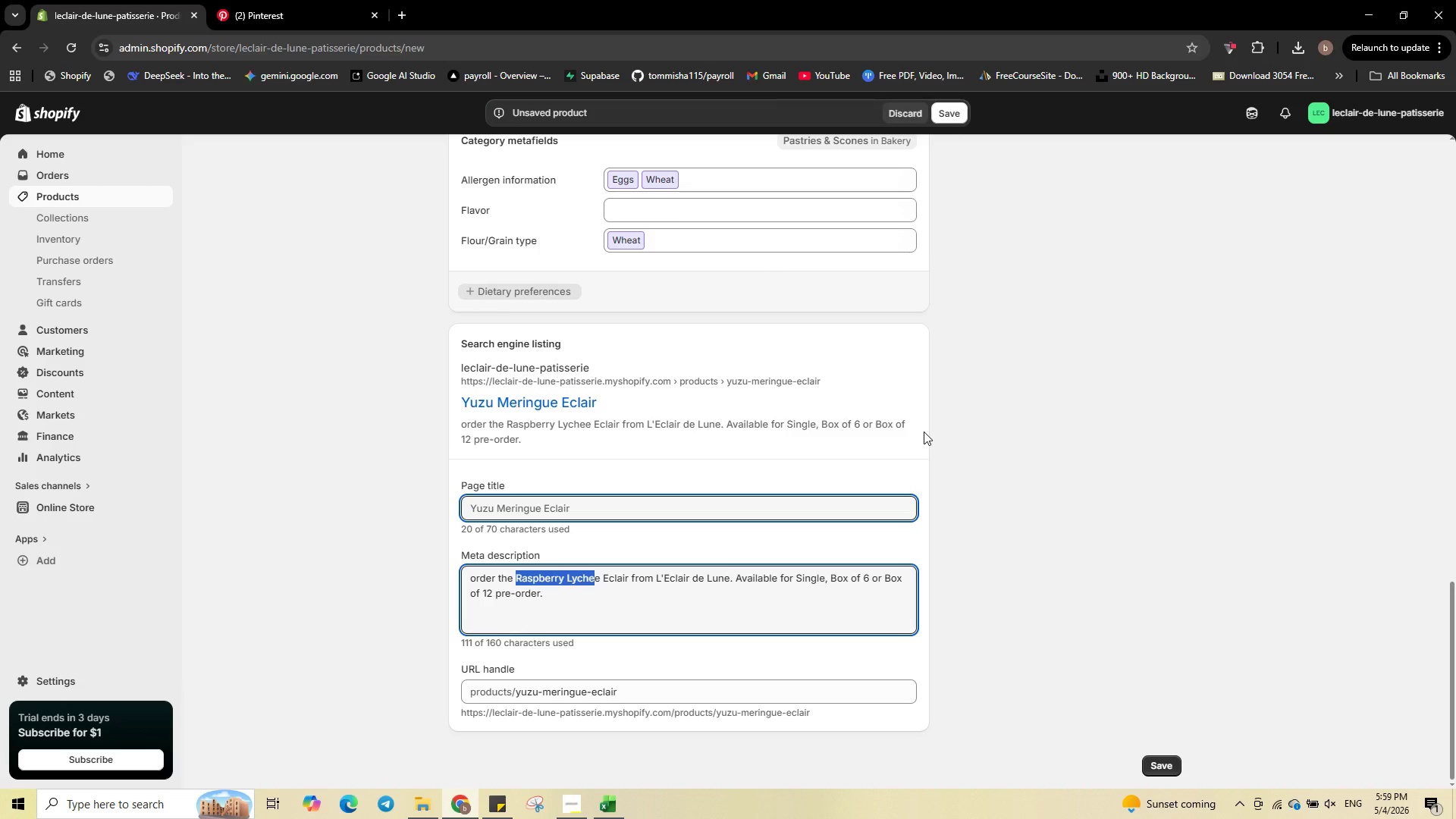 
key(Shift+ArrowRight)
 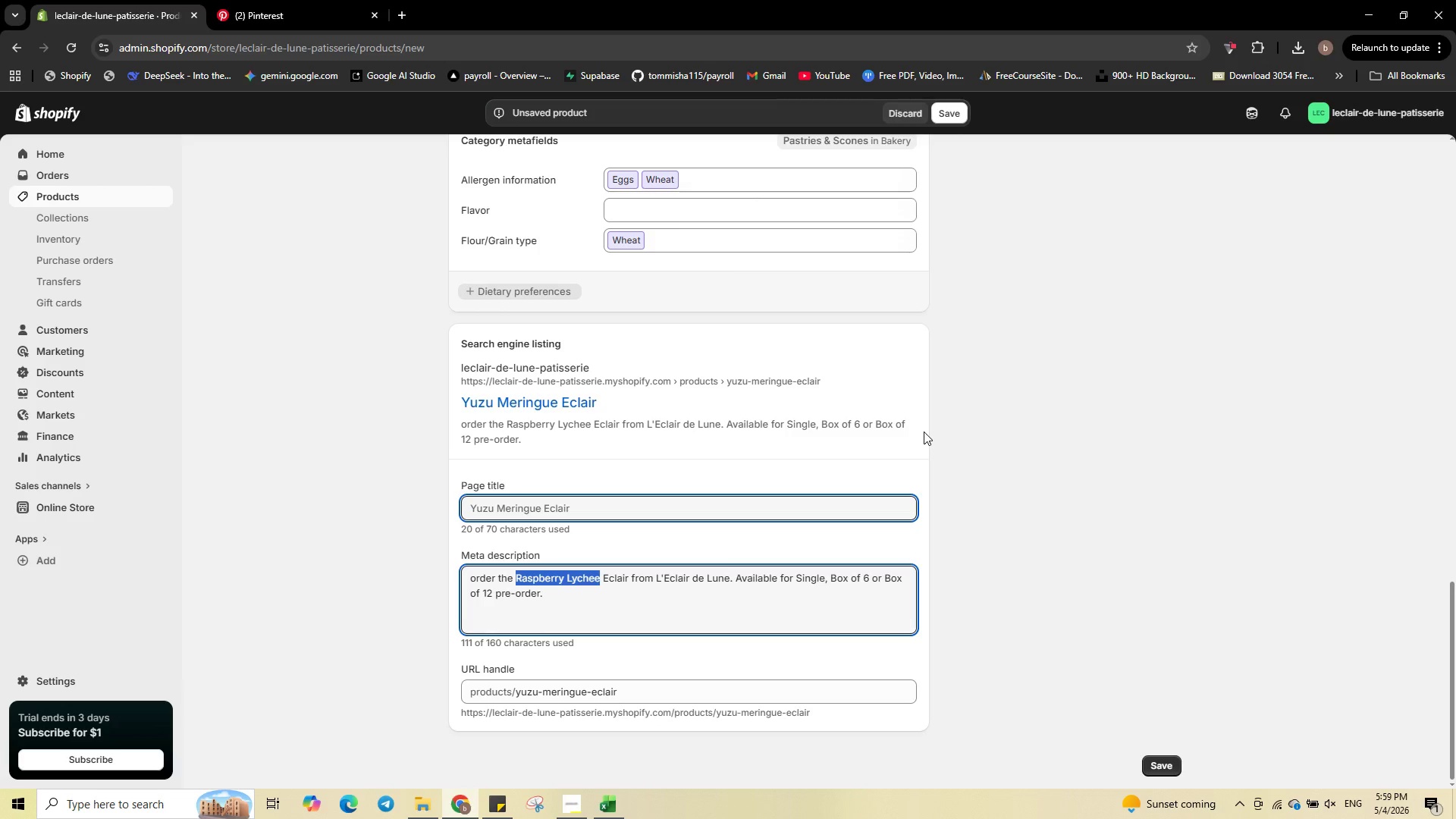 
key(Backspace)
 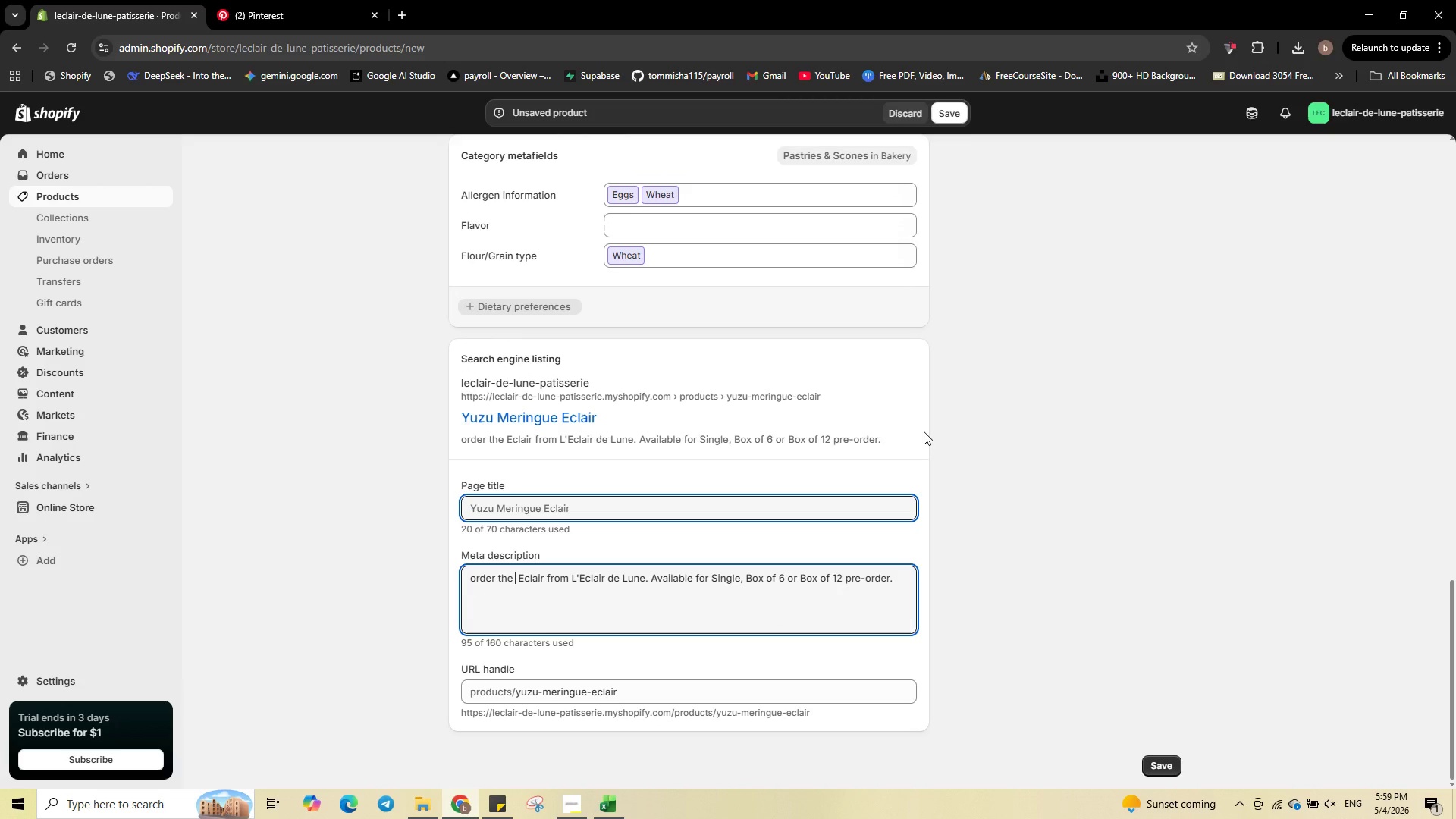 
type(Yuzu citrus)
key(Backspace)
key(Backspace)
key(Backspace)
key(Backspace)
key(Backspace)
key(Backspace)
type(Meringue)
 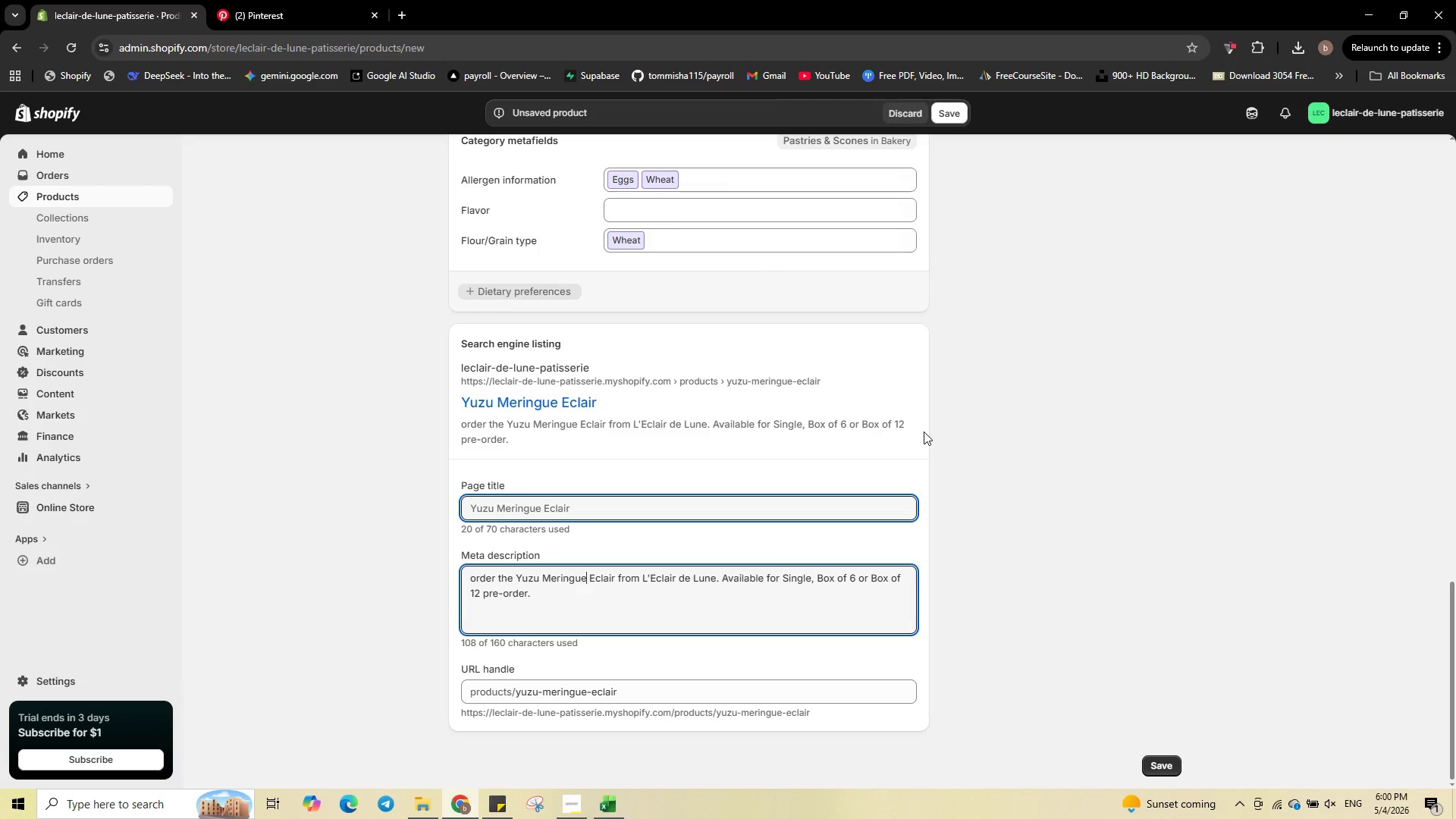 
scroll: coordinate [1079, 594], scroll_direction: up, amount: 5.0
 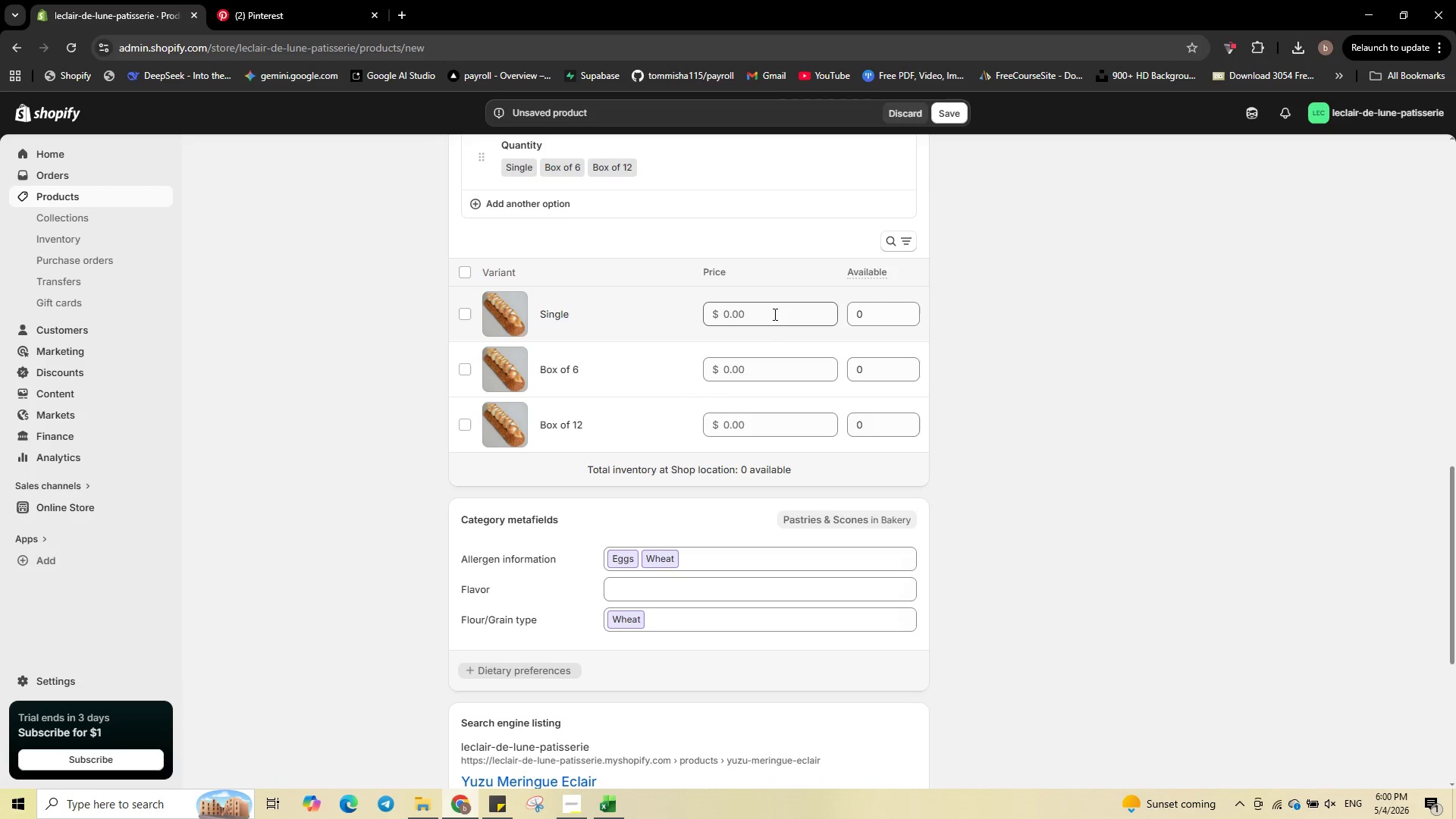 
left_click([774, 314])
 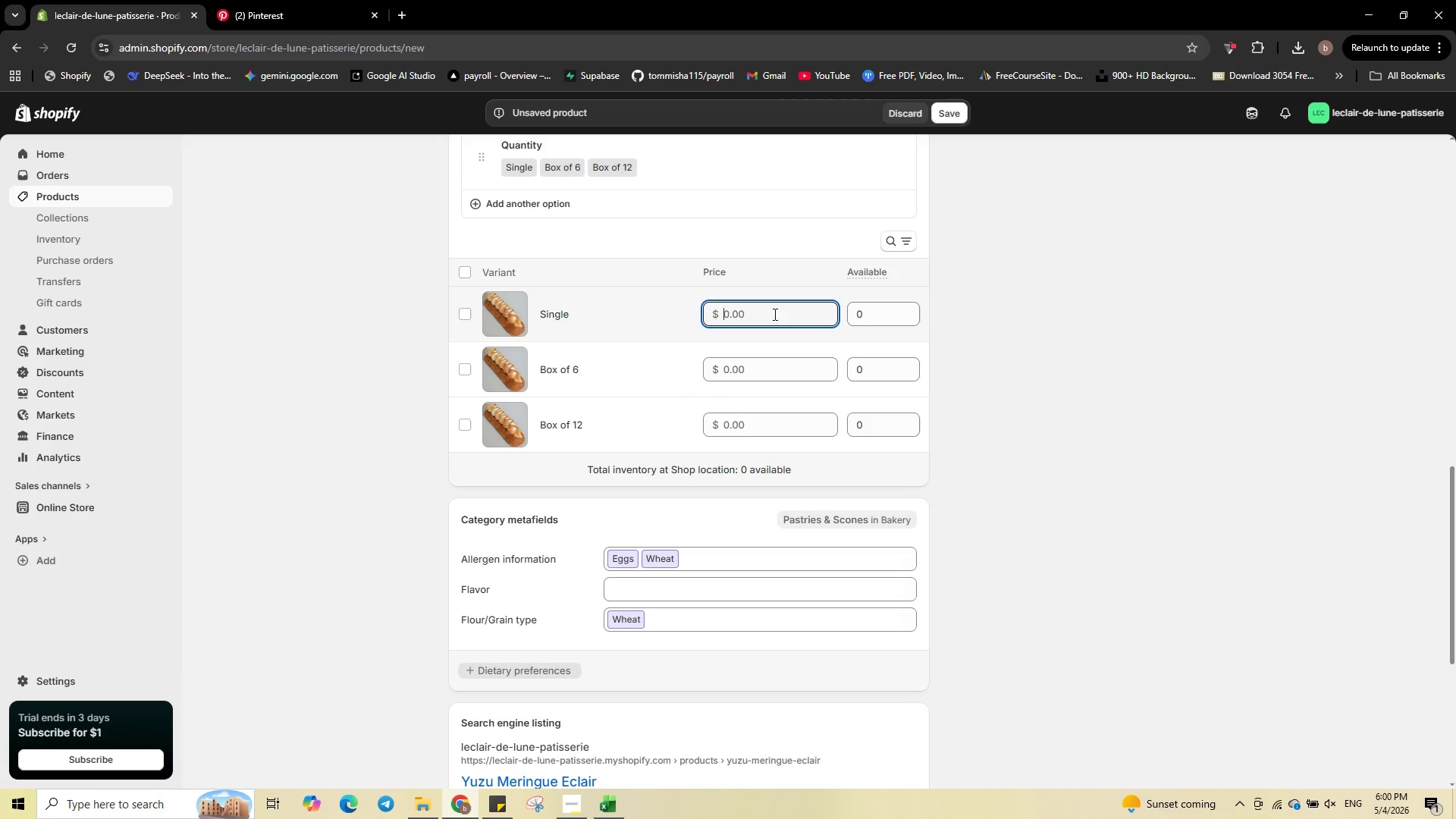 
key(Numpad8)
 